 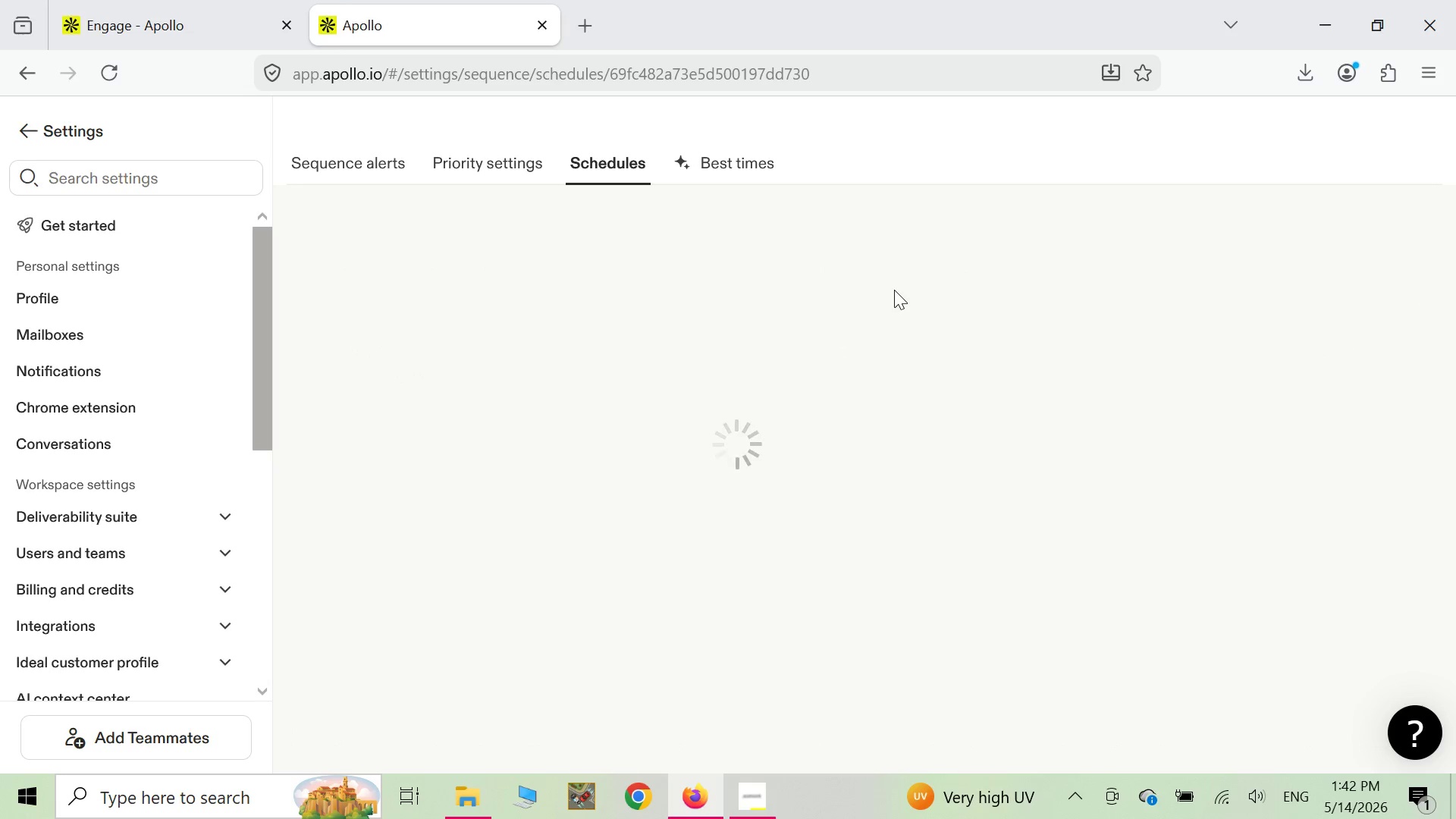 
scroll: coordinate [588, 477], scroll_direction: down, amount: 4.0
 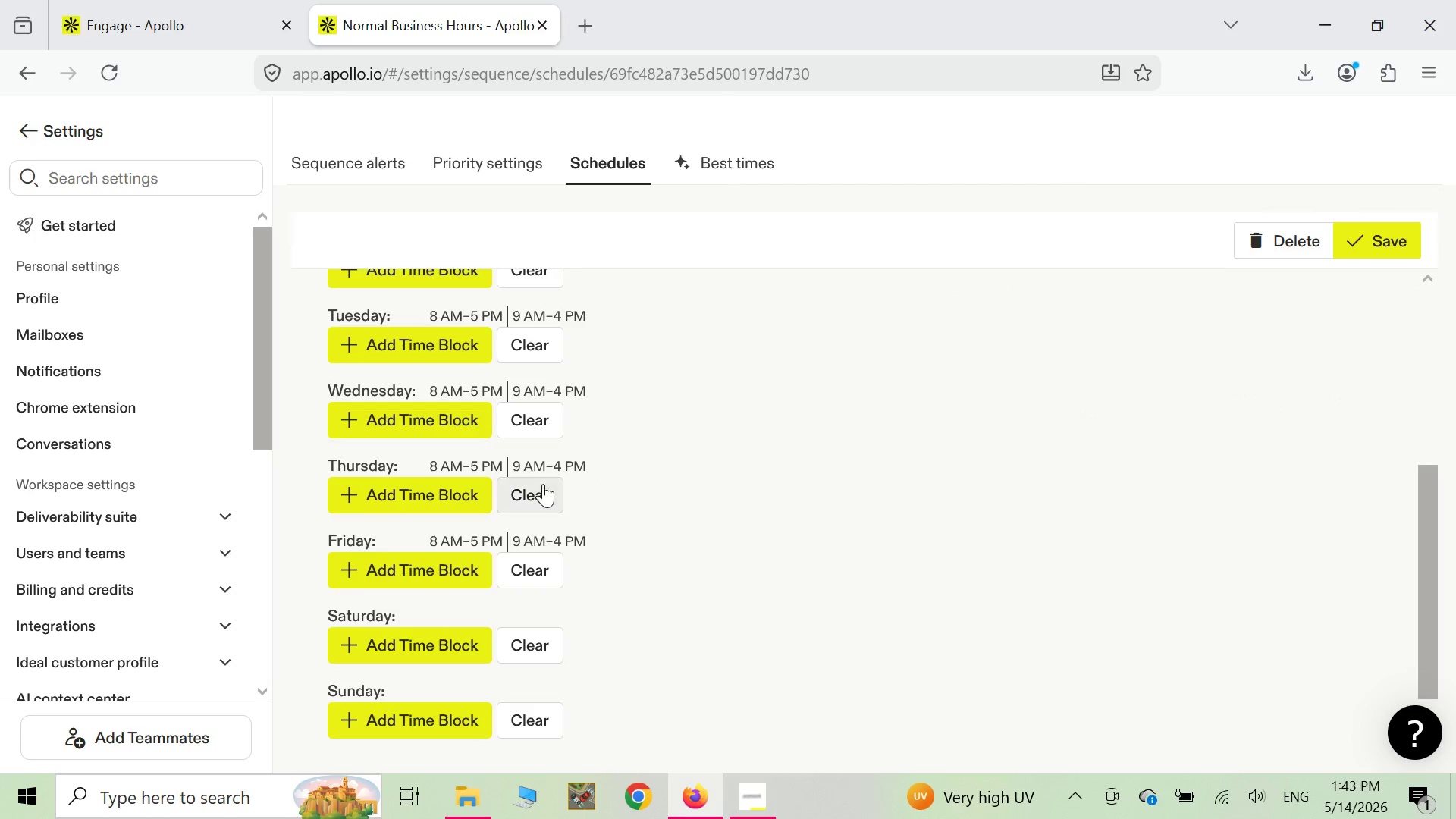 
scroll: coordinate [543, 484], scroll_direction: up, amount: 1.0
 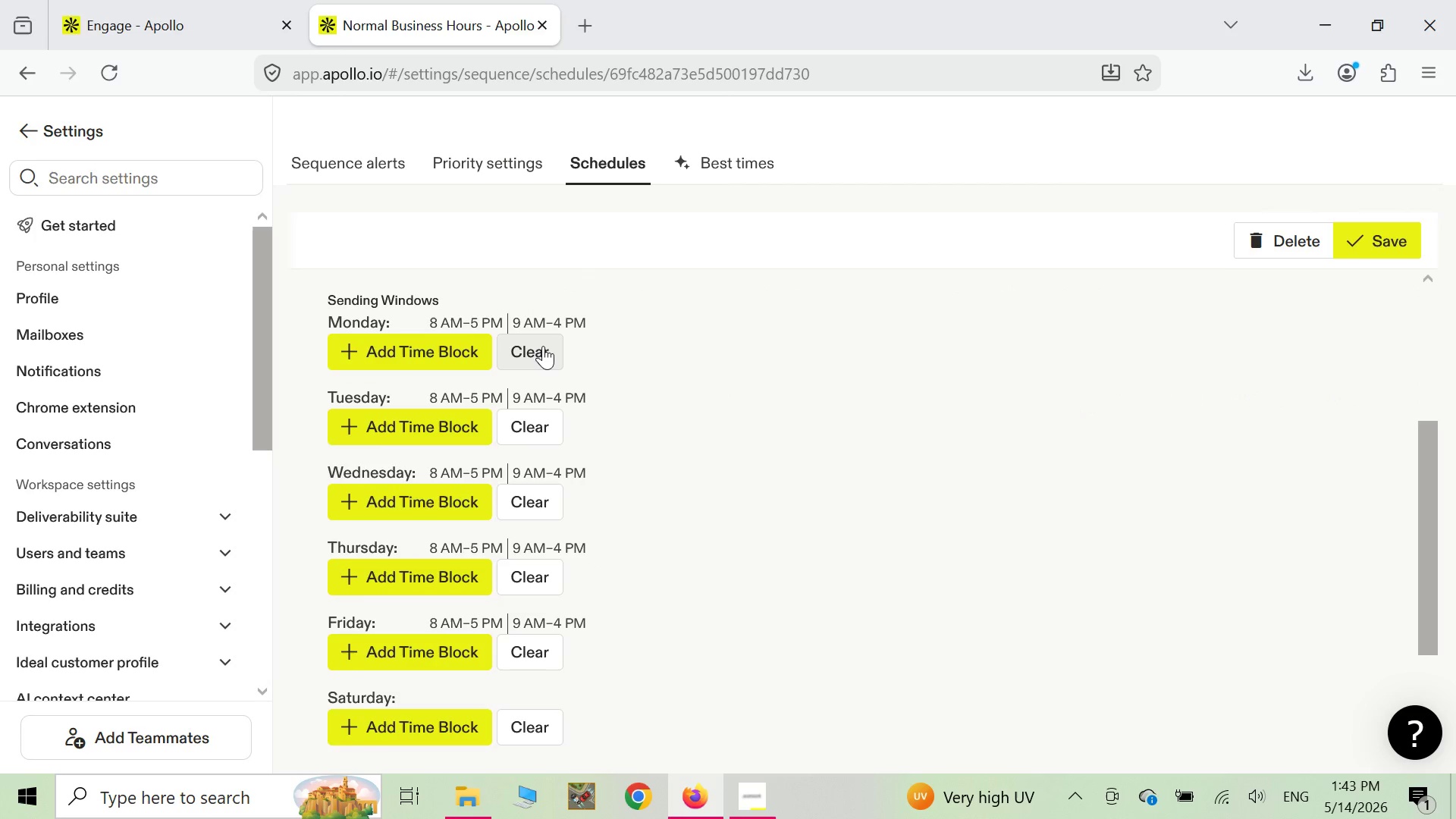 
left_click([543, 346])
 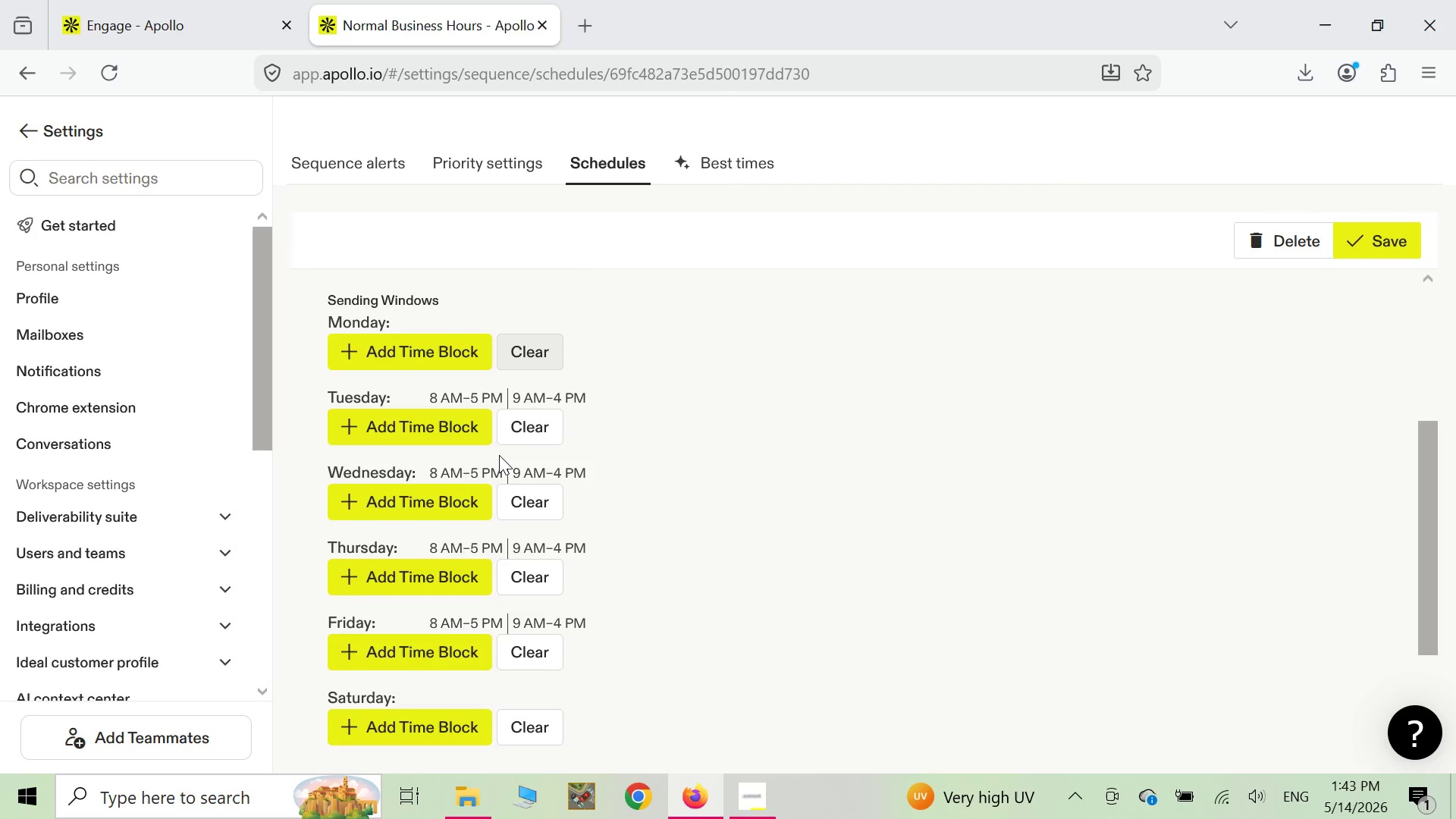 
scroll: coordinate [502, 472], scroll_direction: down, amount: 1.0
 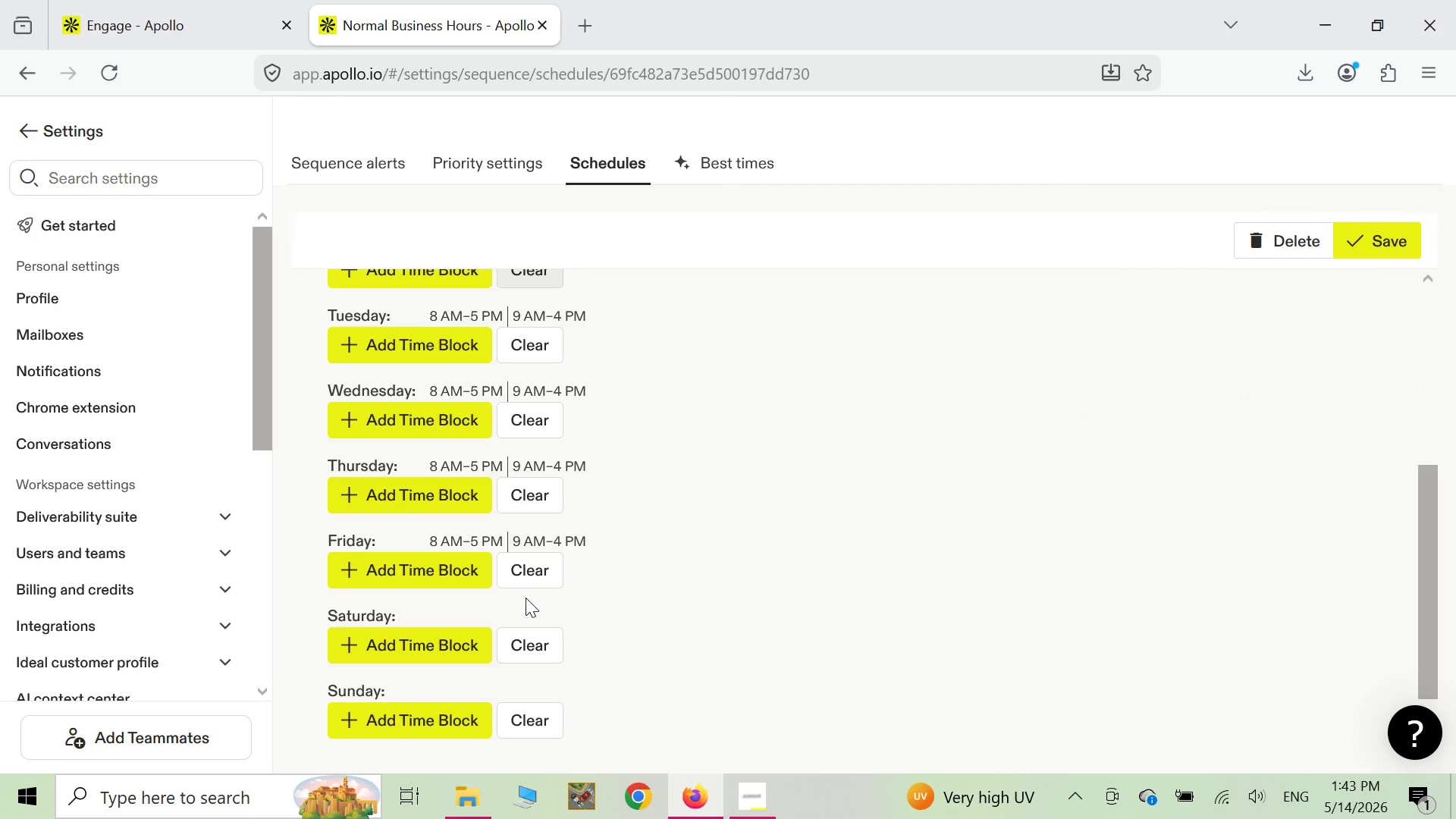 
left_click([530, 579])
 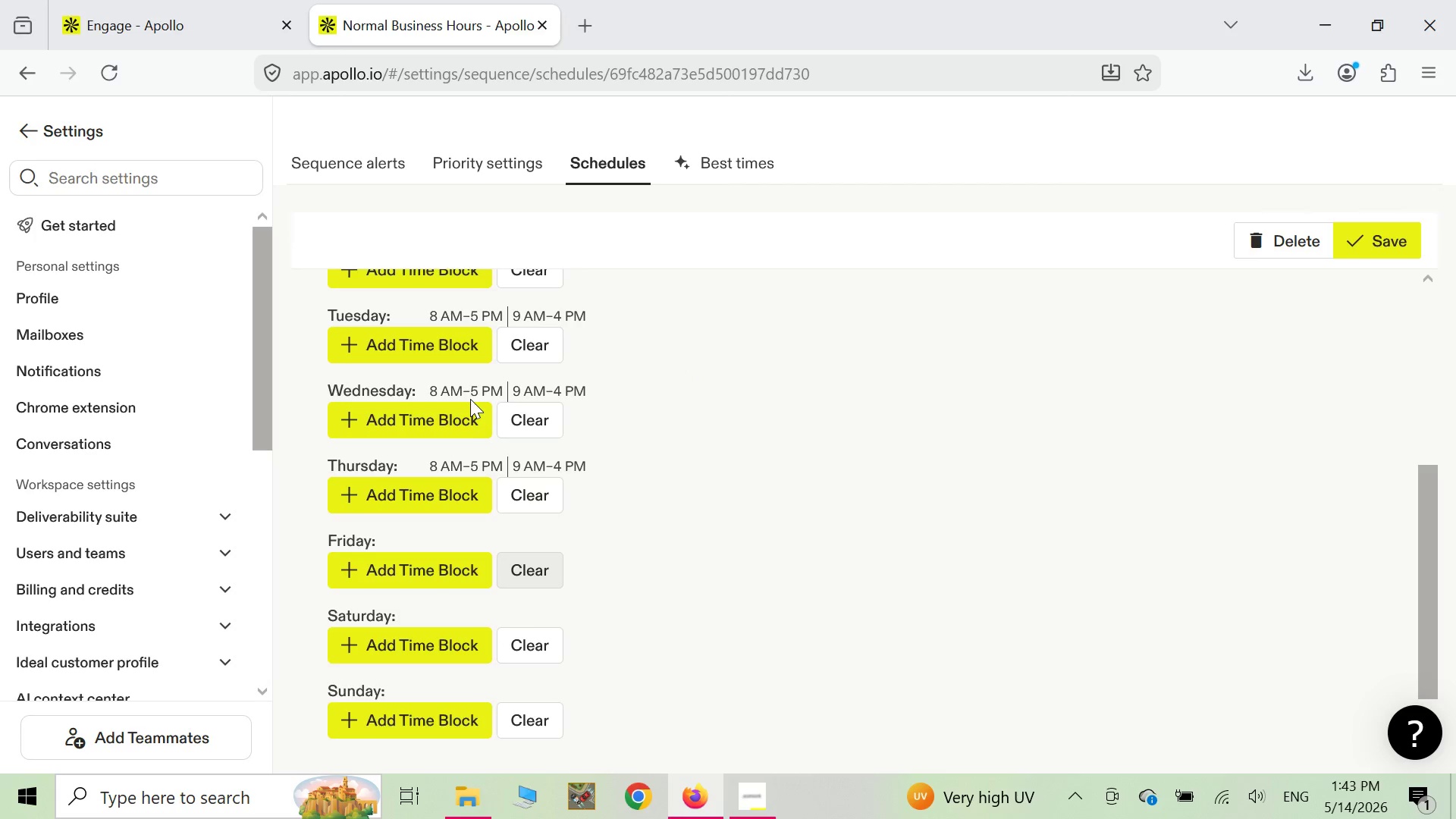 
wait(5.36)
 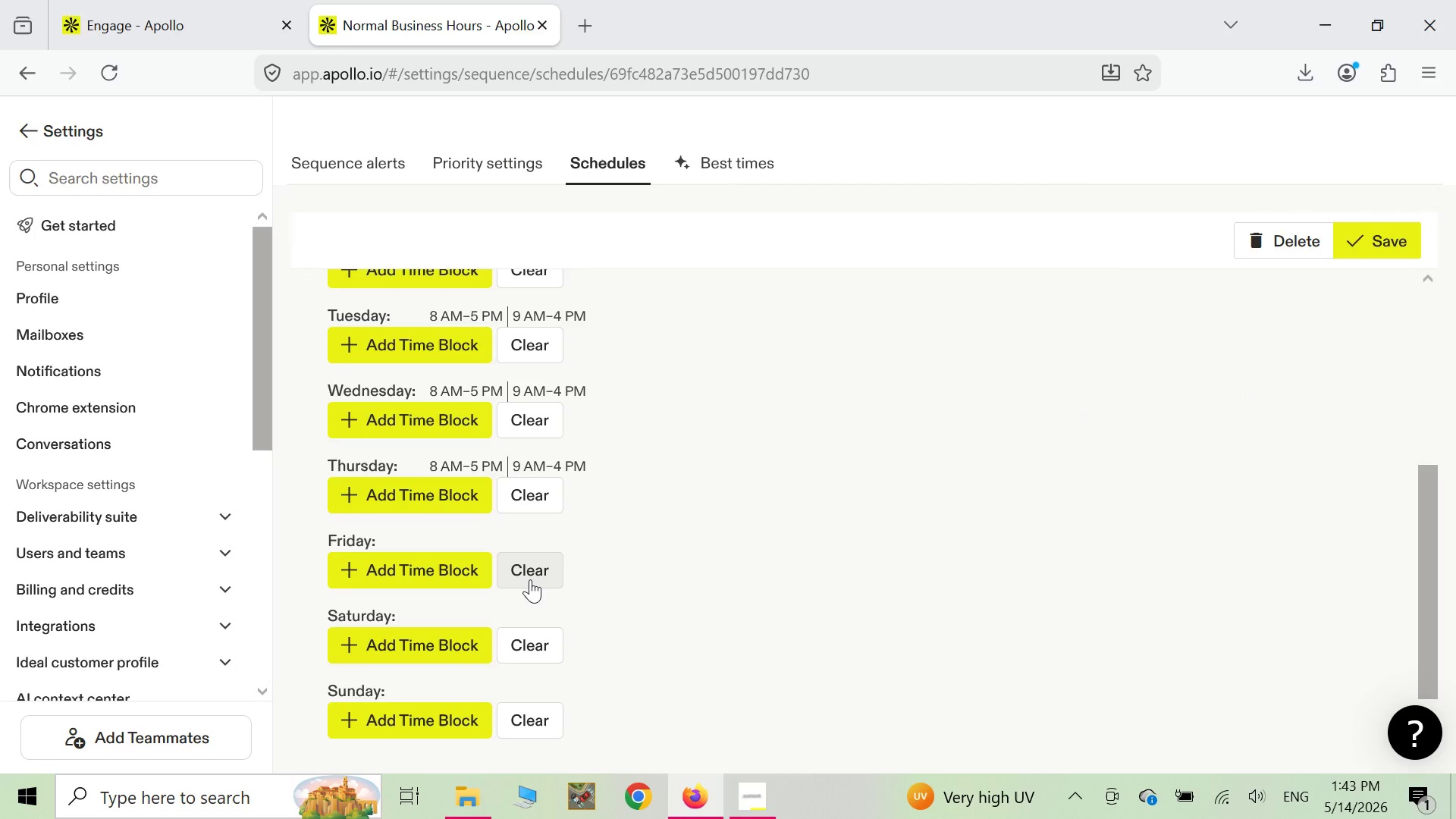 
scroll: coordinate [699, 394], scroll_direction: up, amount: 1.0
 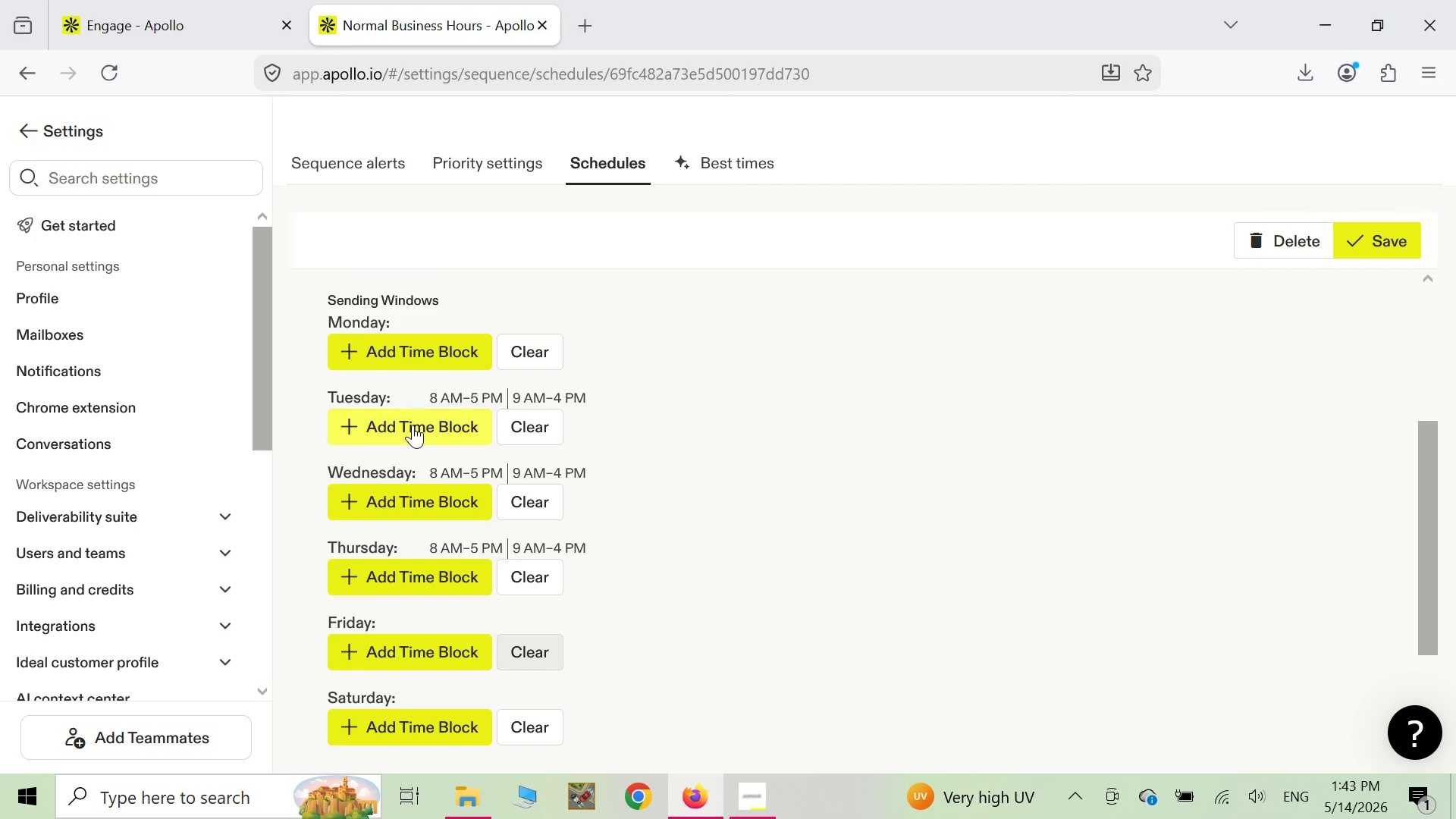 
left_click([413, 430])
 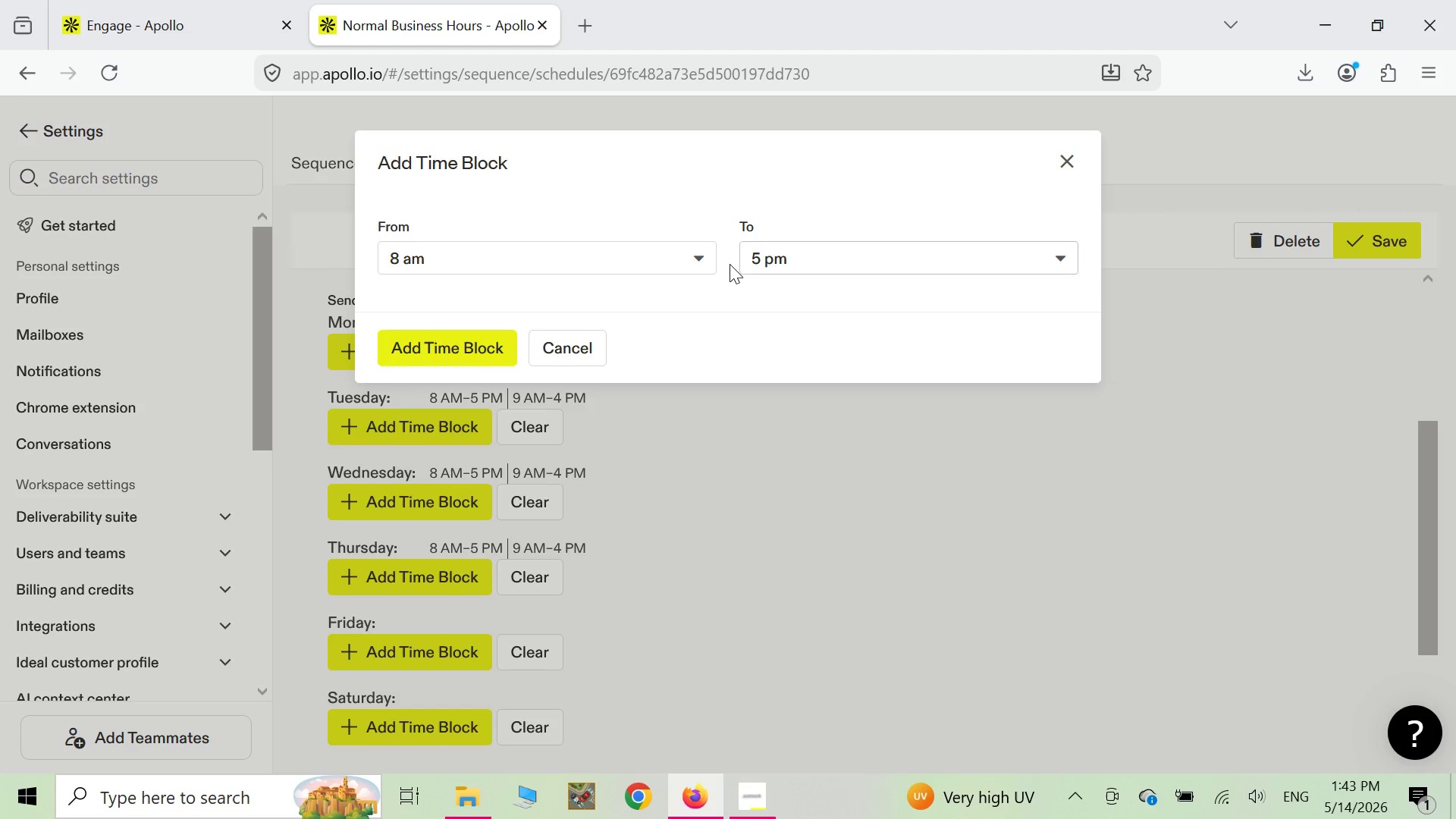 
left_click([701, 265])
 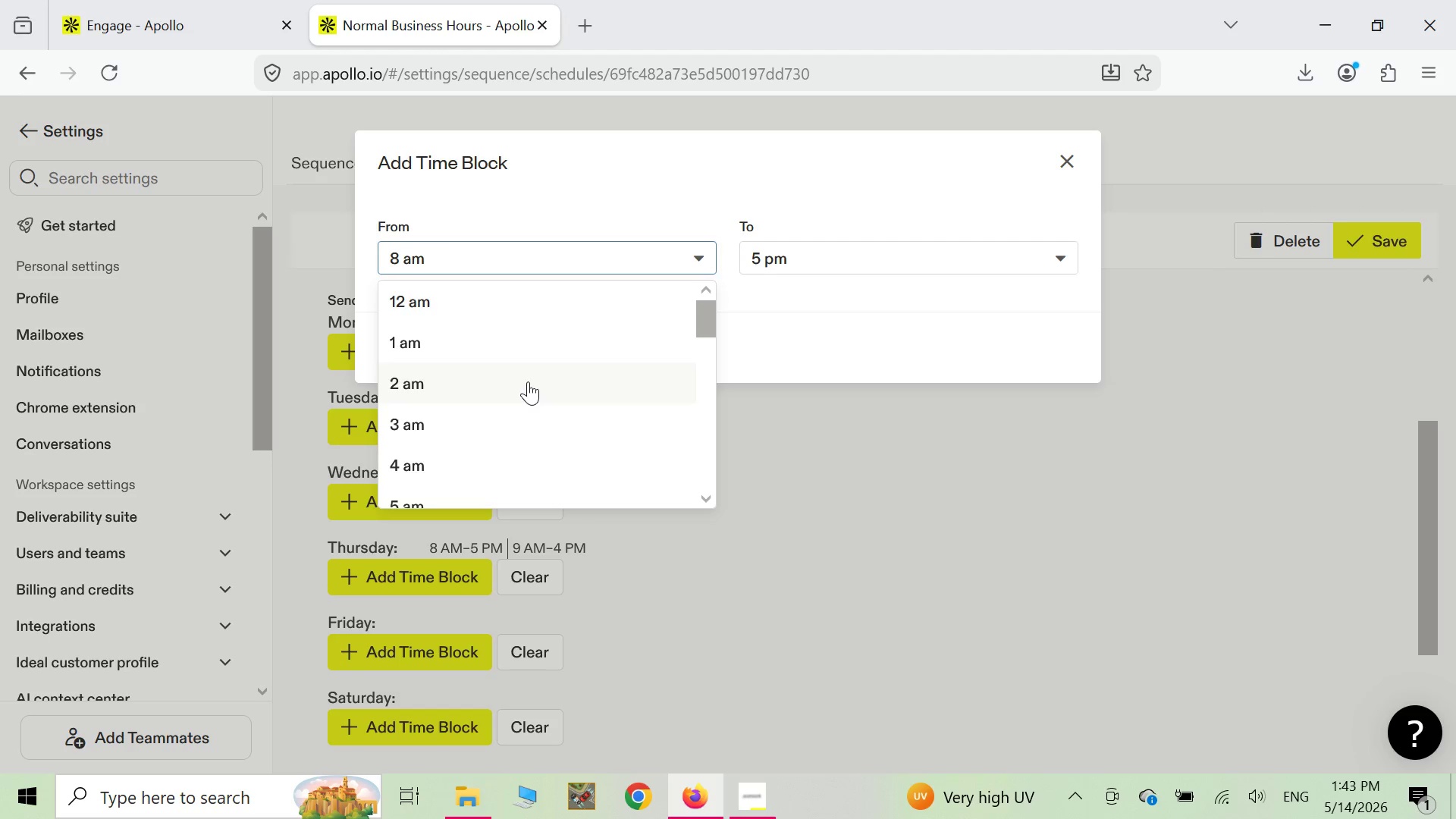 
scroll: coordinate [528, 381], scroll_direction: down, amount: 4.0
 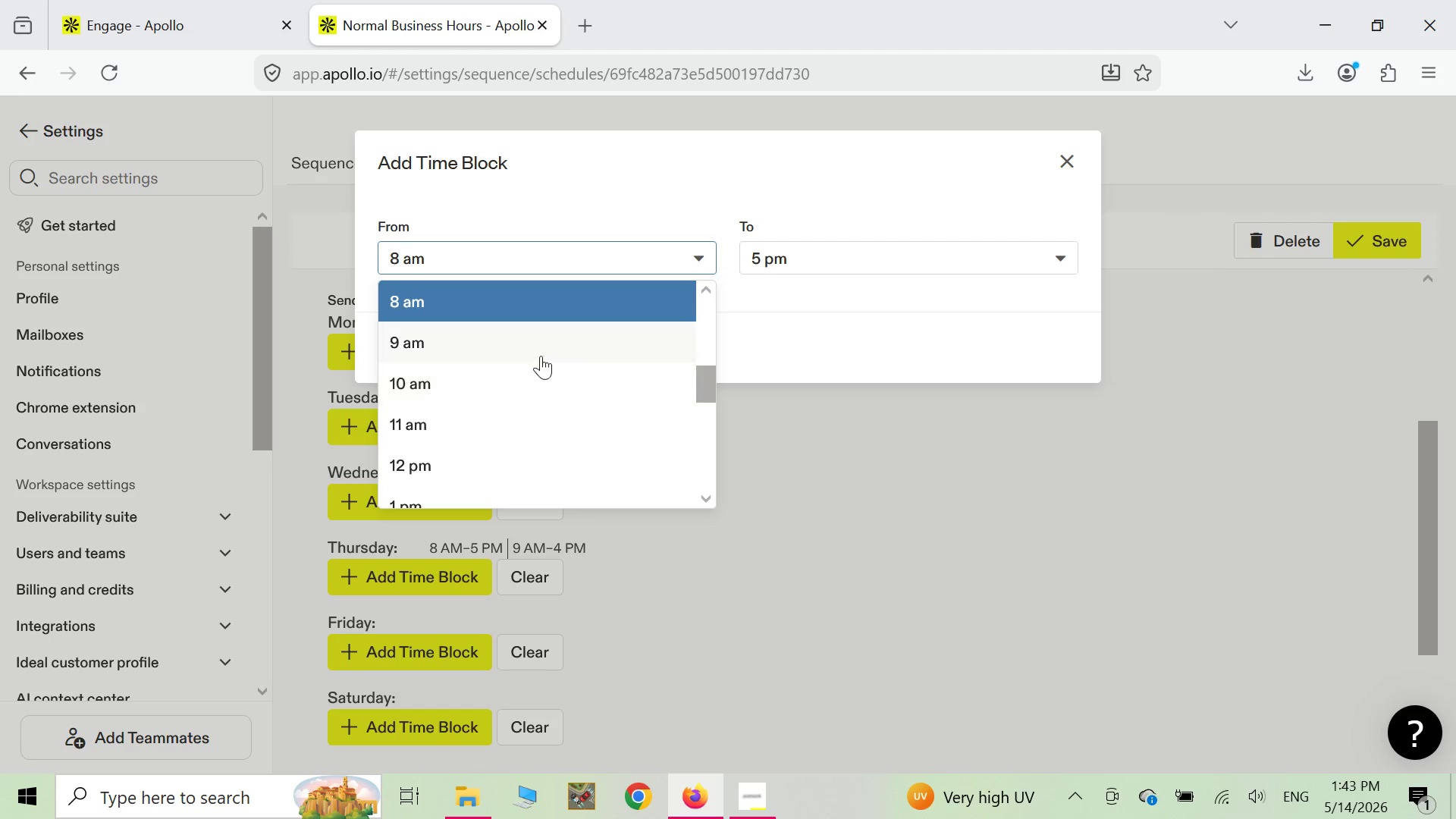 
left_click([542, 344])
 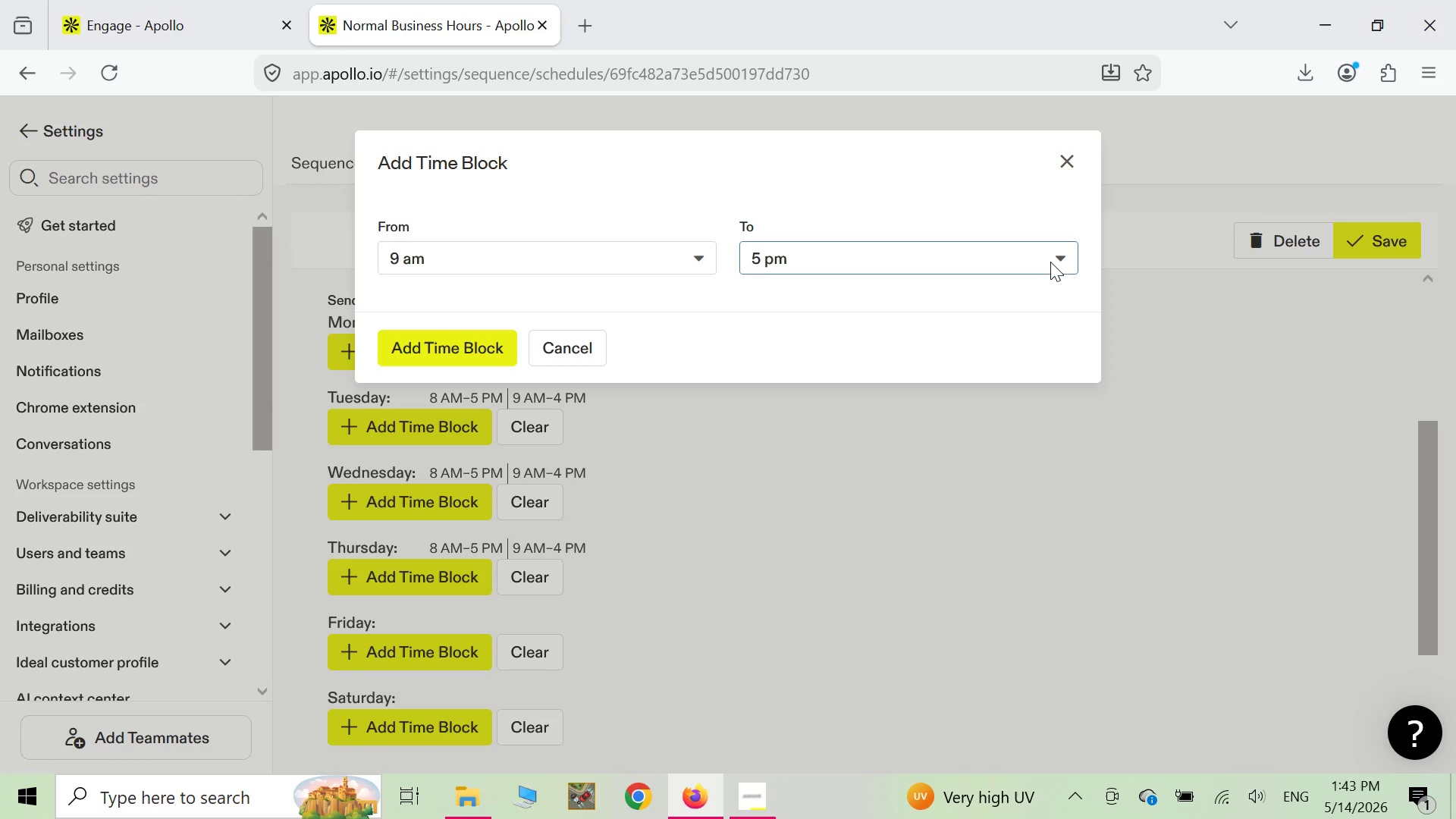 
left_click([1050, 262])
 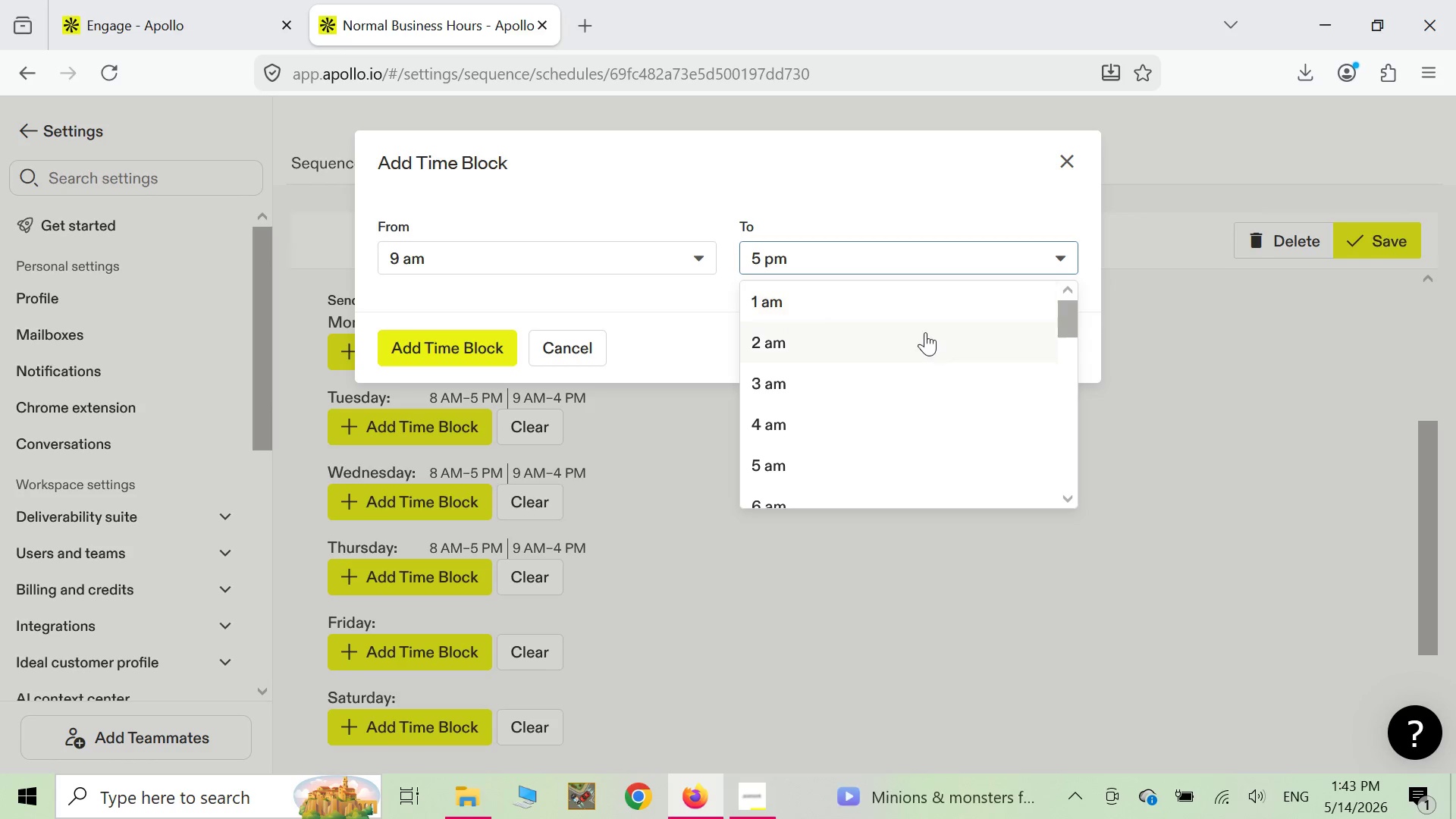 
scroll: coordinate [894, 357], scroll_direction: down, amount: 5.0
 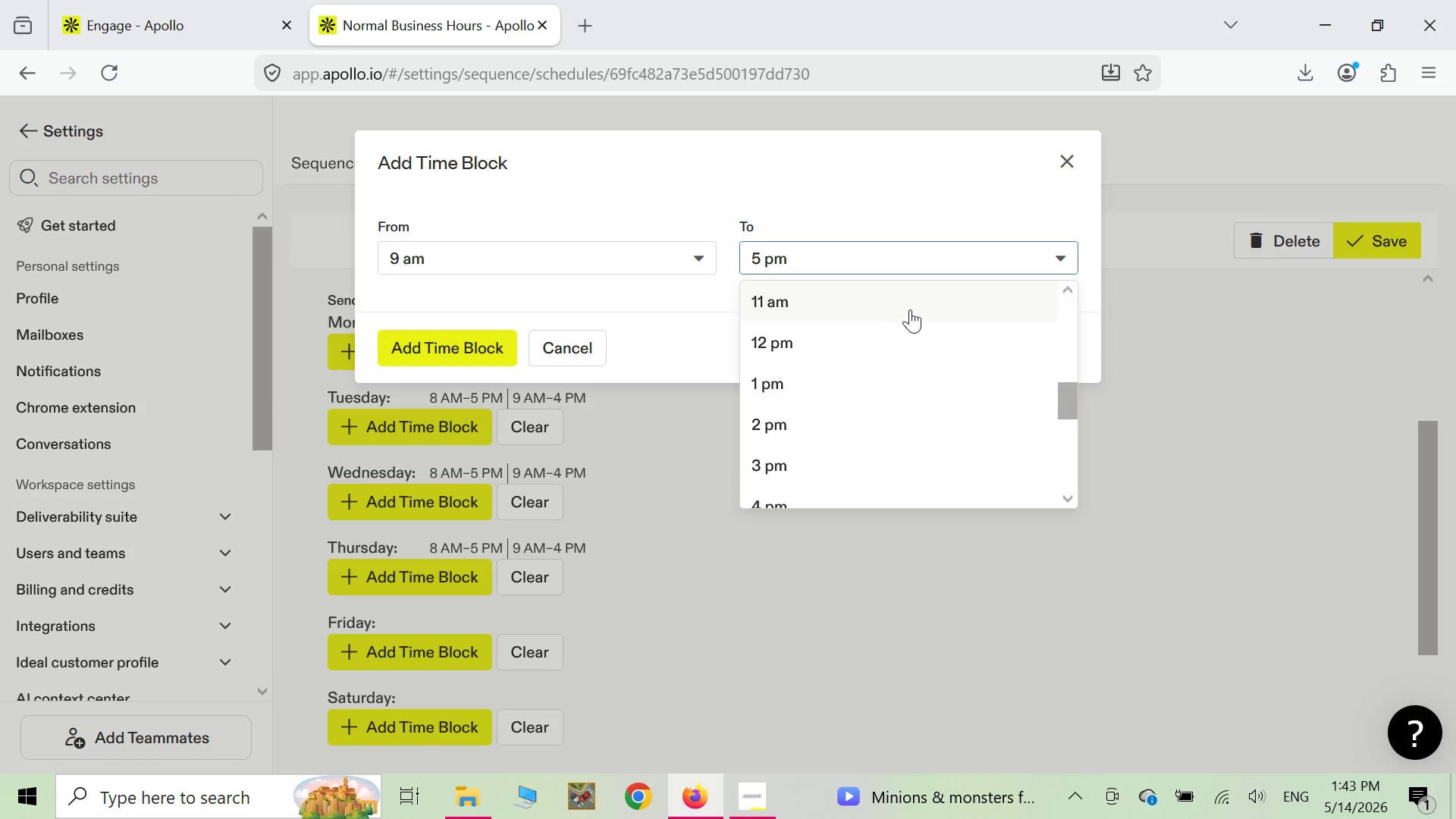 
left_click([910, 309])
 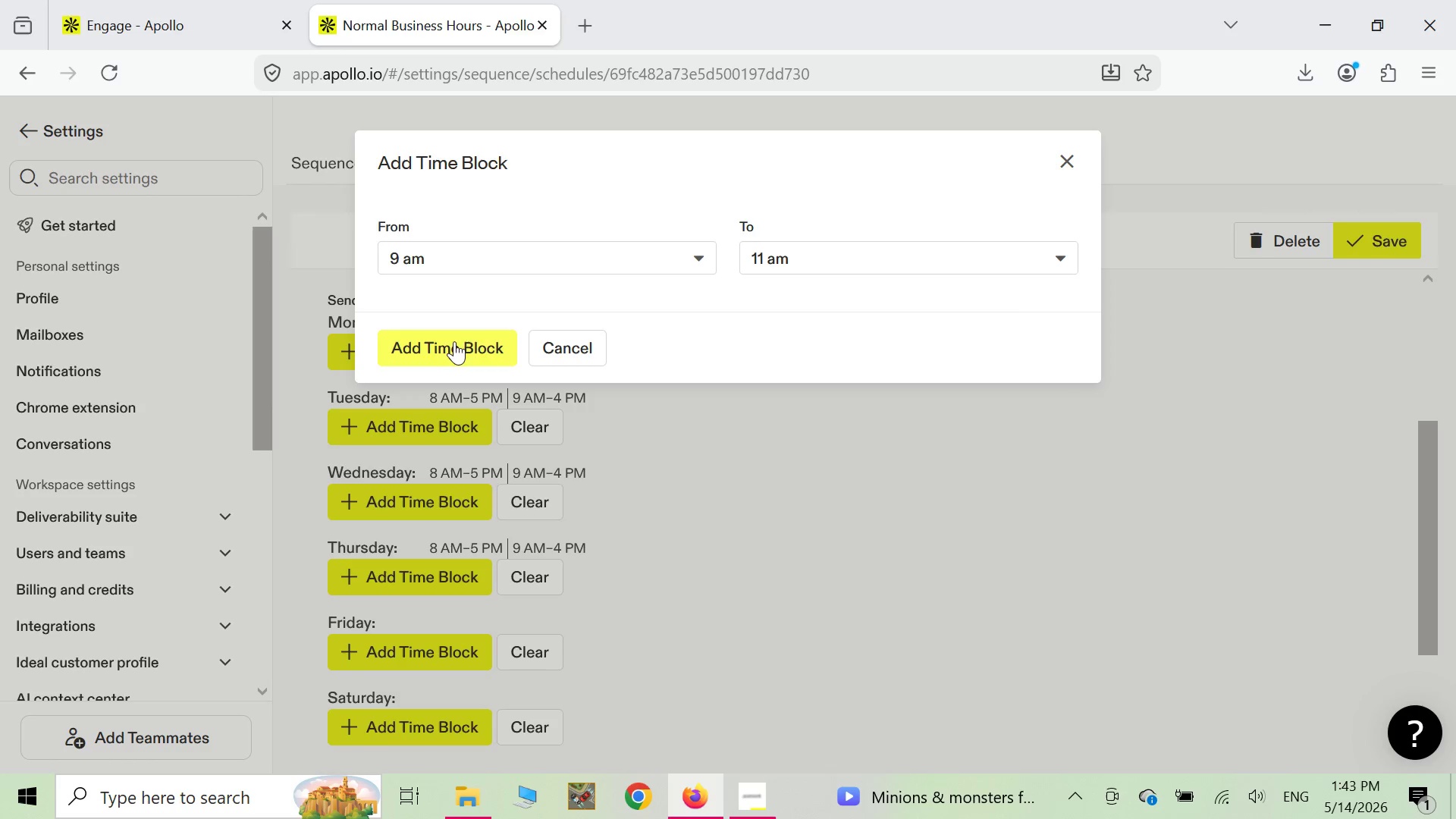 
left_click([455, 340])
 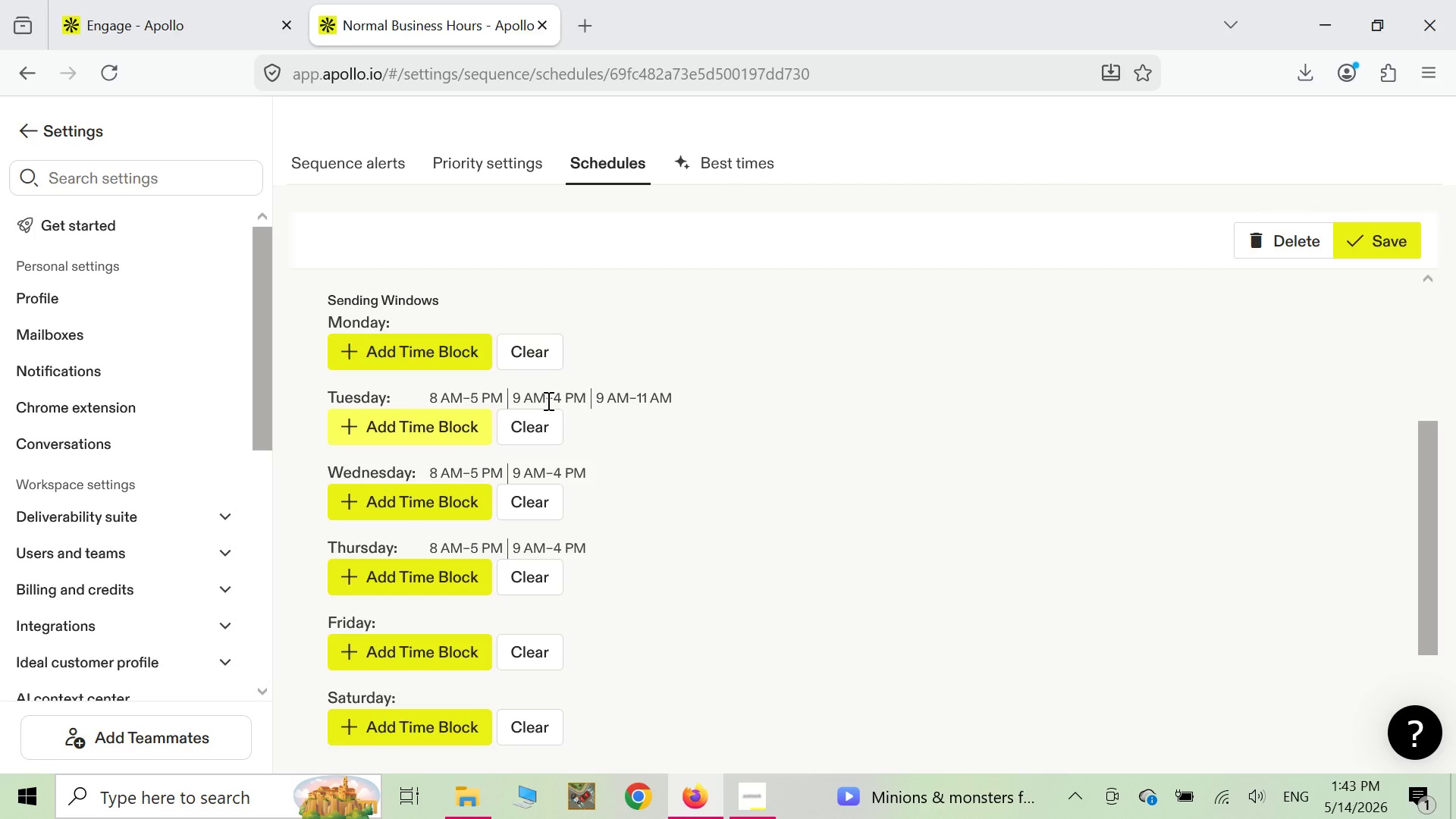 
wait(12.8)
 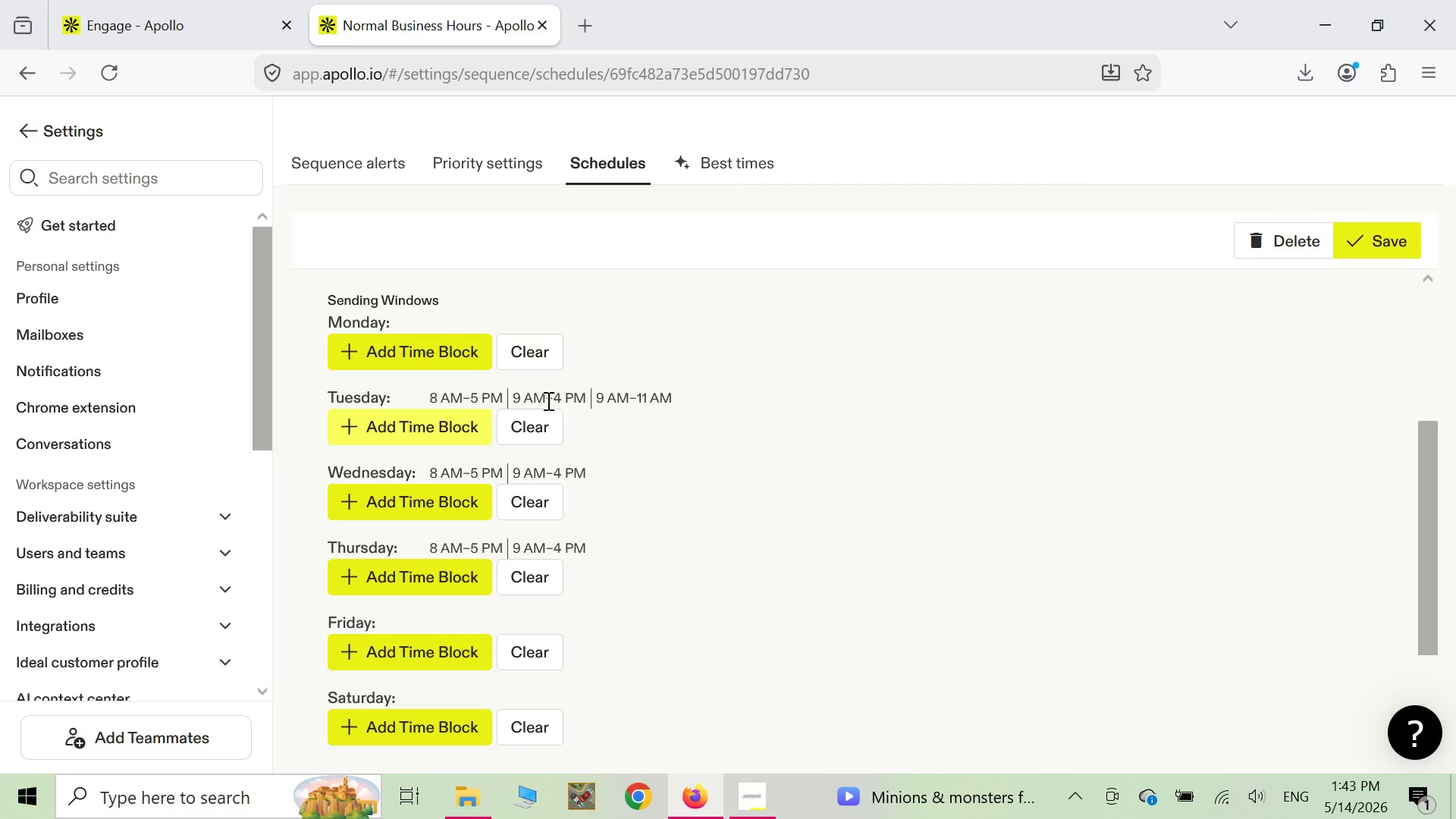 
left_click([432, 497])
 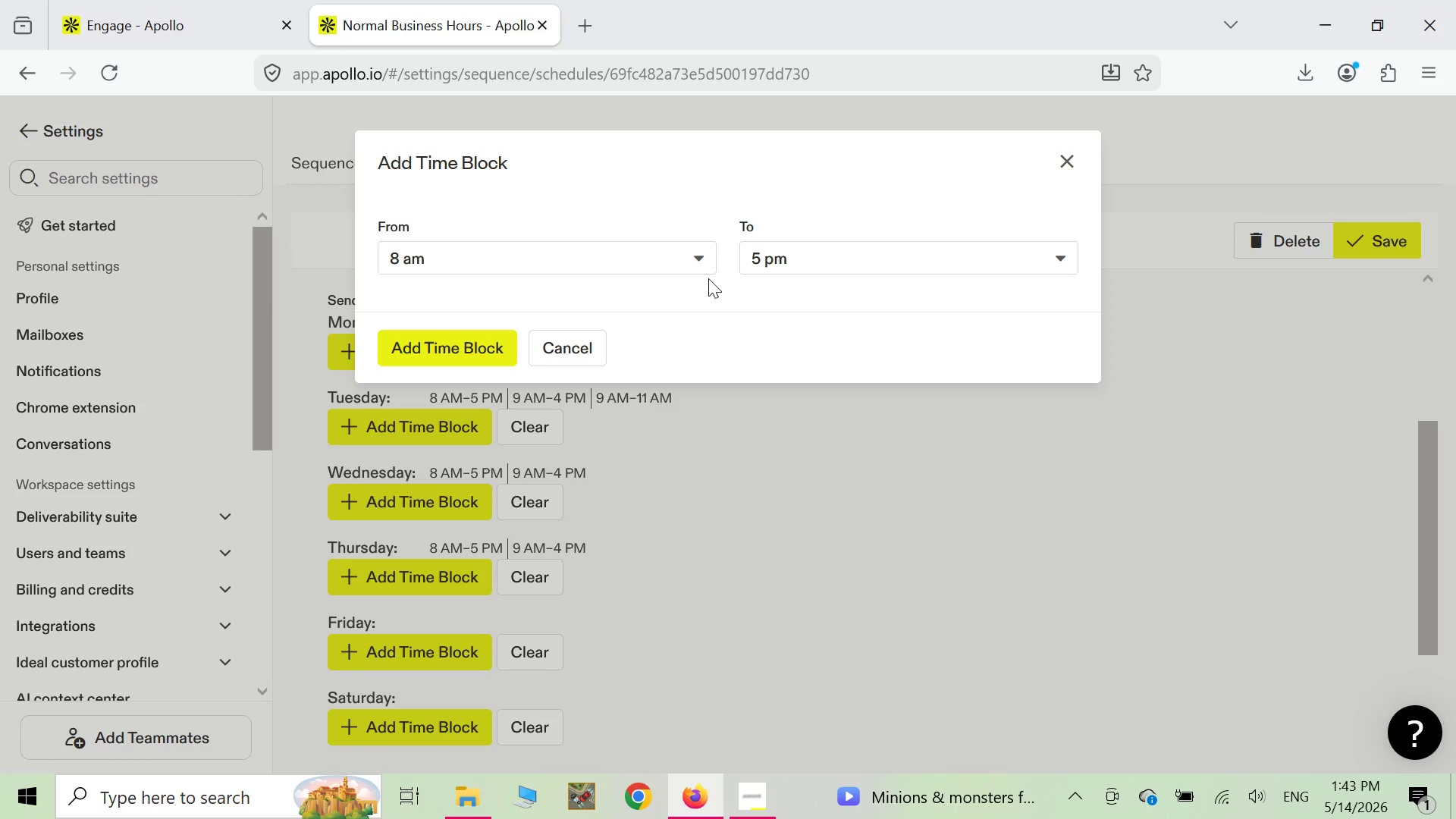 
left_click([704, 258])
 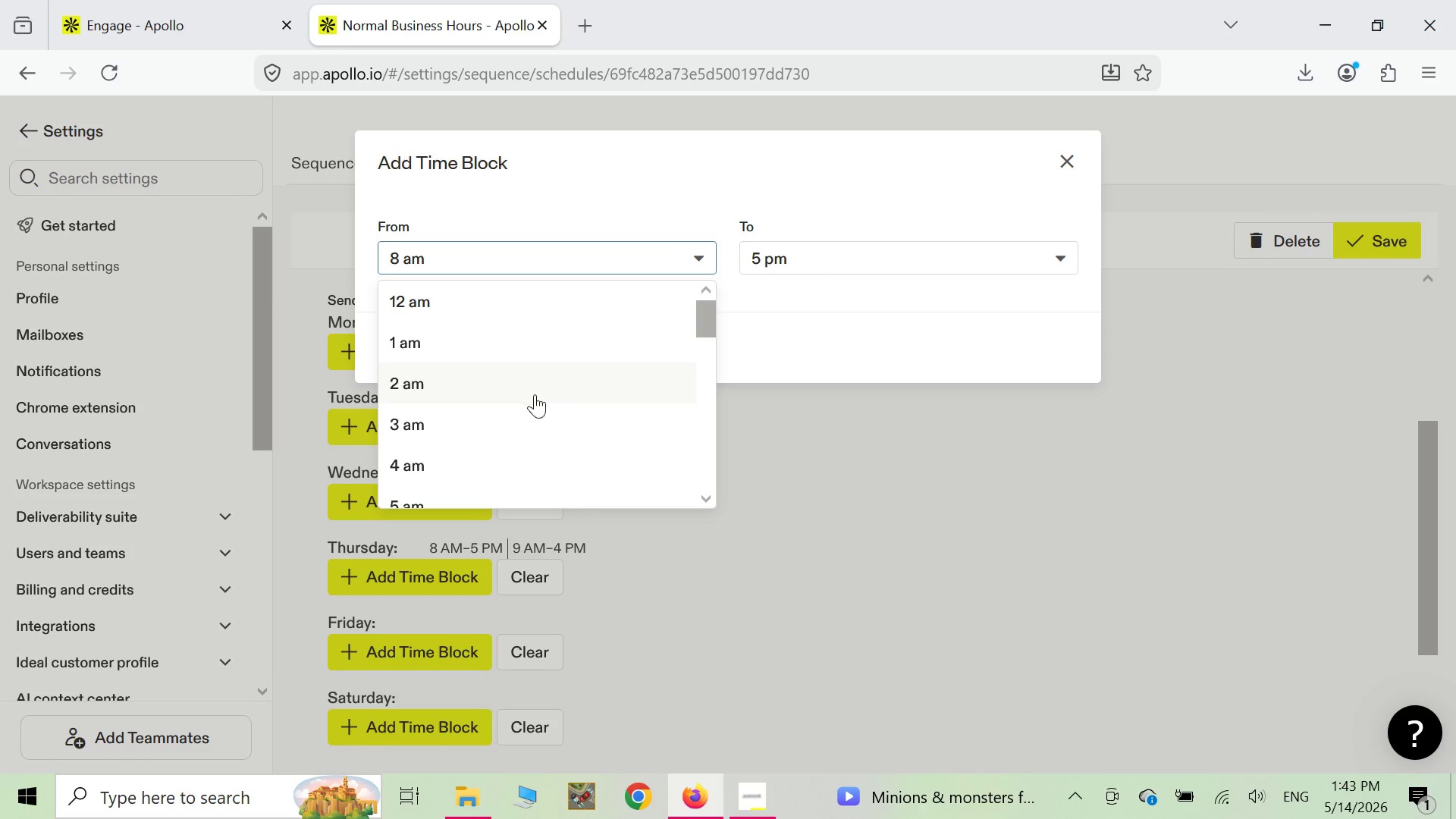 
scroll: coordinate [479, 446], scroll_direction: down, amount: 3.0
 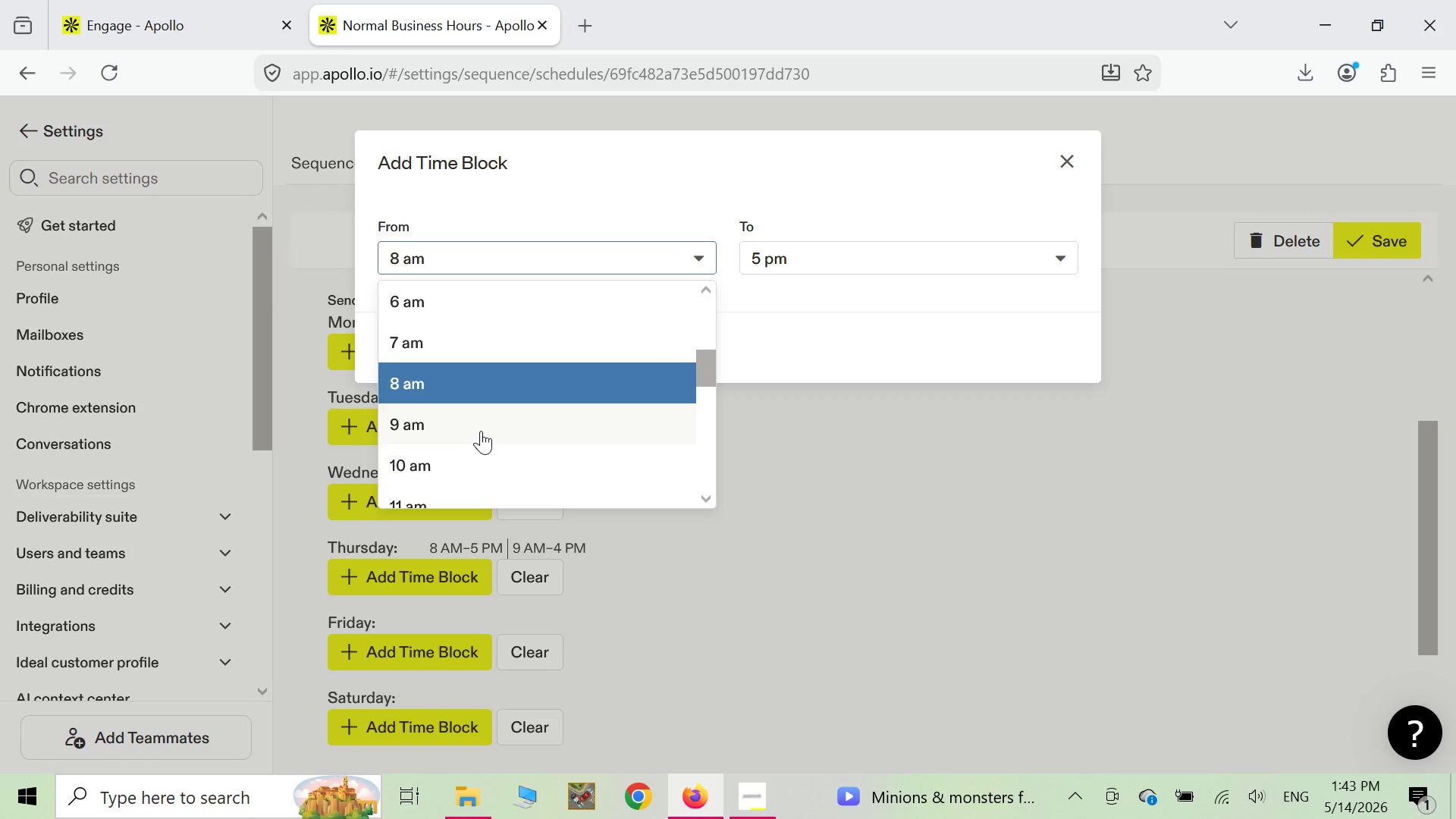 
left_click([481, 431])
 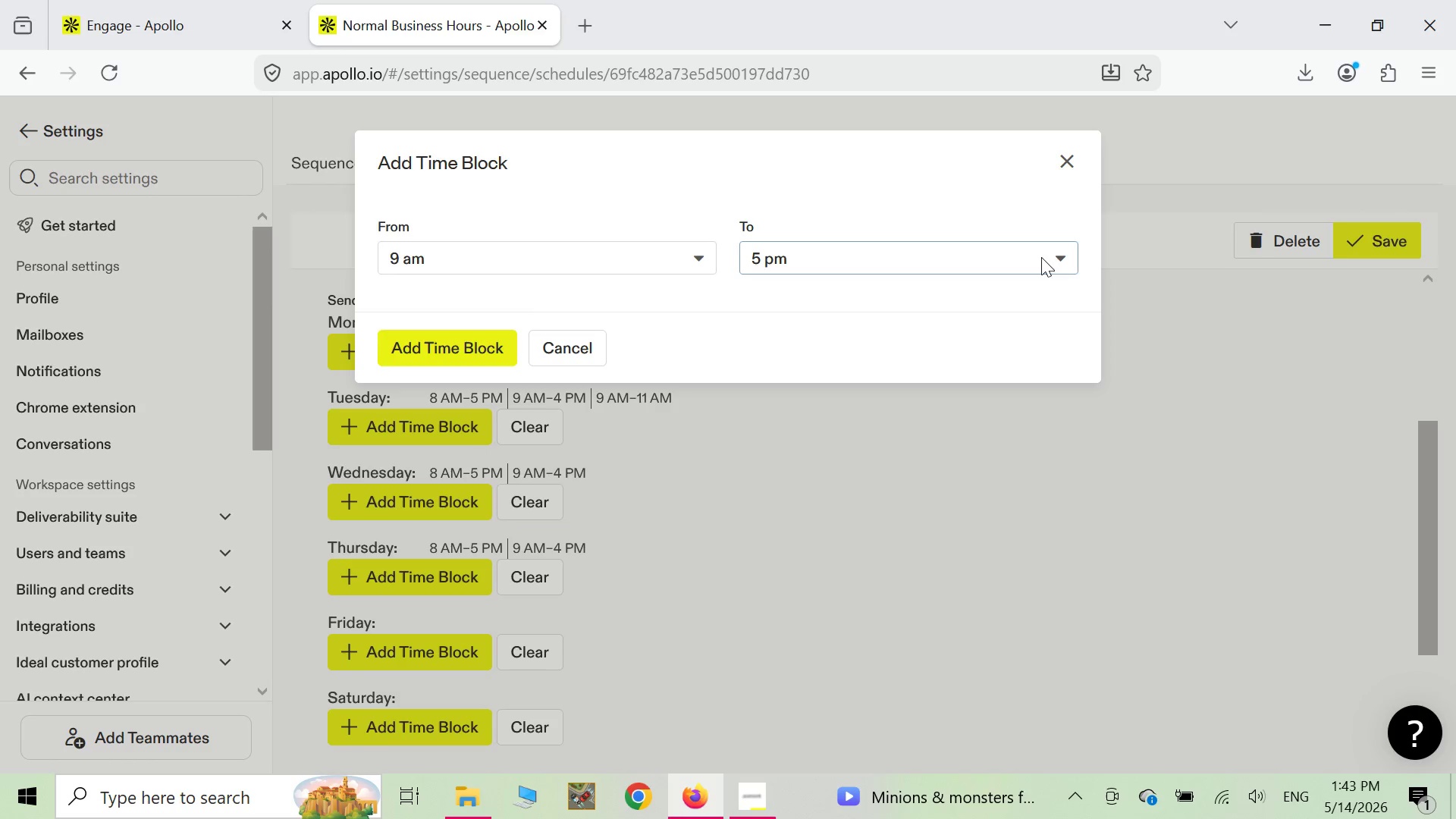 
left_click([1055, 265])
 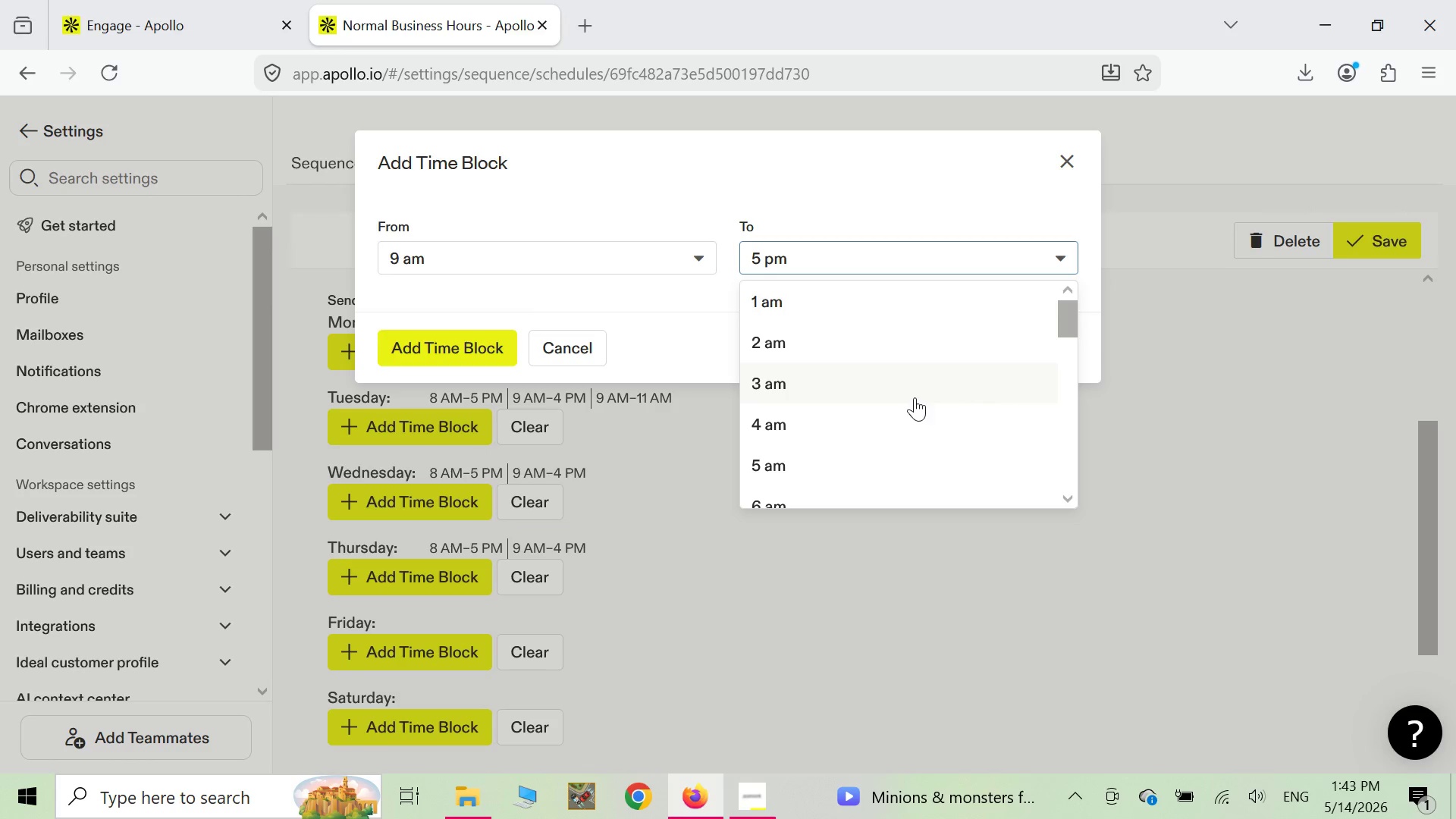 
scroll: coordinate [799, 438], scroll_direction: down, amount: 4.0
 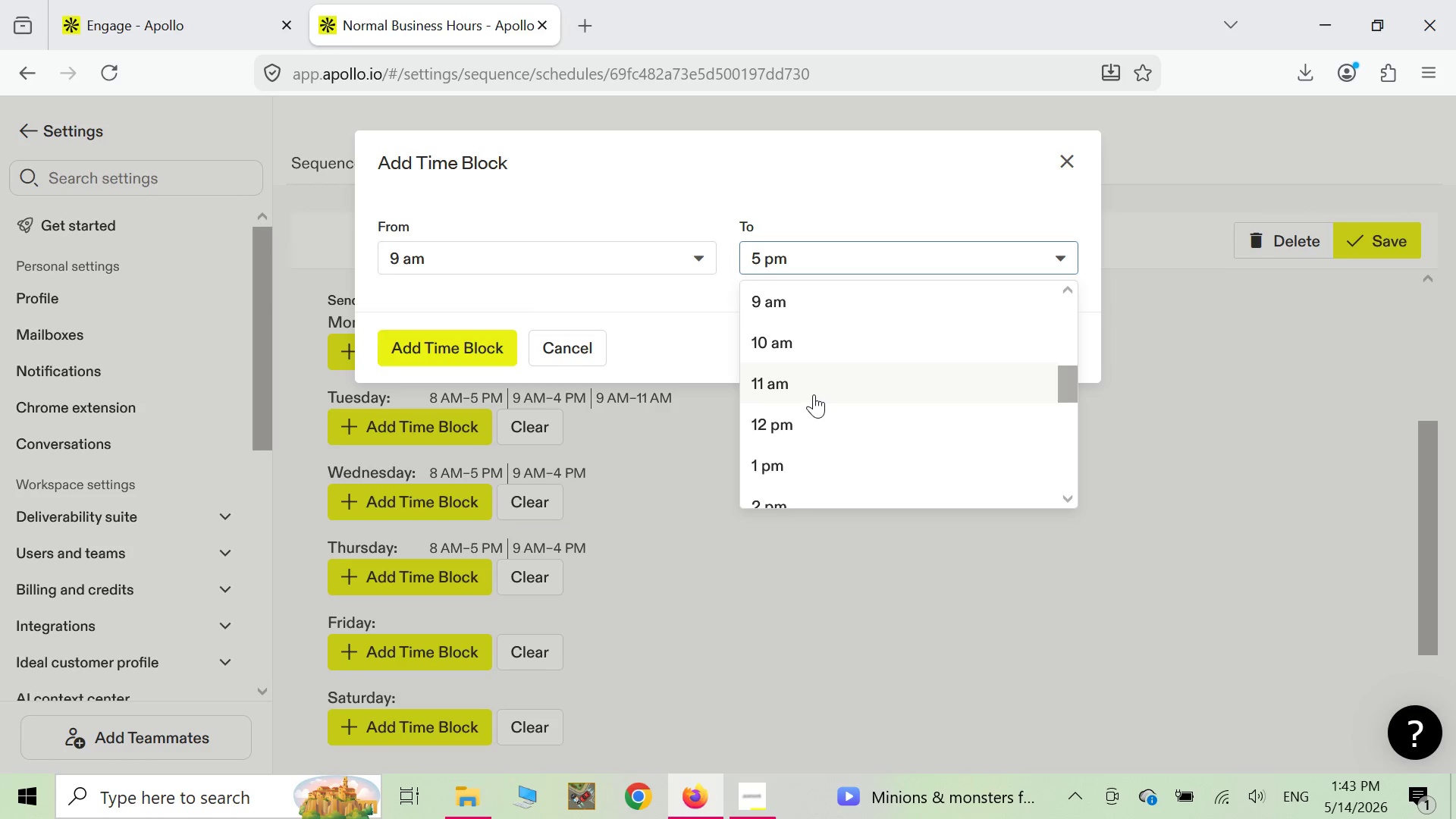 
left_click([814, 393])
 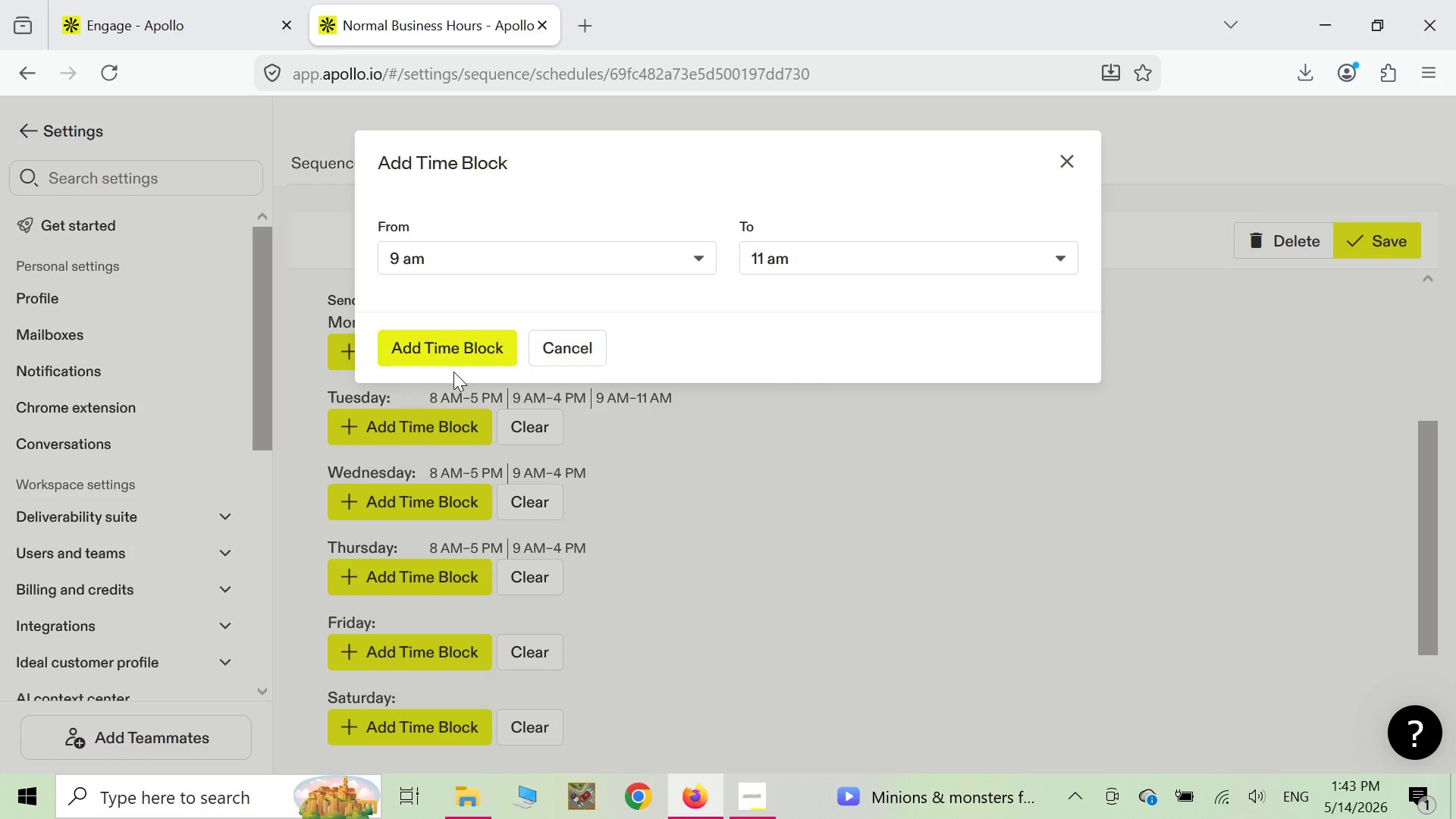 
left_click([455, 356])
 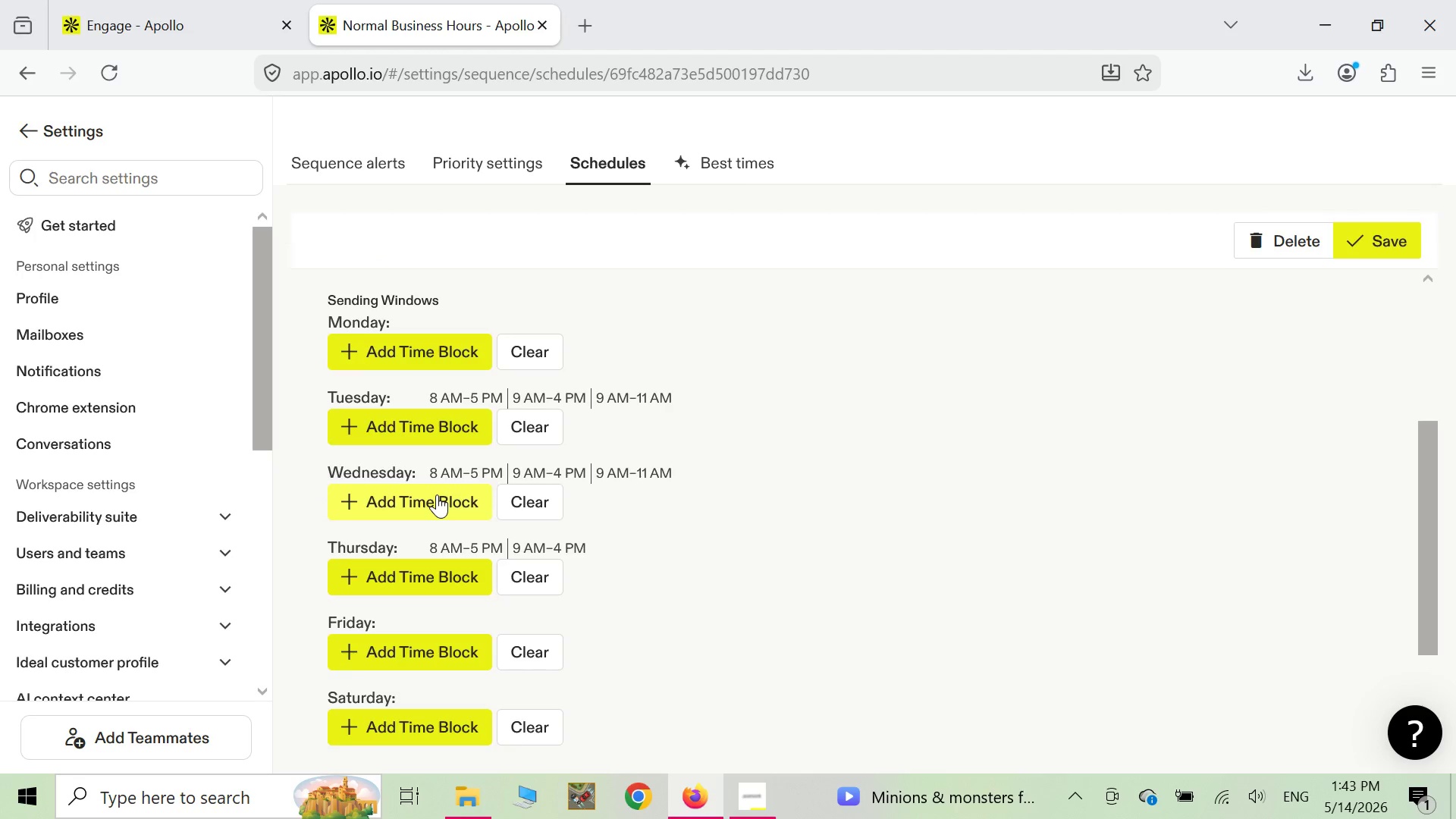 
scroll: coordinate [437, 494], scroll_direction: up, amount: 1.0
 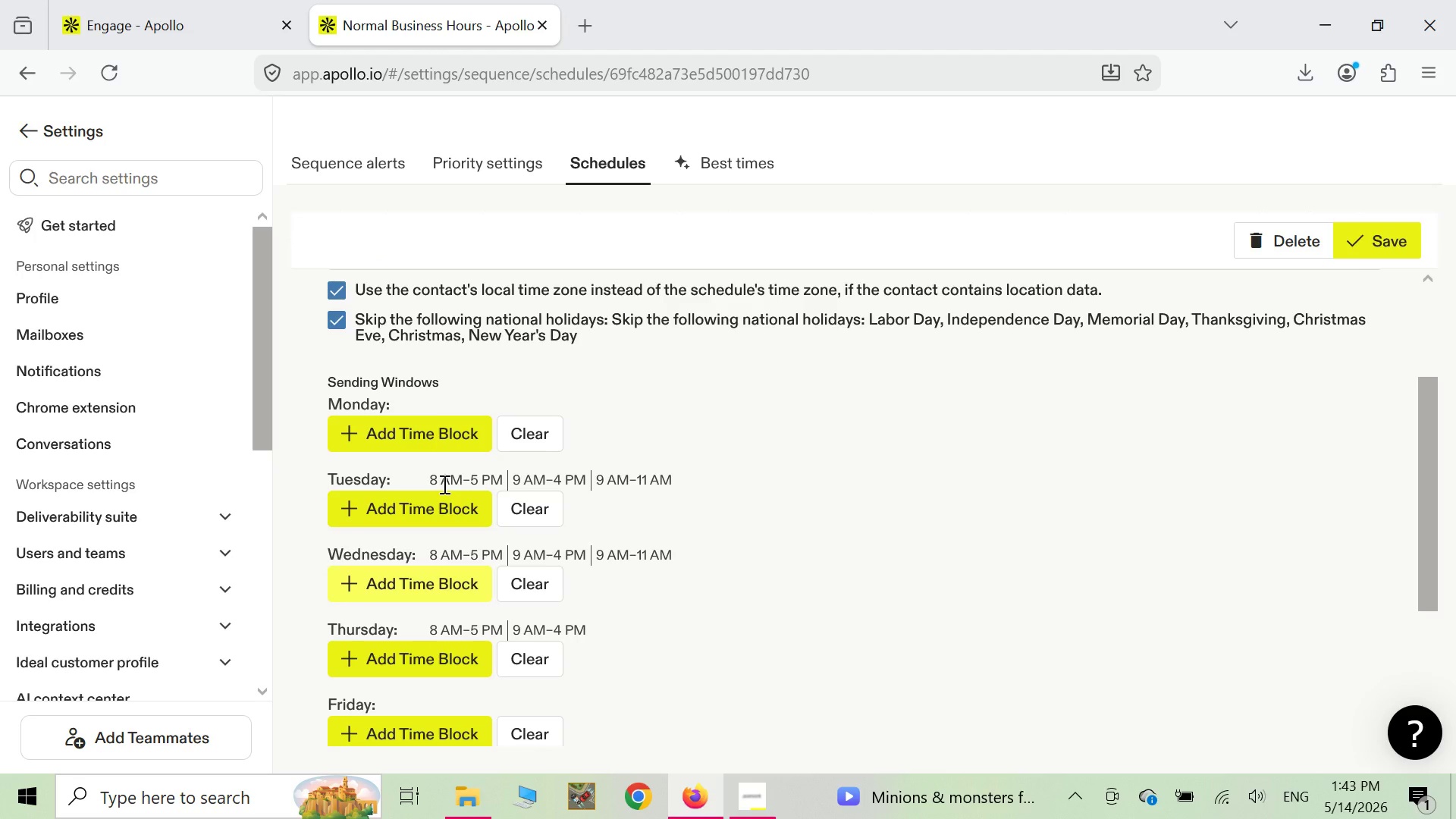 
wait(5.89)
 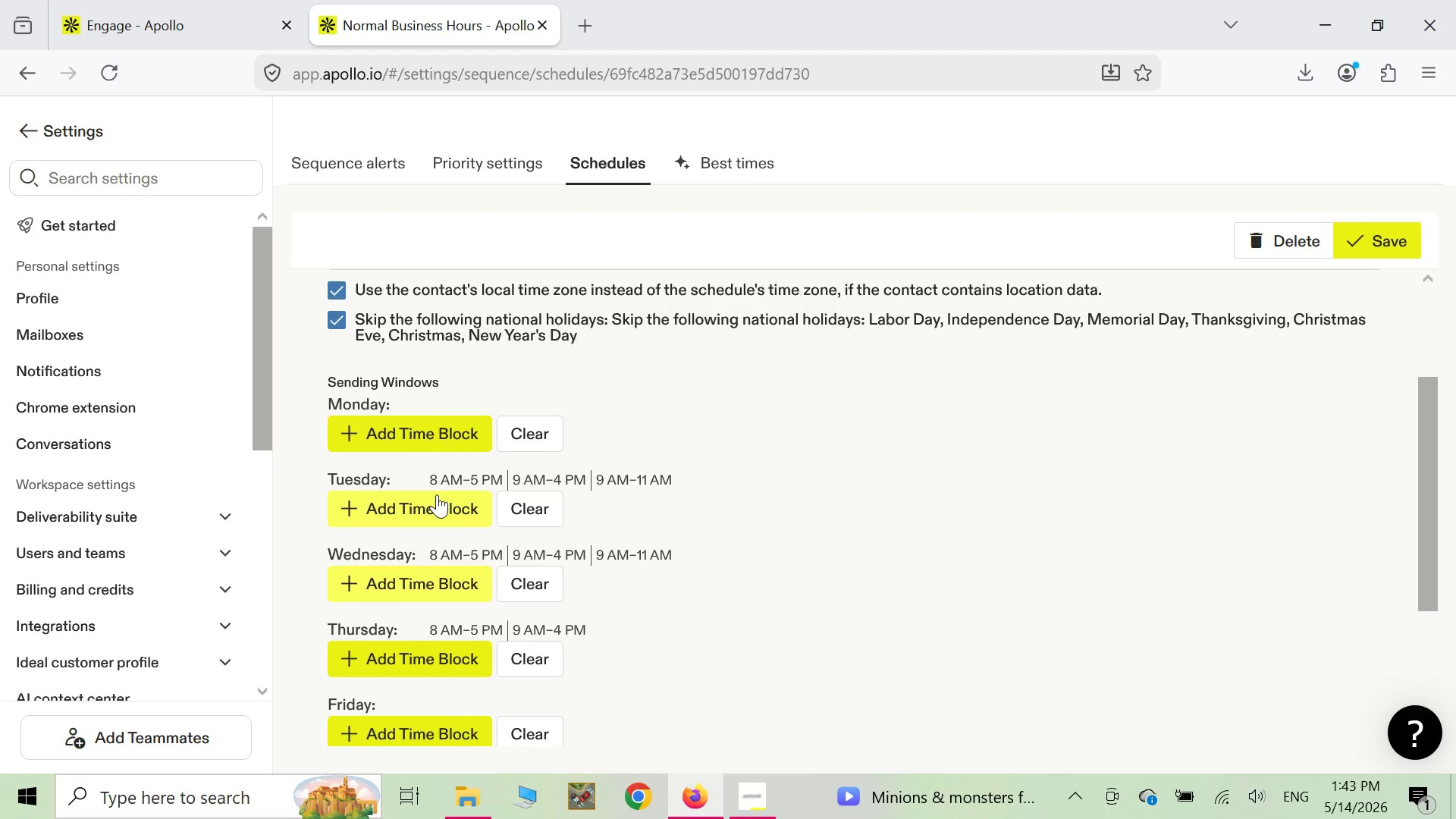 
scroll: coordinate [466, 491], scroll_direction: down, amount: 2.0
 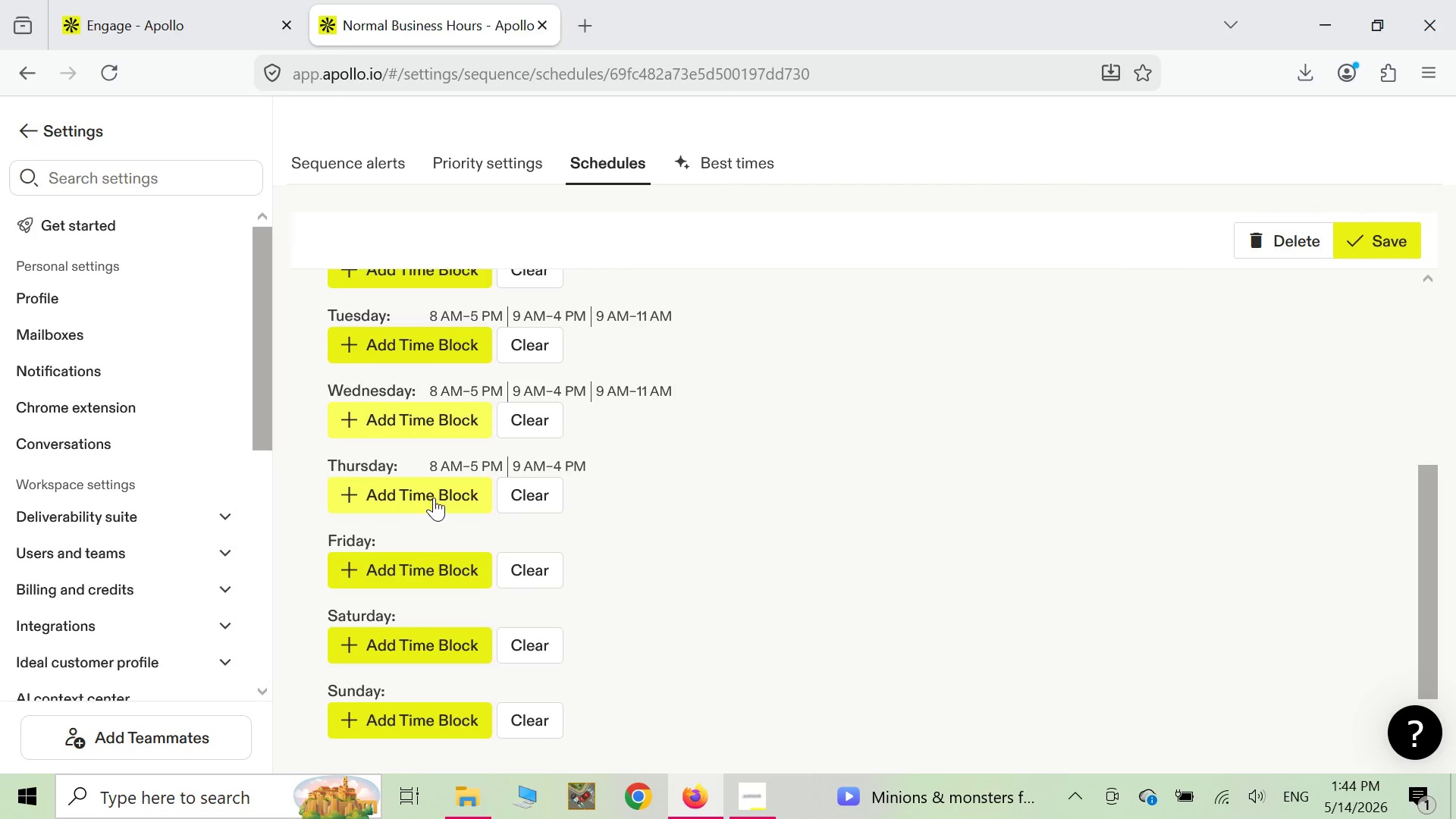 
left_click([435, 492])
 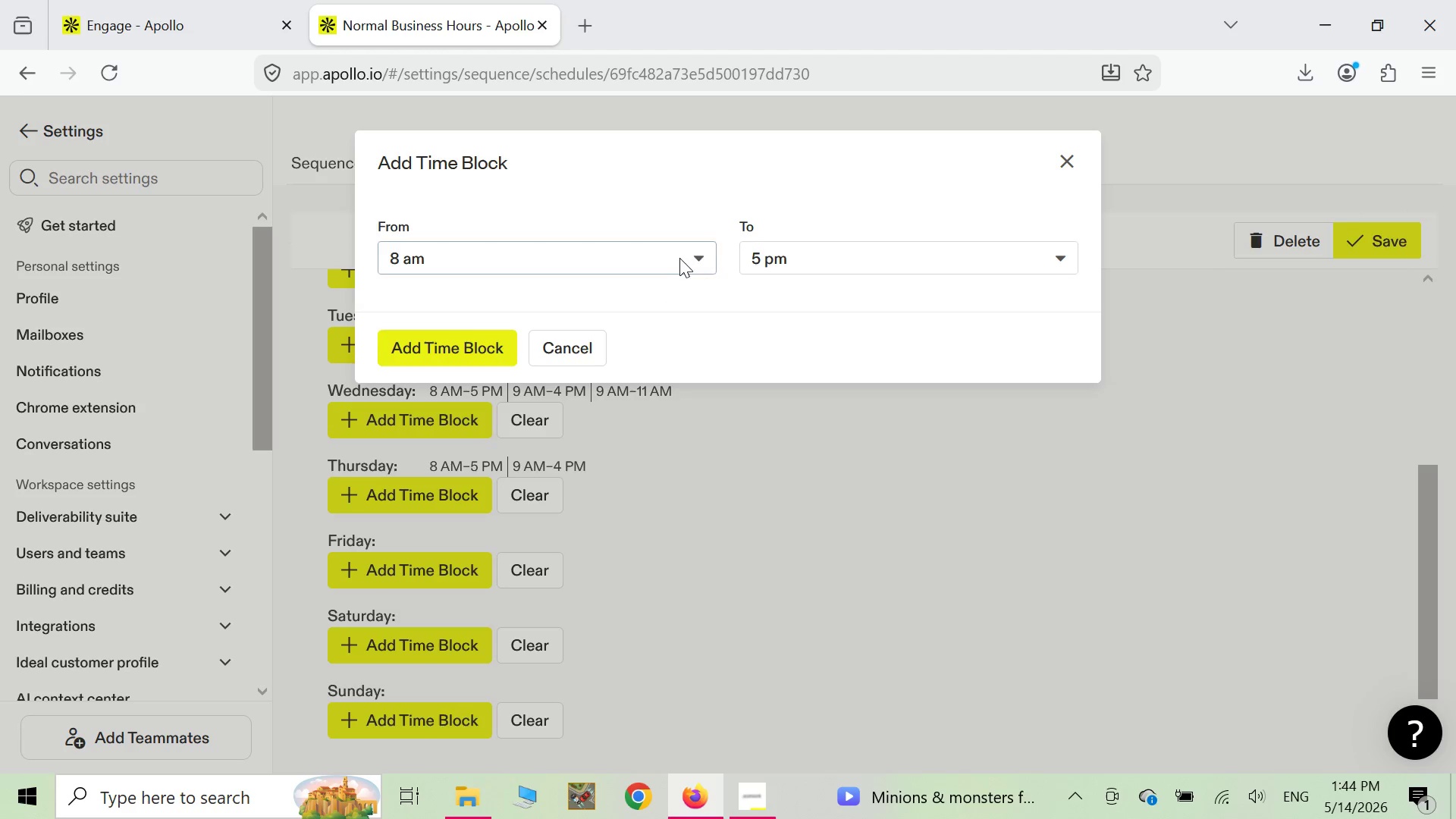 
left_click([704, 259])
 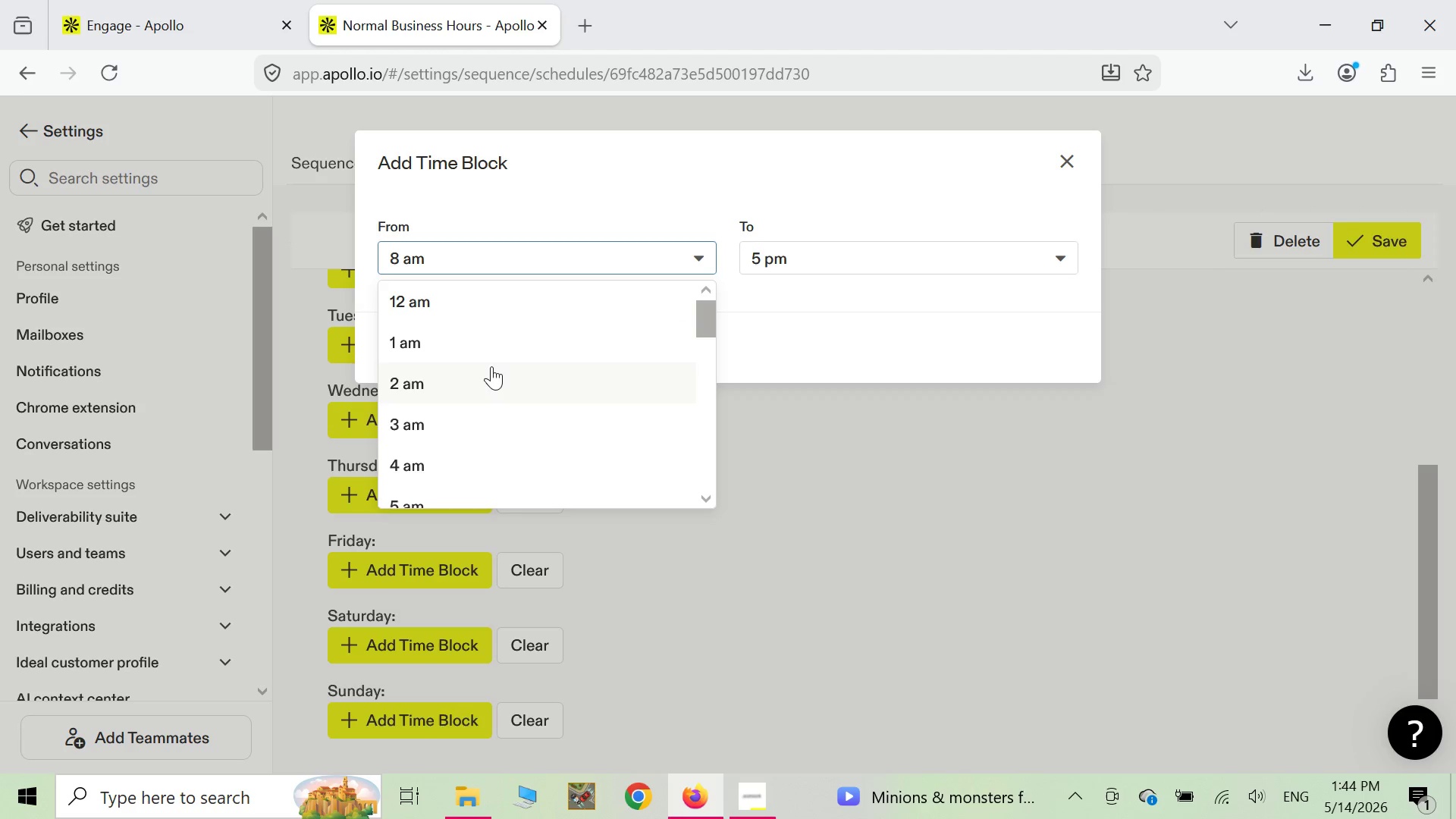 
scroll: coordinate [454, 447], scroll_direction: down, amount: 3.0
 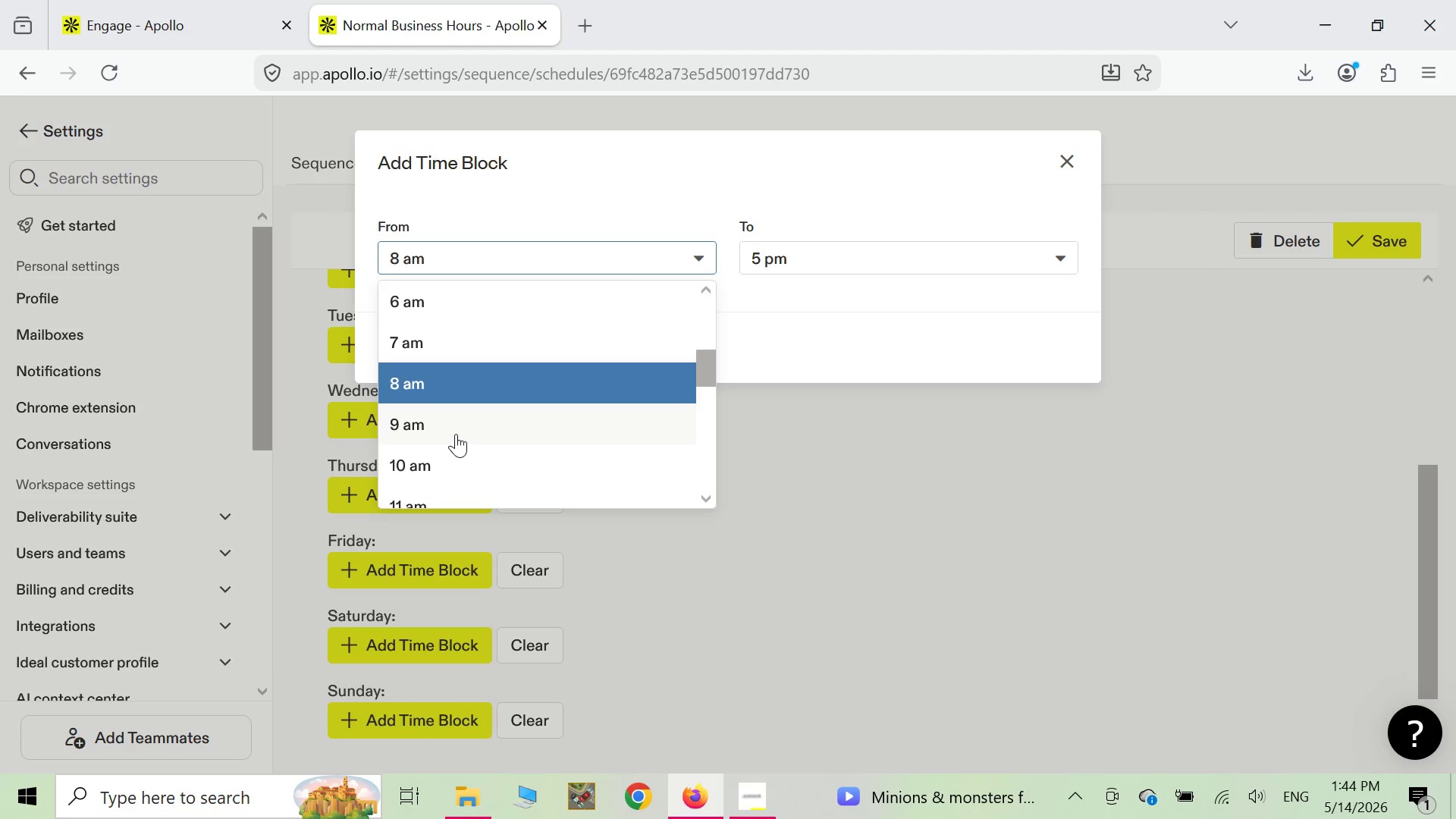 
left_click([456, 434])
 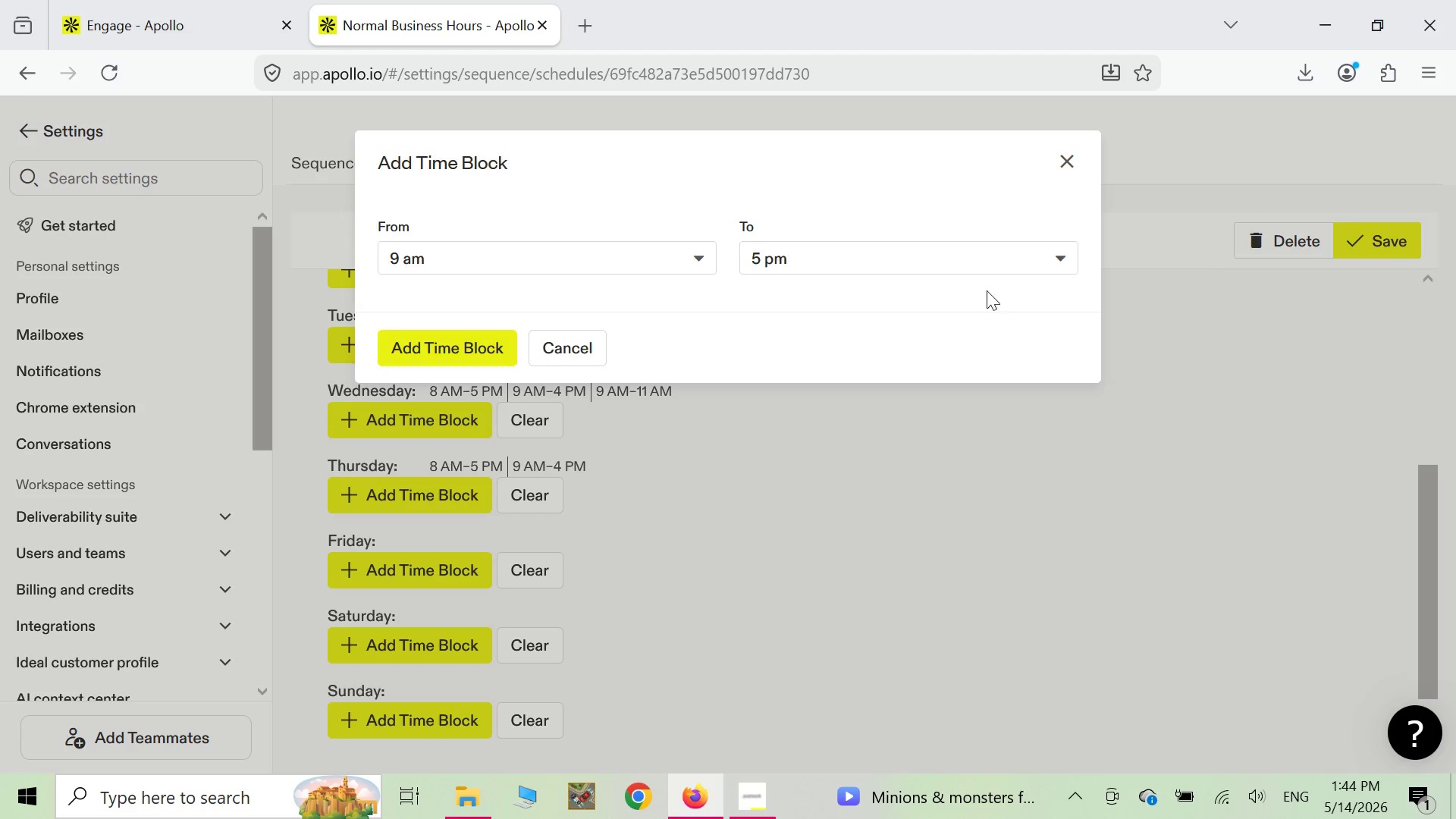 
left_click([1061, 262])
 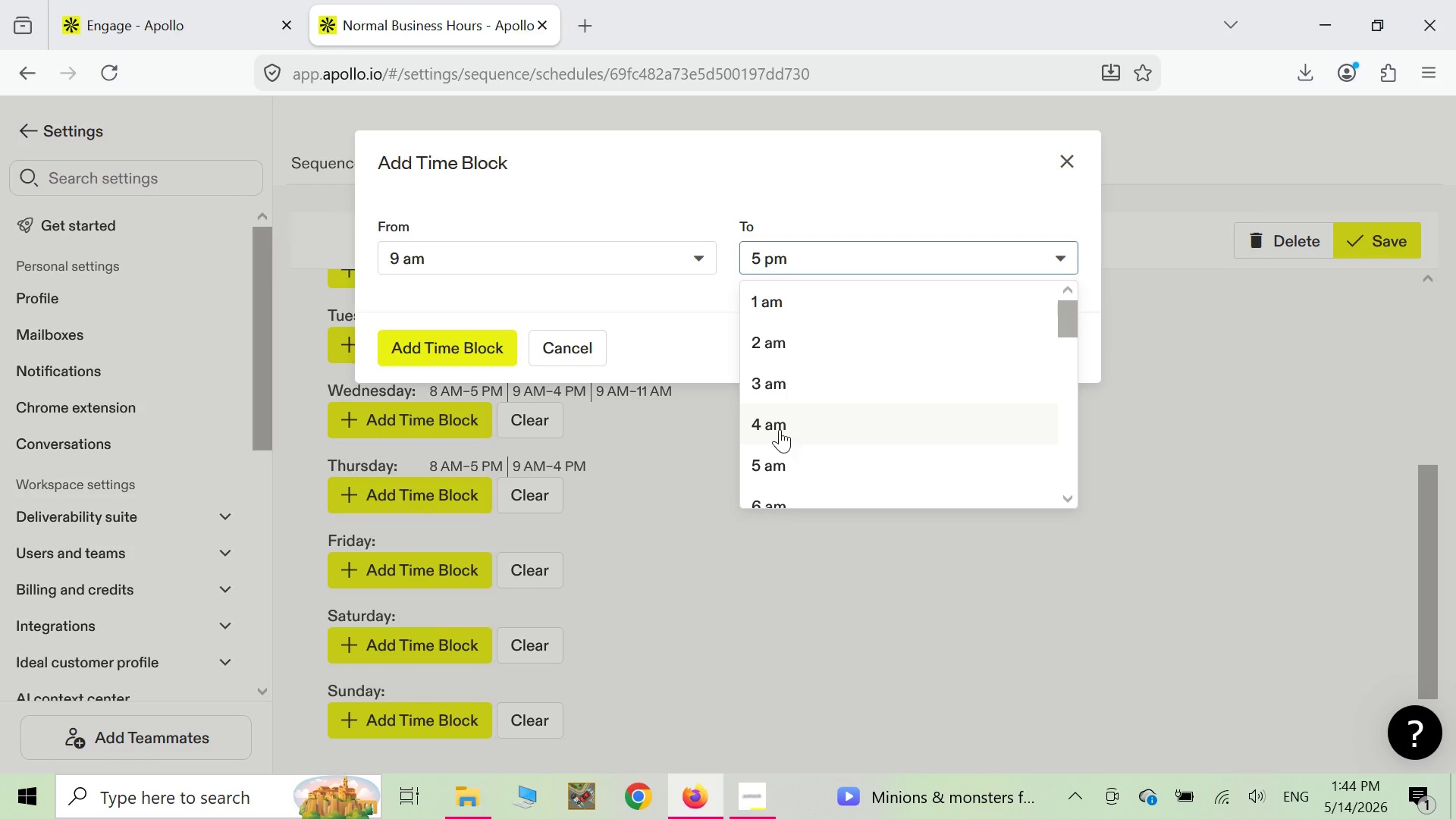 
scroll: coordinate [853, 397], scroll_direction: down, amount: 4.0
 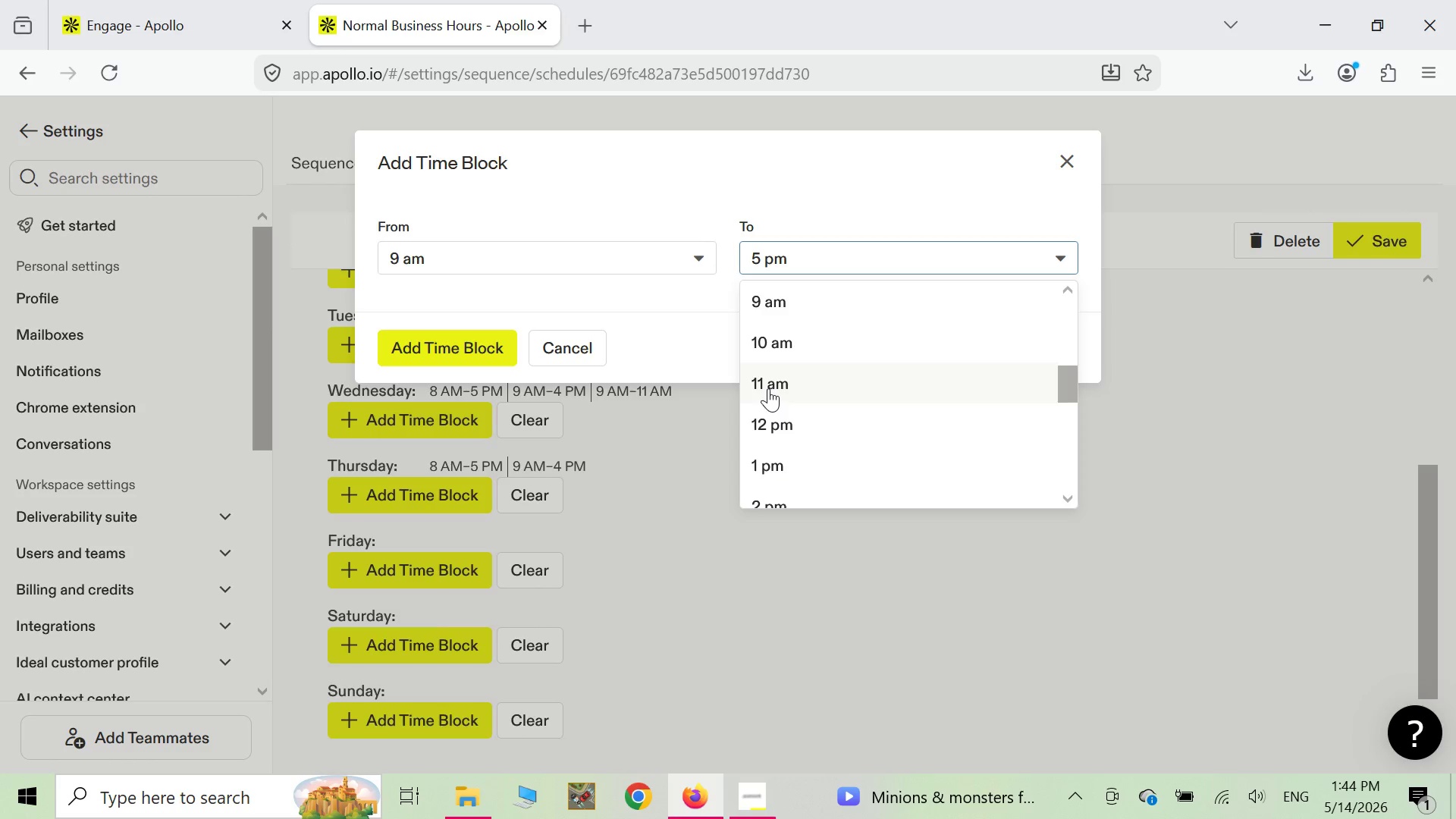 
left_click([768, 388])
 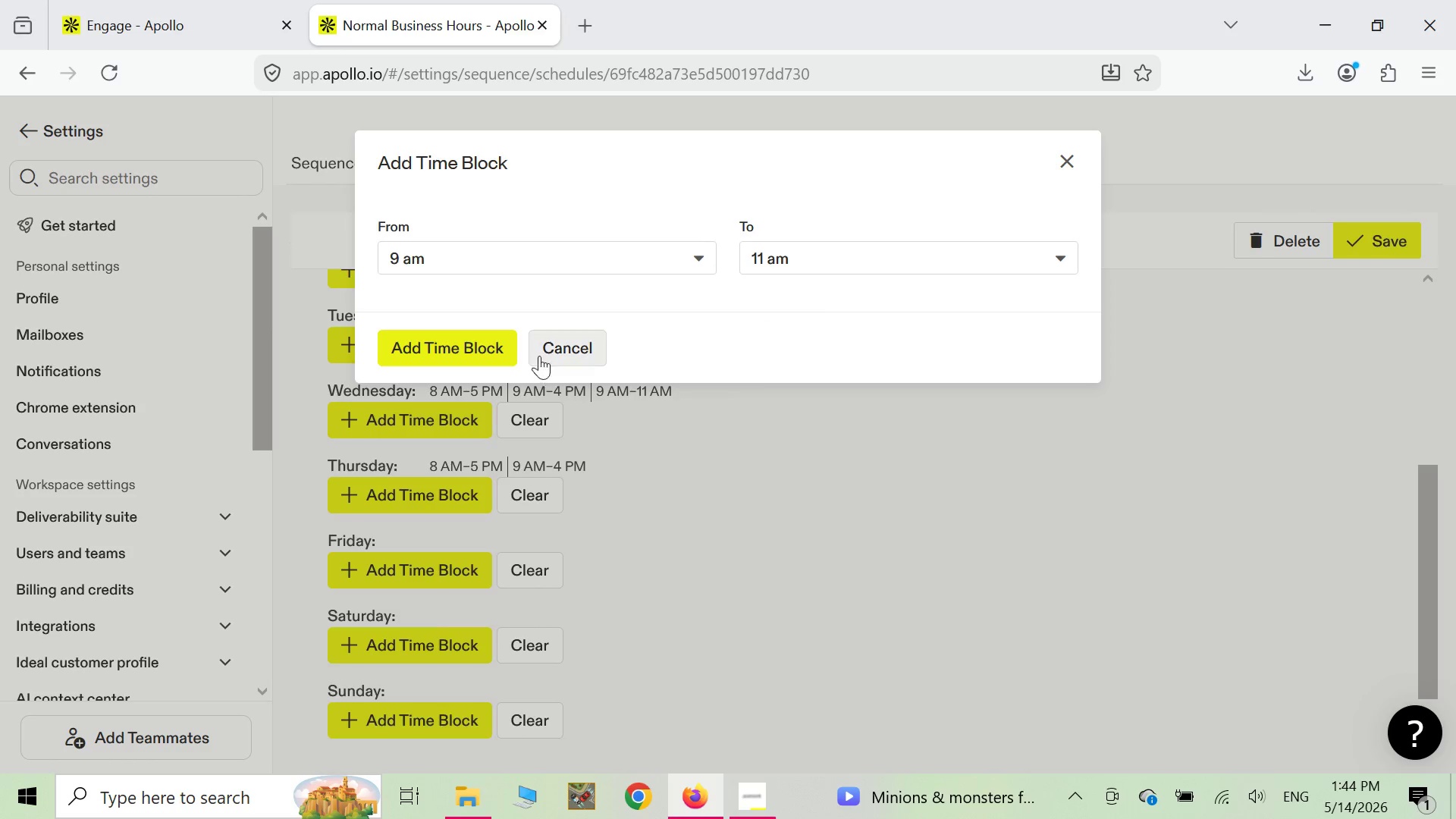 
left_click([475, 346])
 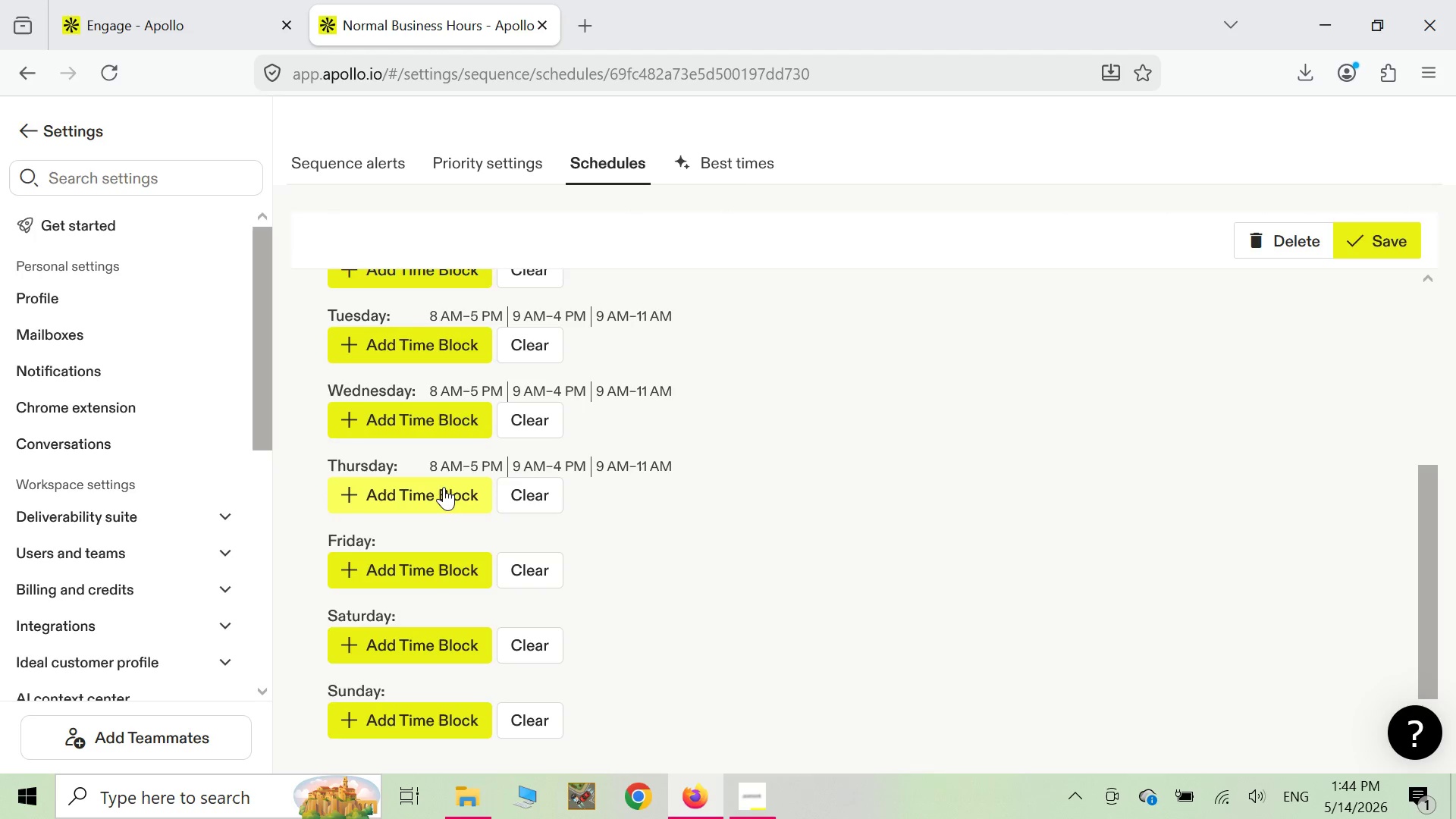 
scroll: coordinate [551, 444], scroll_direction: up, amount: 2.0
 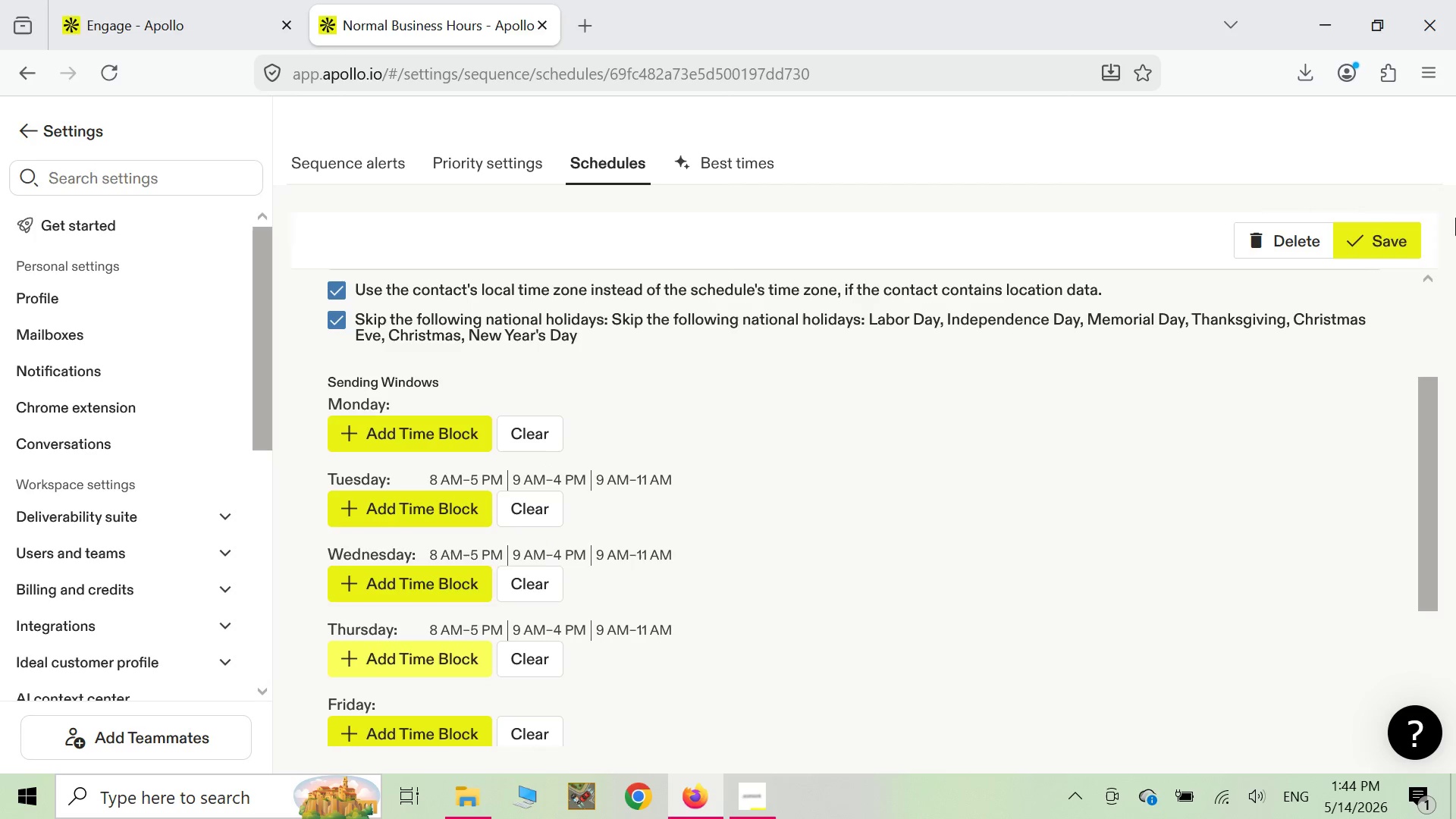 
left_click([1374, 239])
 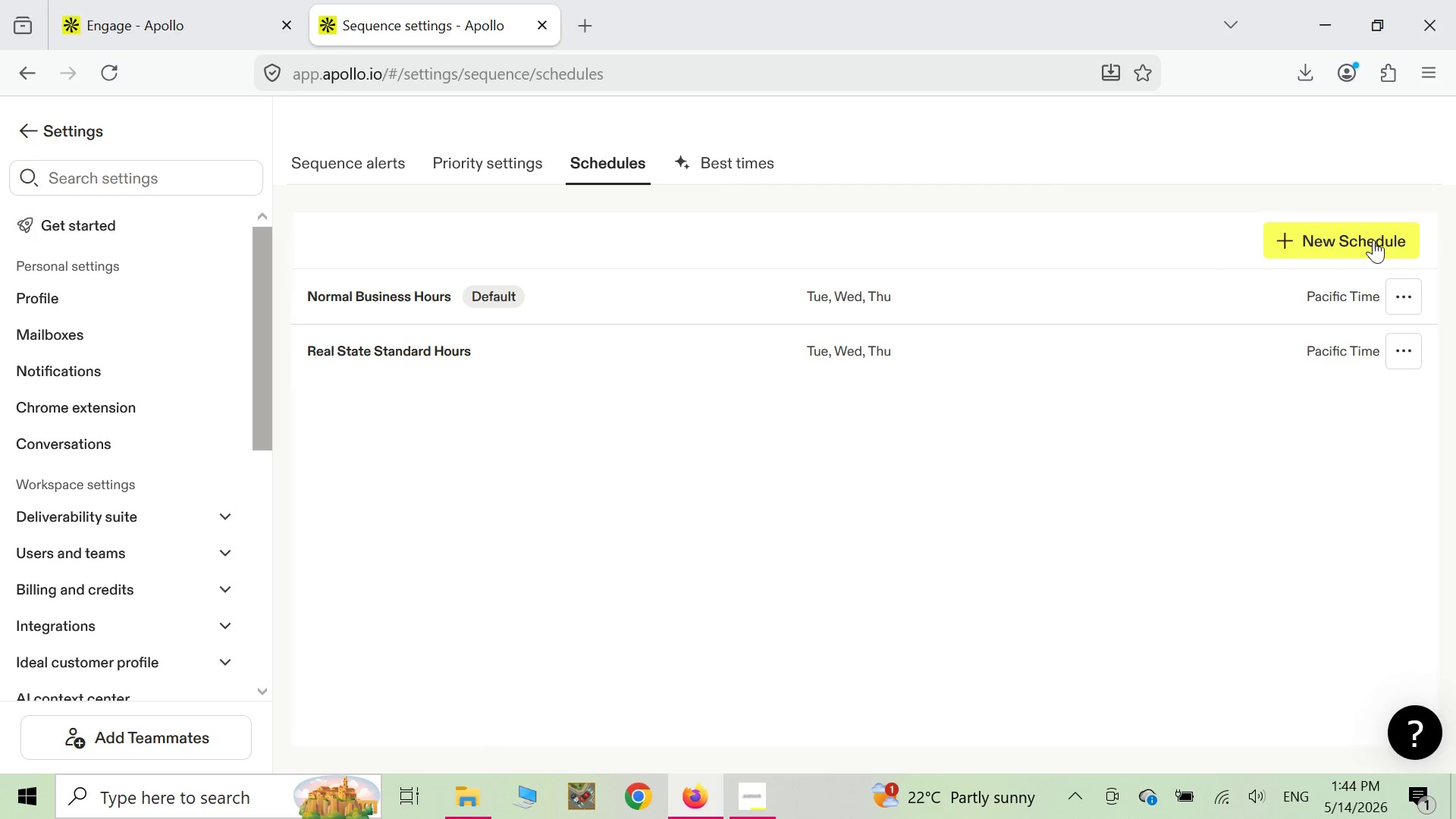 
scroll: coordinate [1068, 341], scroll_direction: up, amount: 5.0
 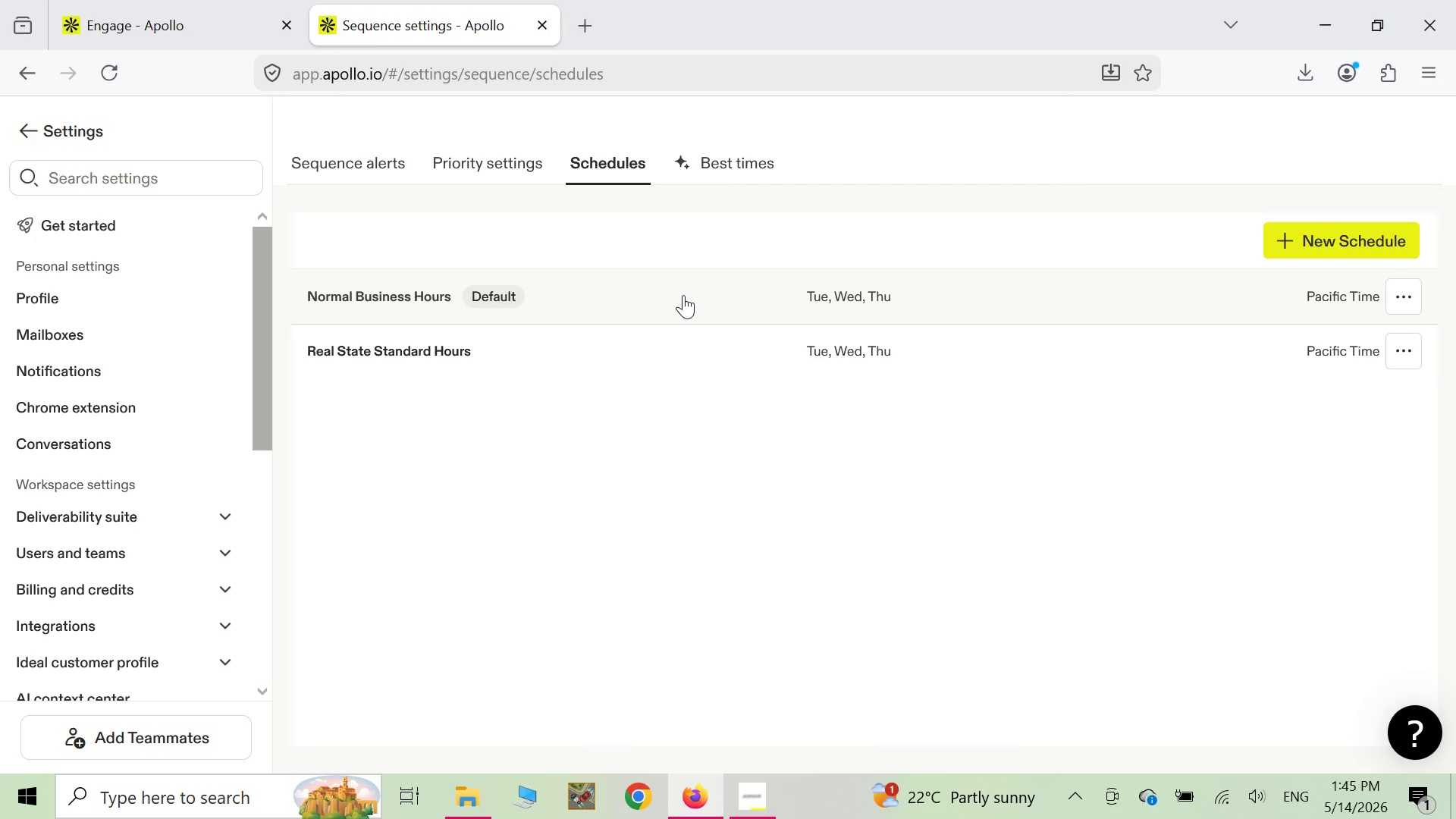 
wait(45.71)
 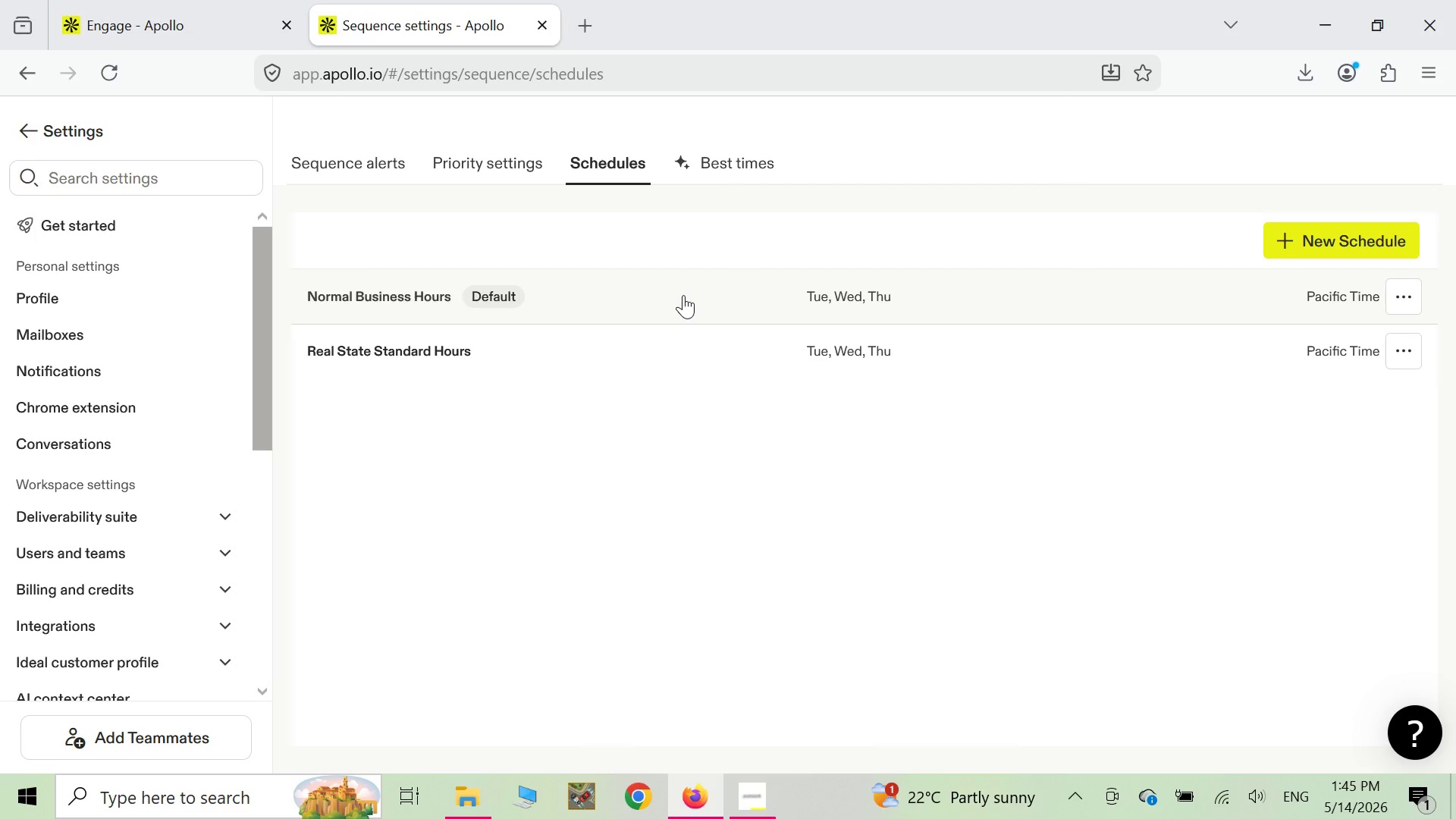 
left_click([124, 25])
 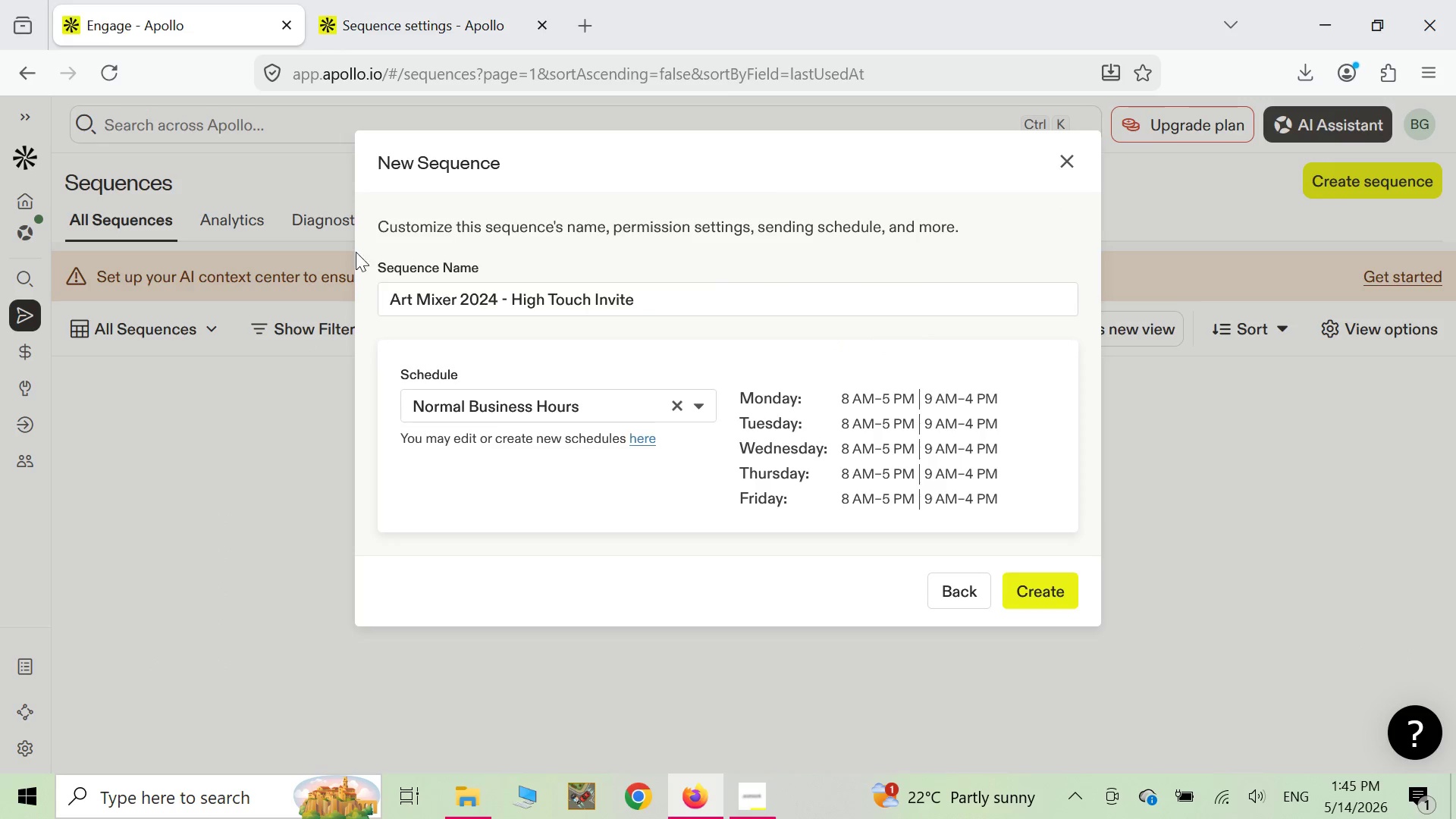 
wait(5.5)
 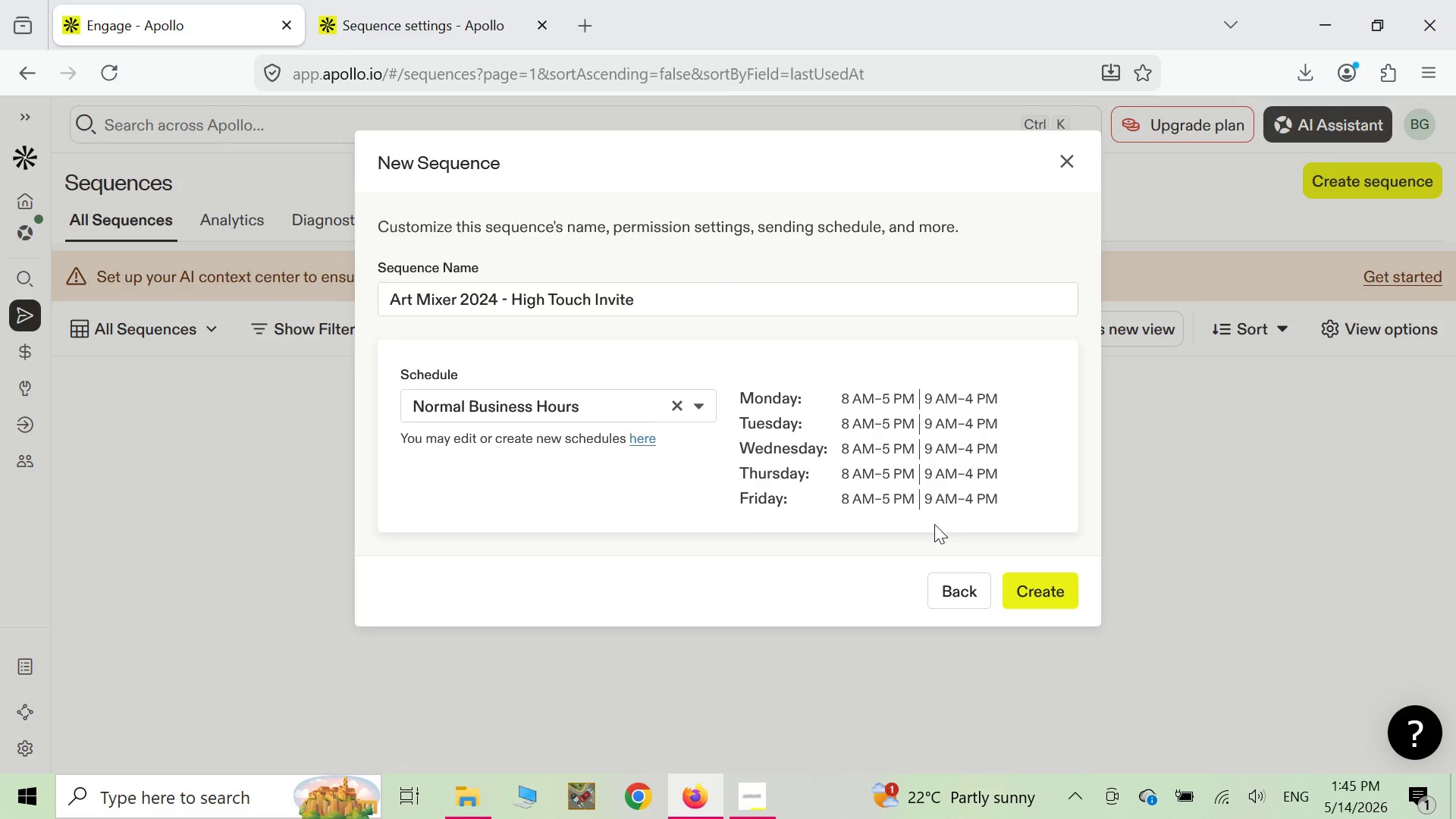 
left_click([108, 74])
 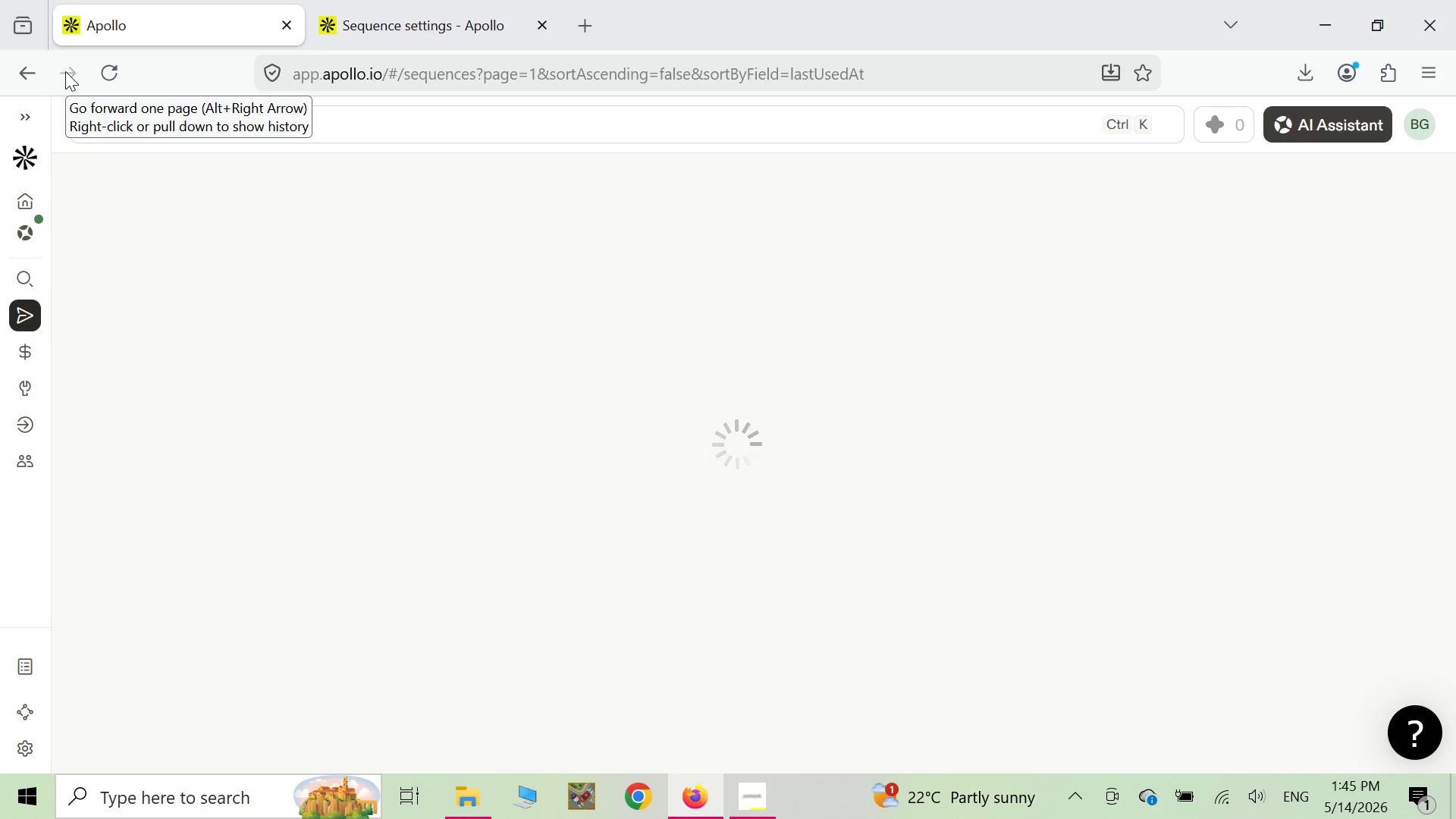 
wait(21.09)
 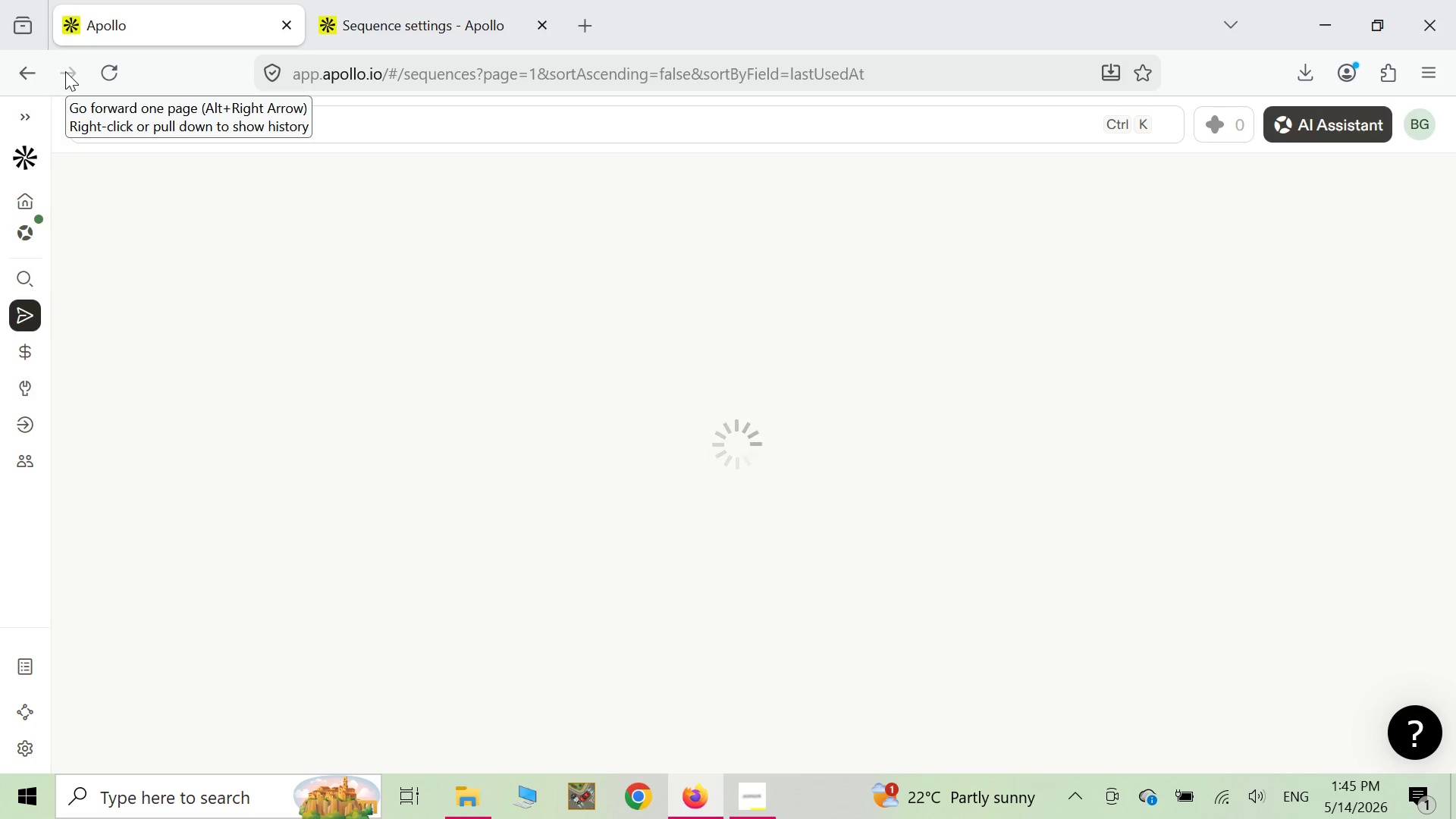 
left_click([657, 586])
 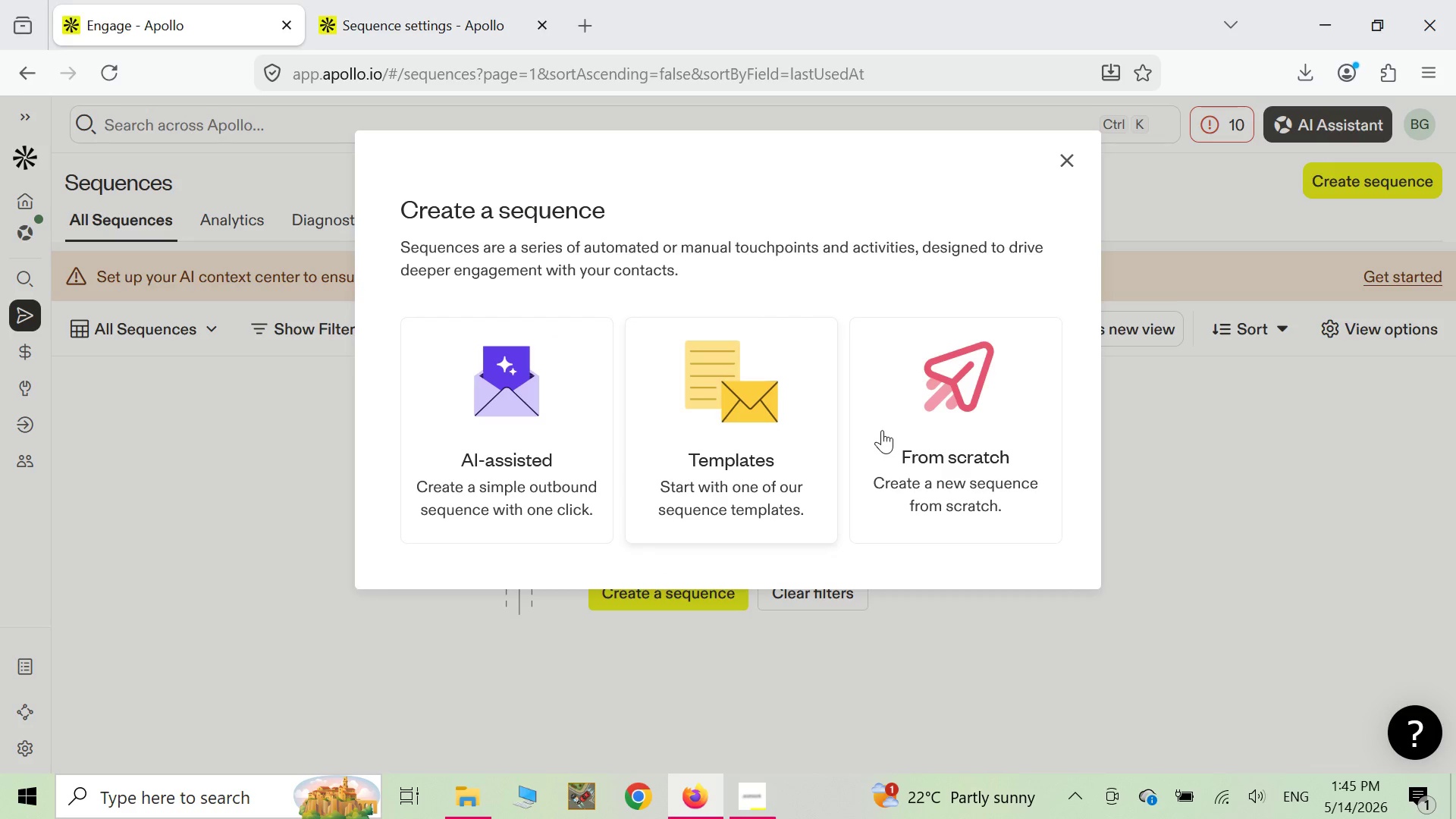 
left_click([908, 430])
 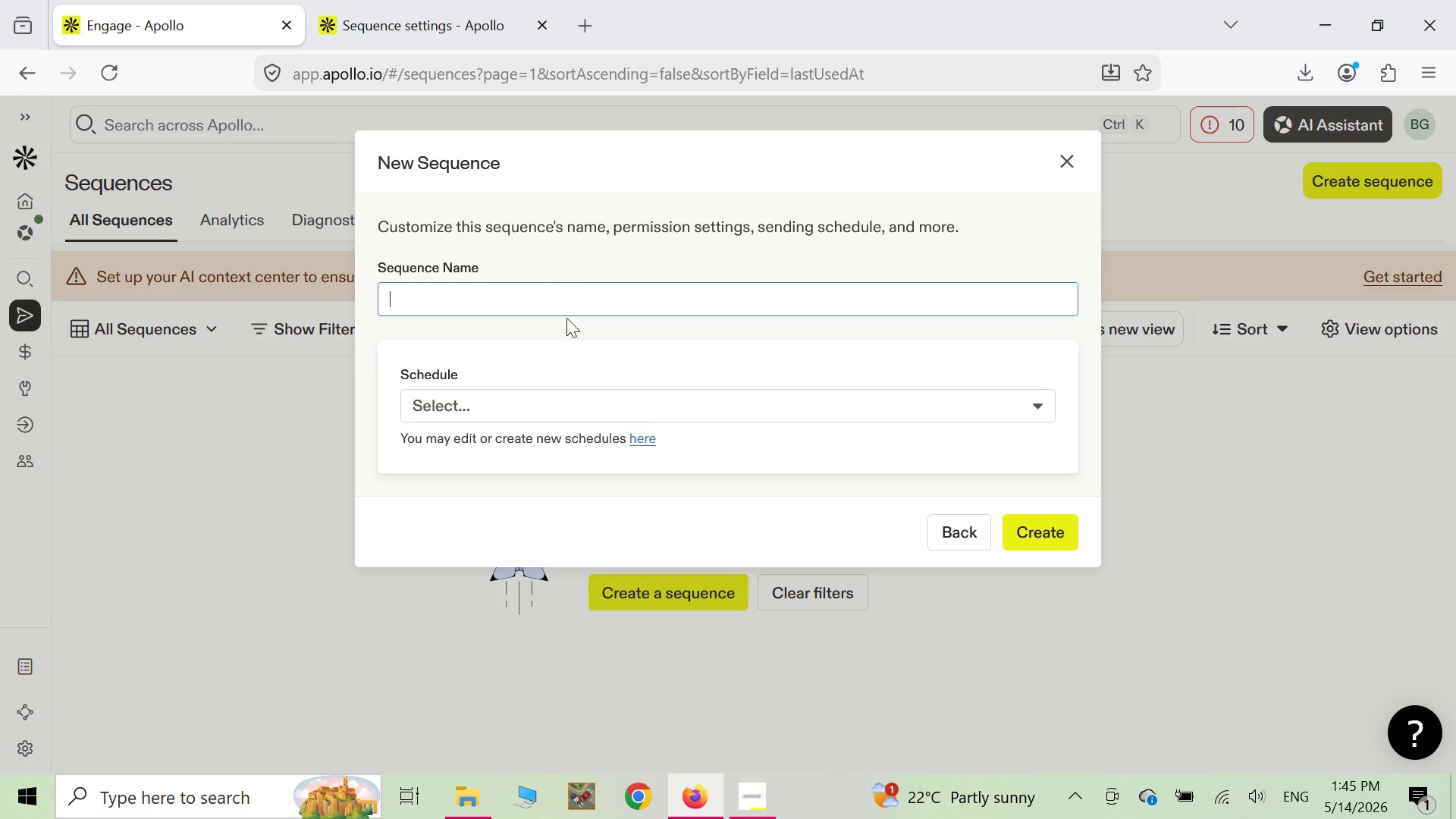 
left_click([573, 300])
 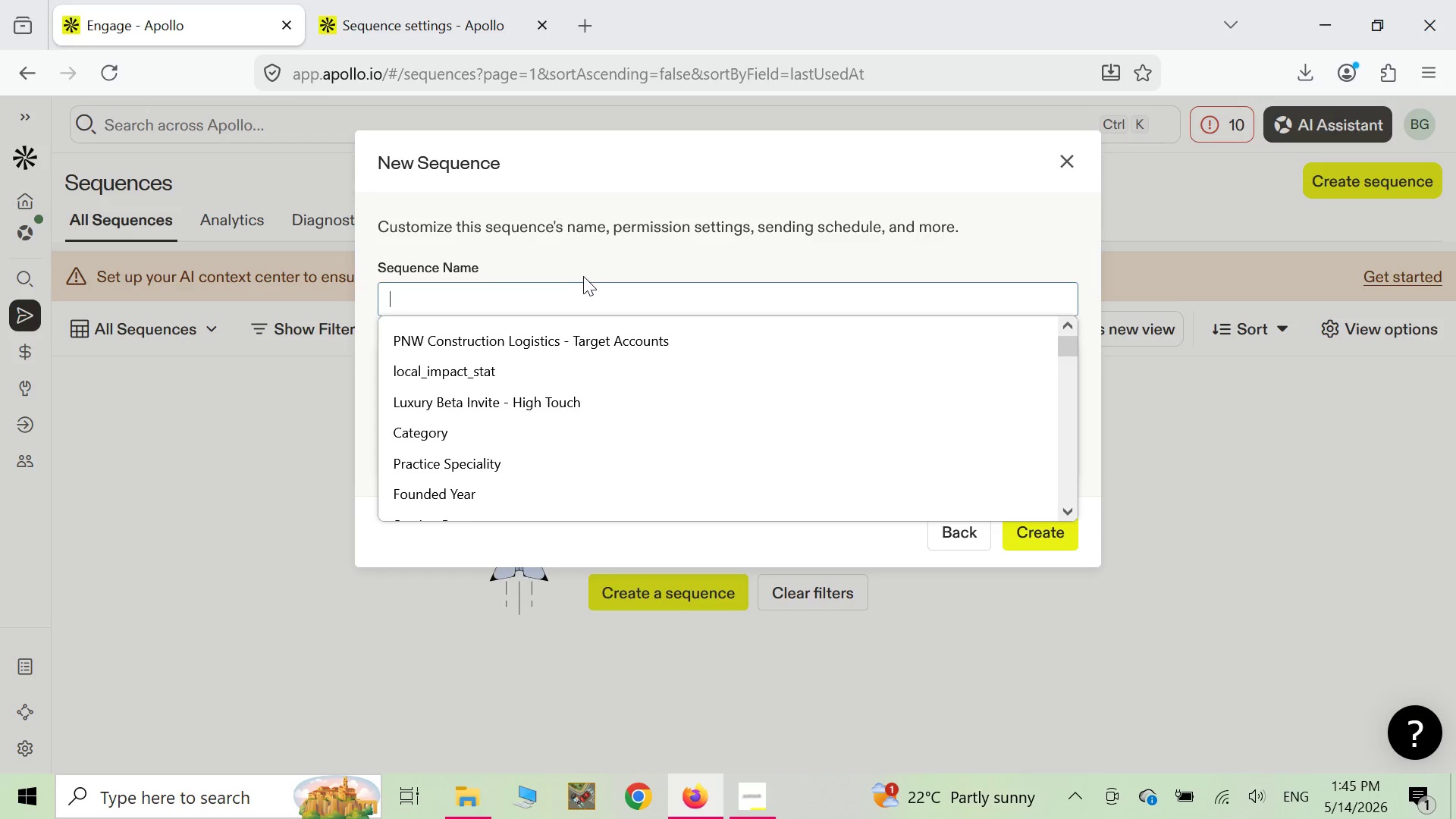 
left_click([580, 278])
 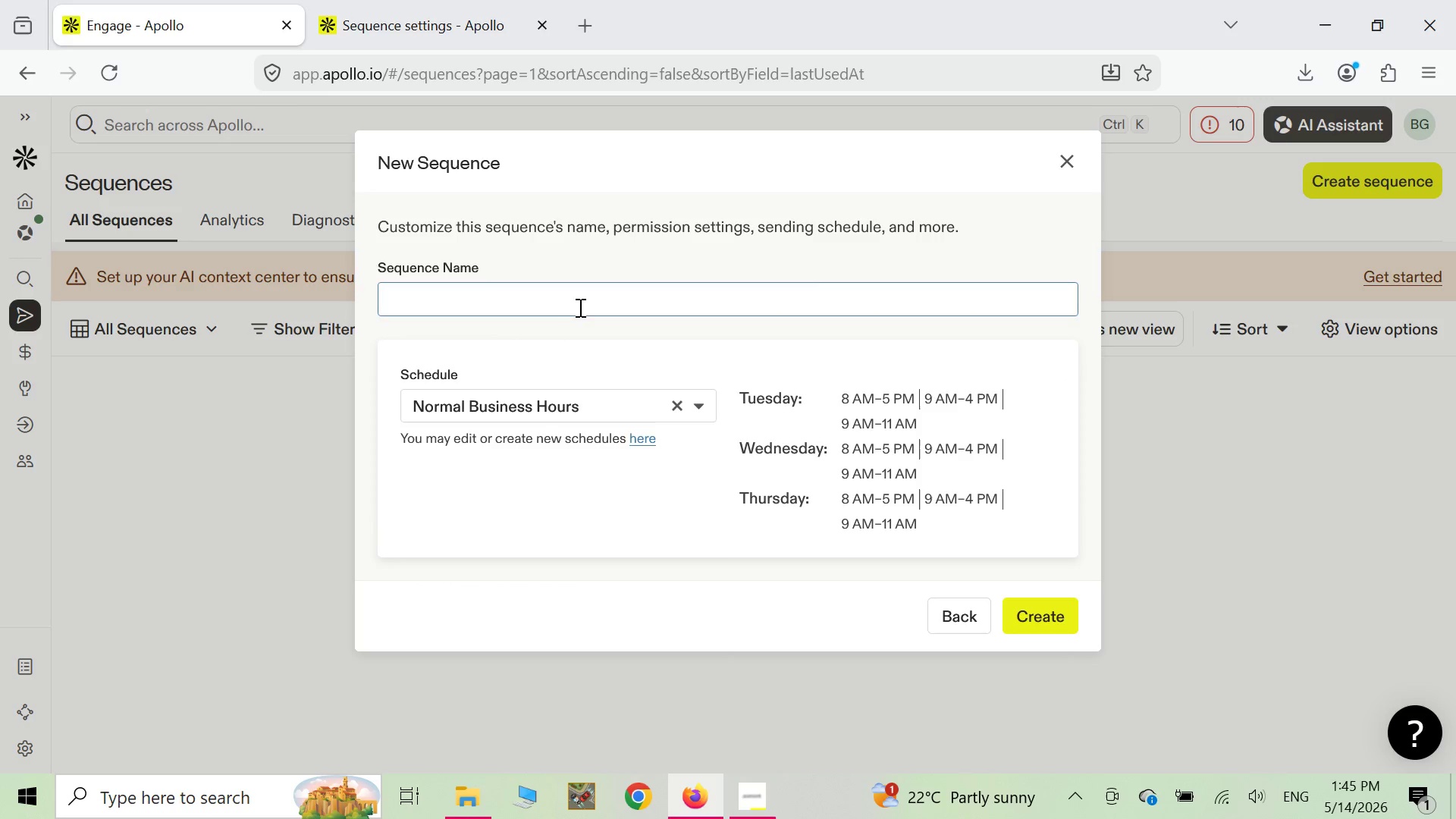 
wait(7.42)
 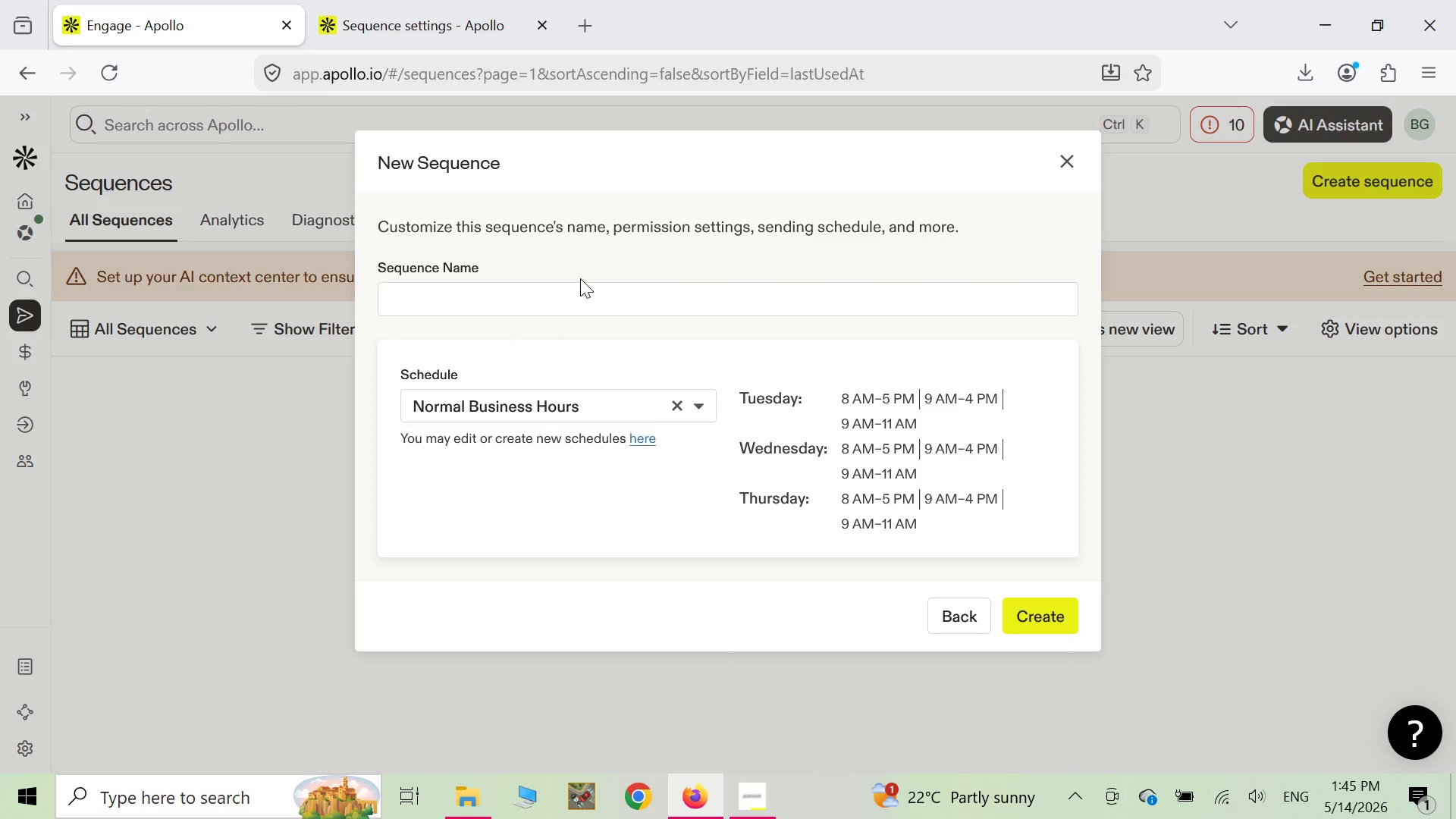 
type(Art )
 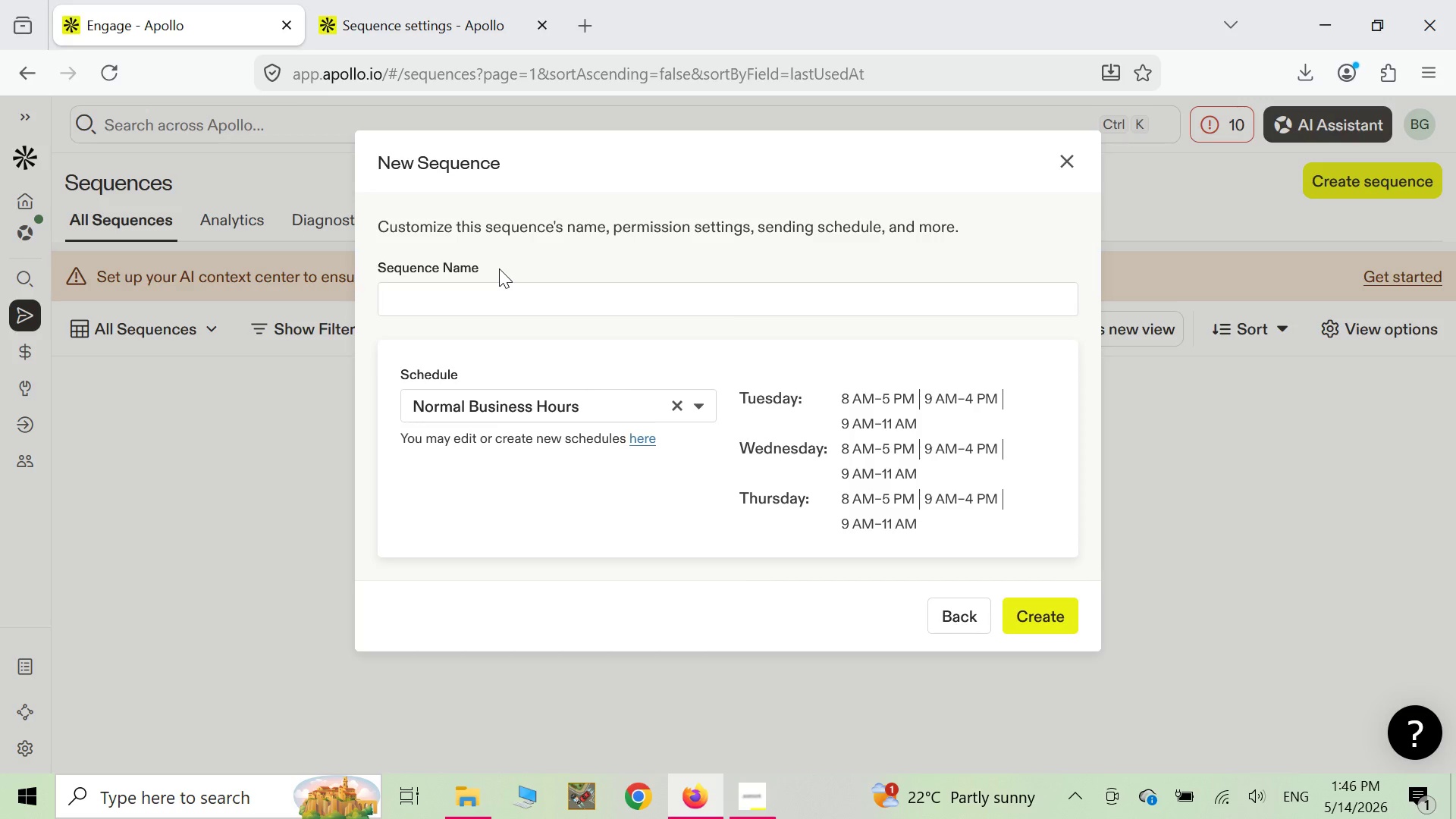 
key(CapsLock)
 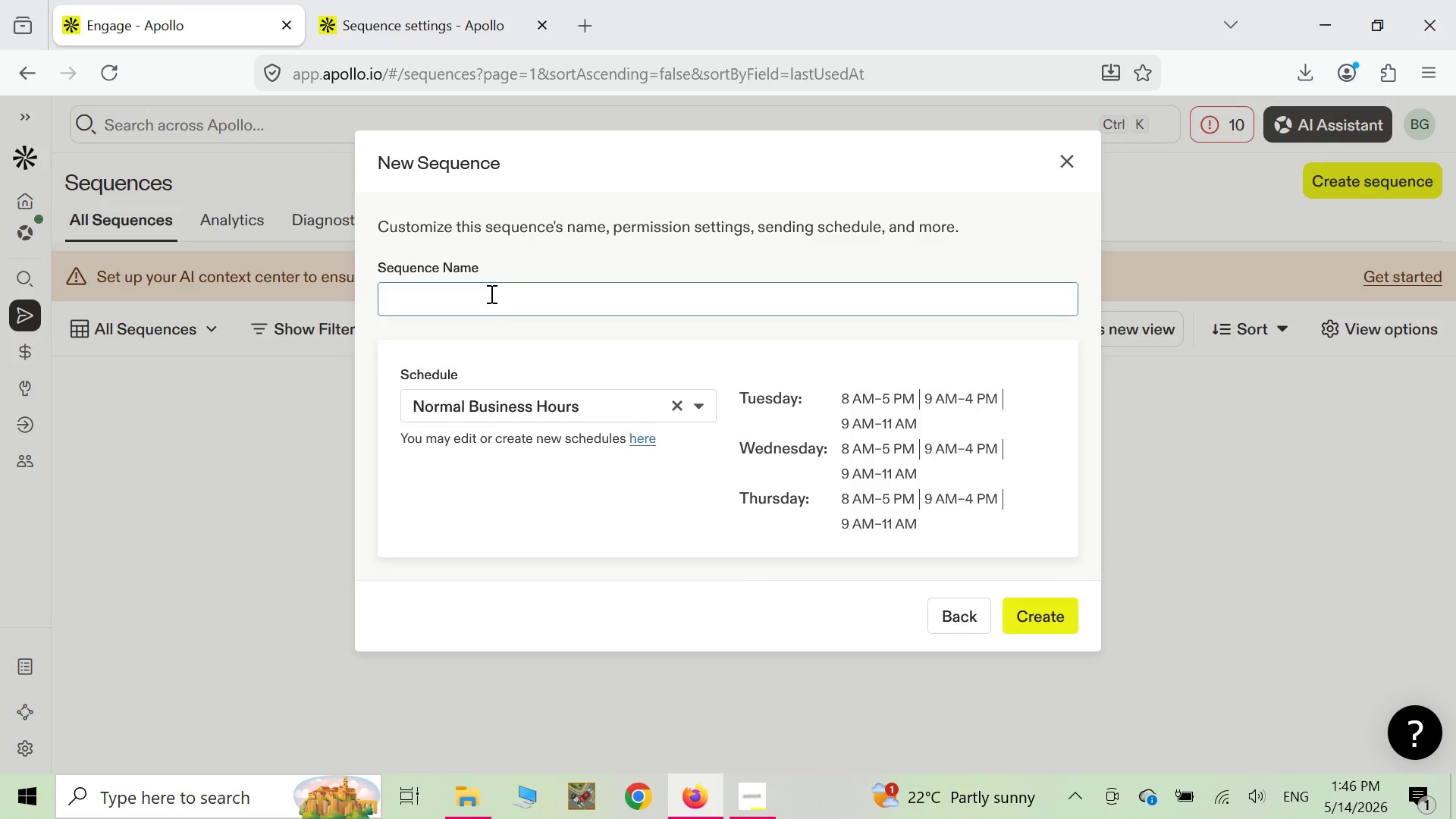 
left_click([490, 316])
 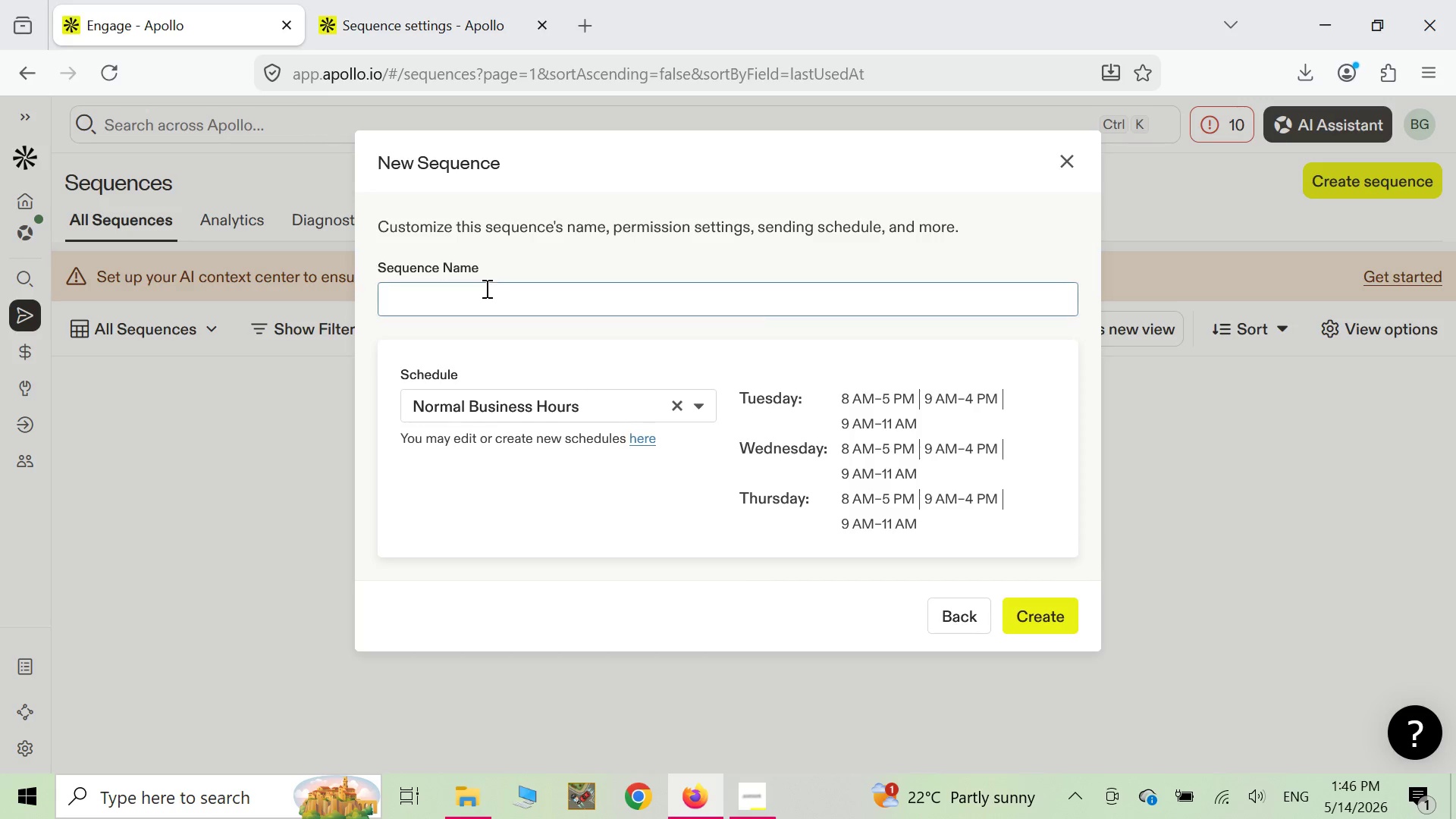 
left_click([485, 288])
 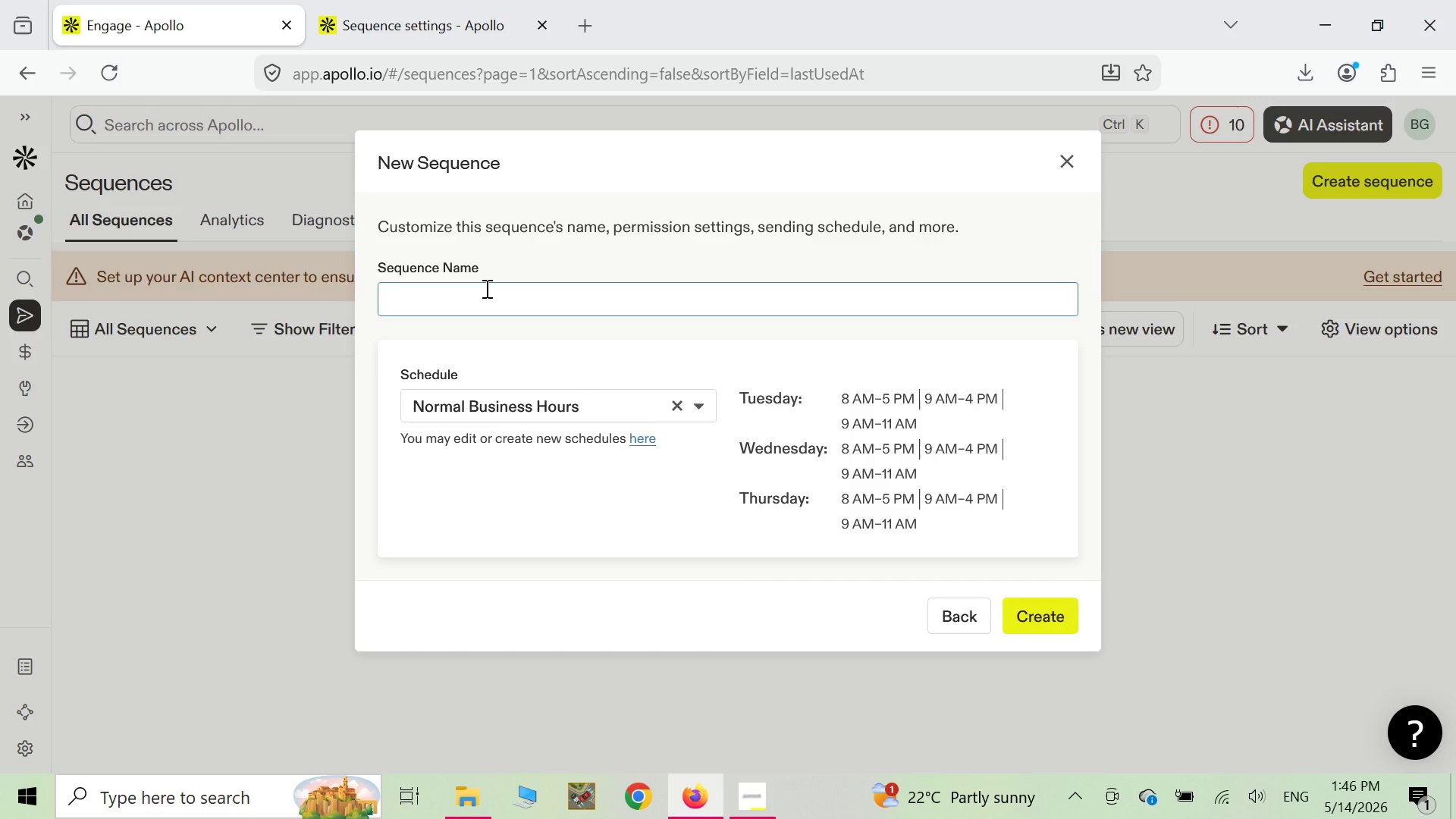 
type(Art Mixer 202)
 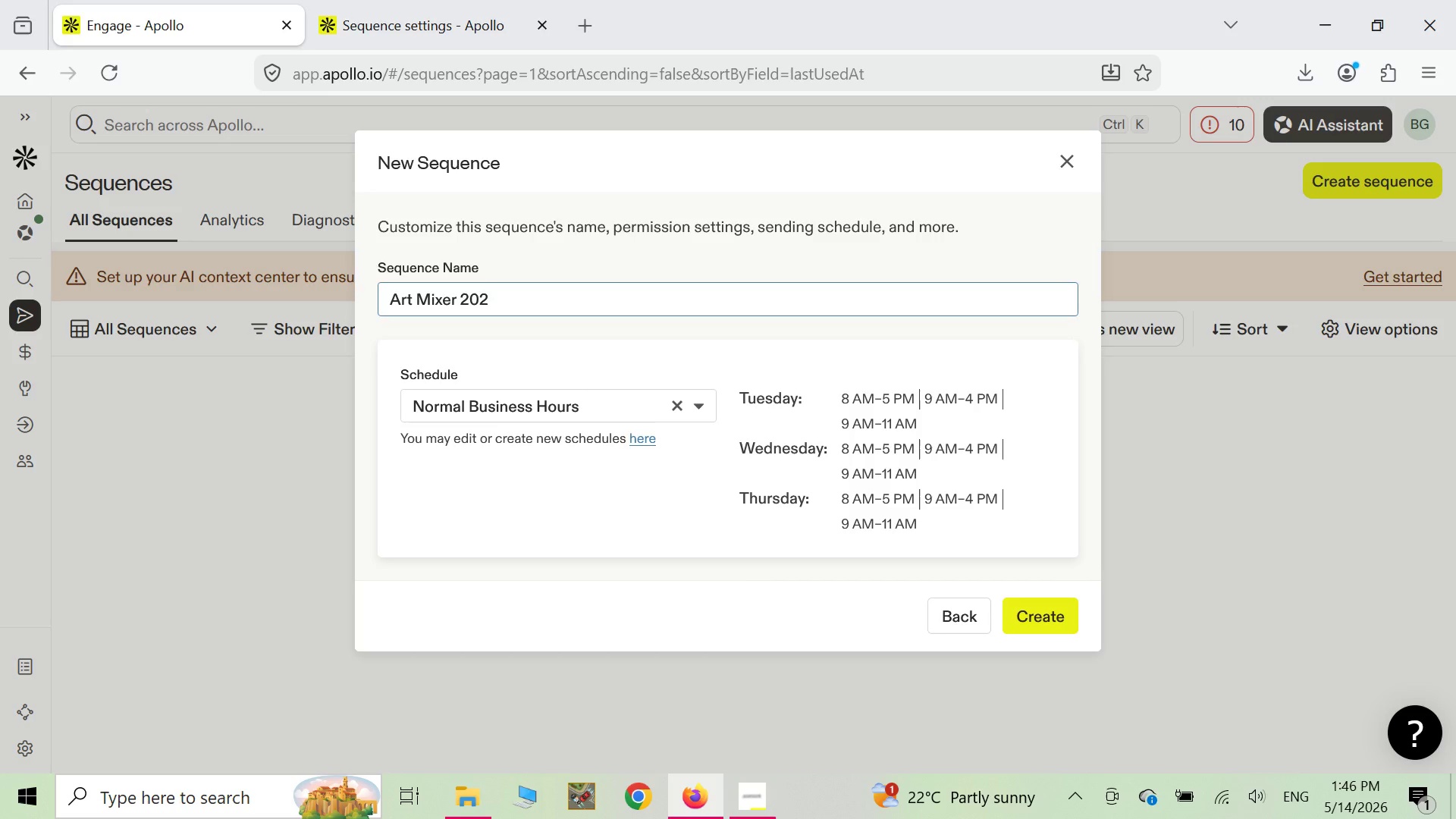 
type(4 - h)
key(Backspace)
type(High Touch Invite)
 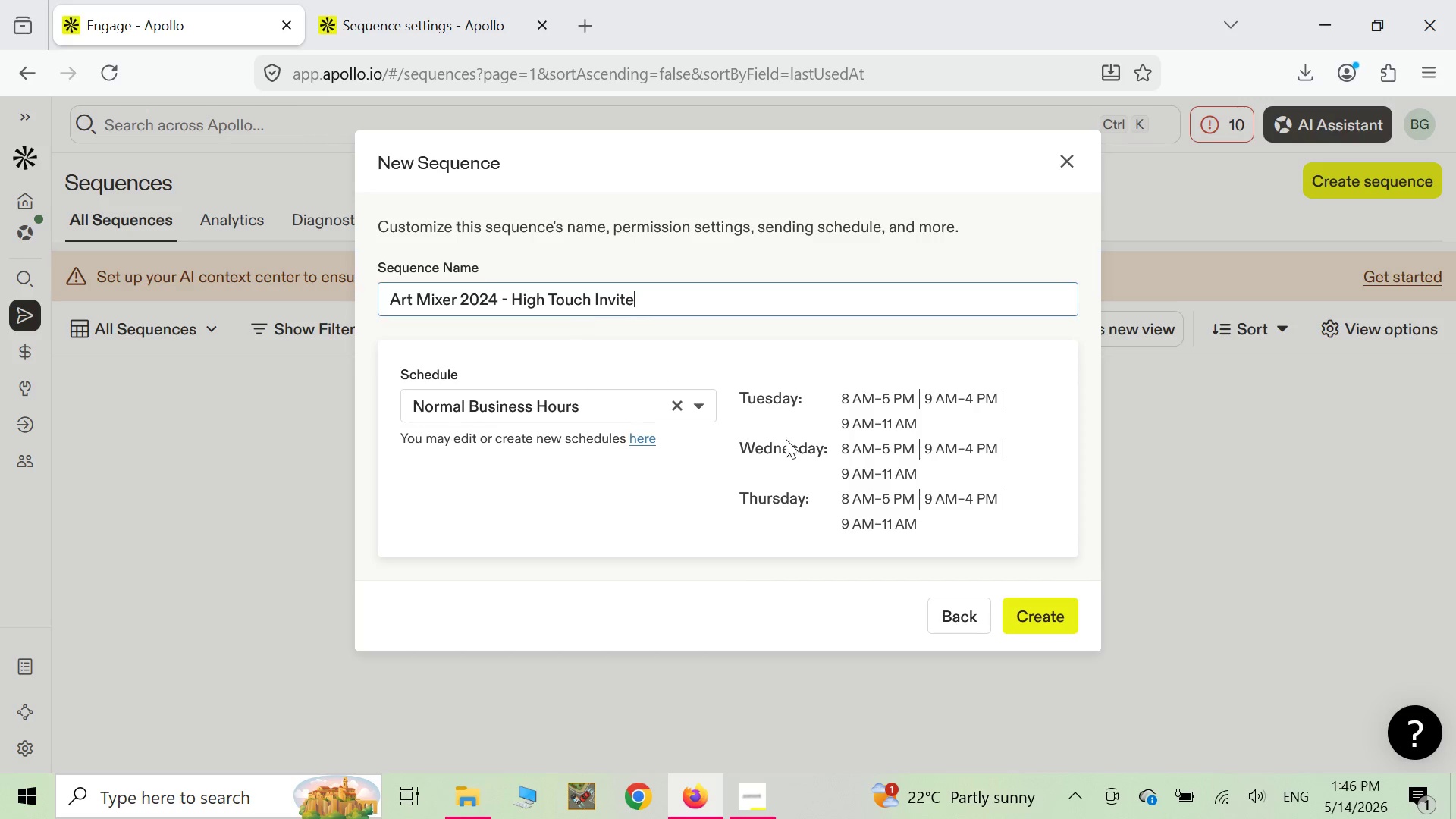 
scroll: coordinate [787, 438], scroll_direction: down, amount: 1.0
 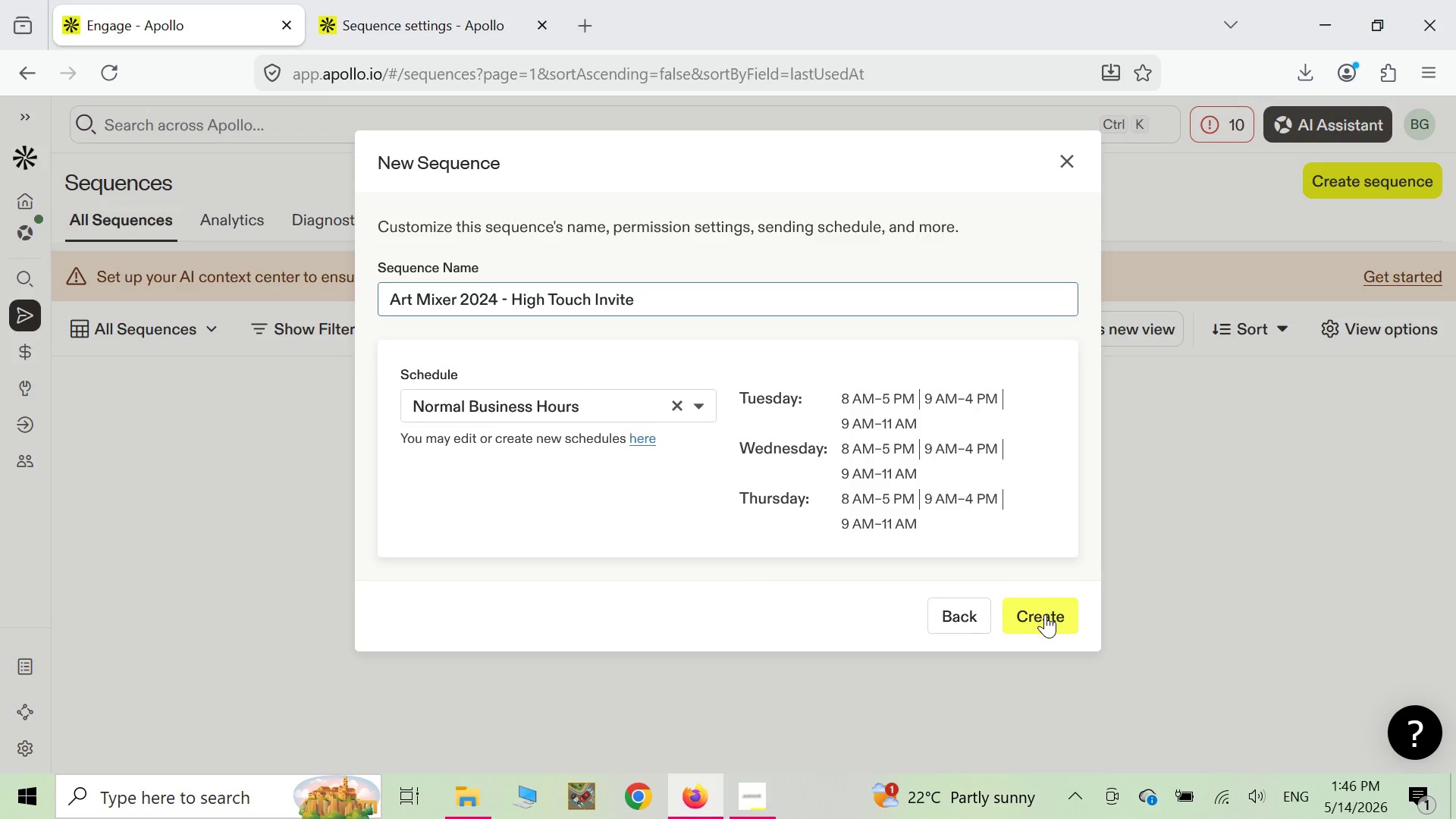 
left_click([1045, 614])
 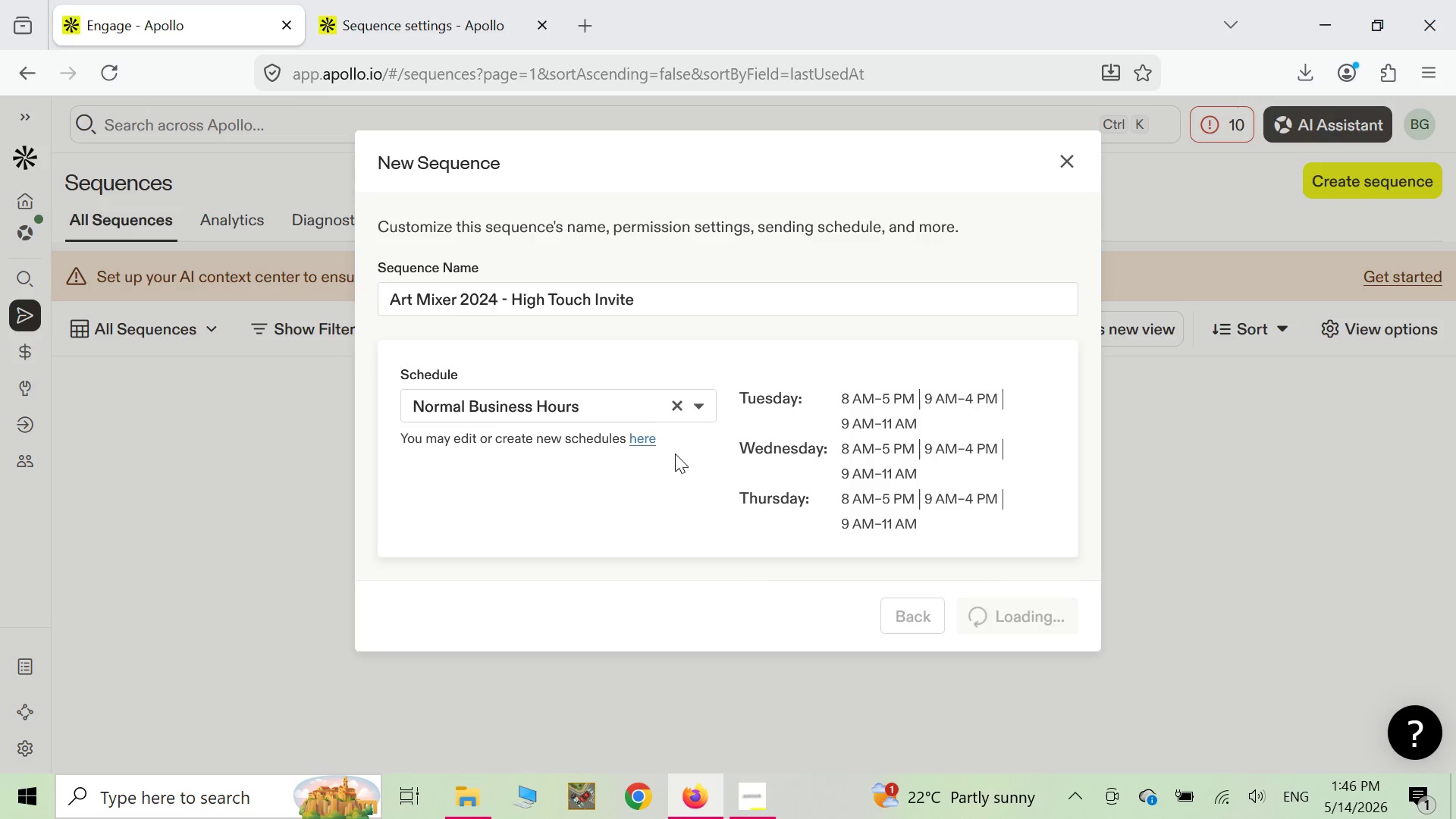 
scroll: coordinate [449, 469], scroll_direction: down, amount: 2.0
 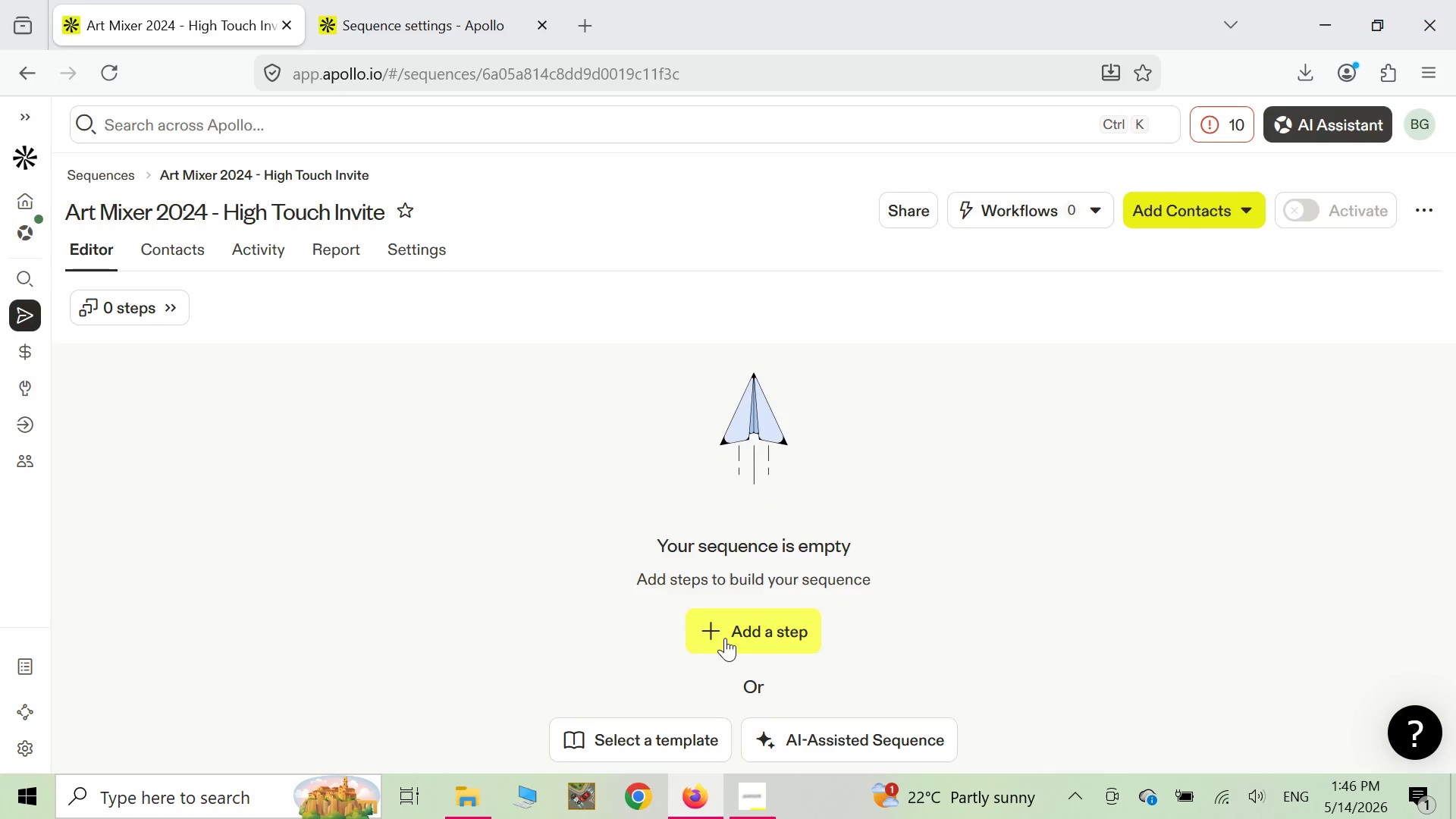 
left_click([725, 638])
 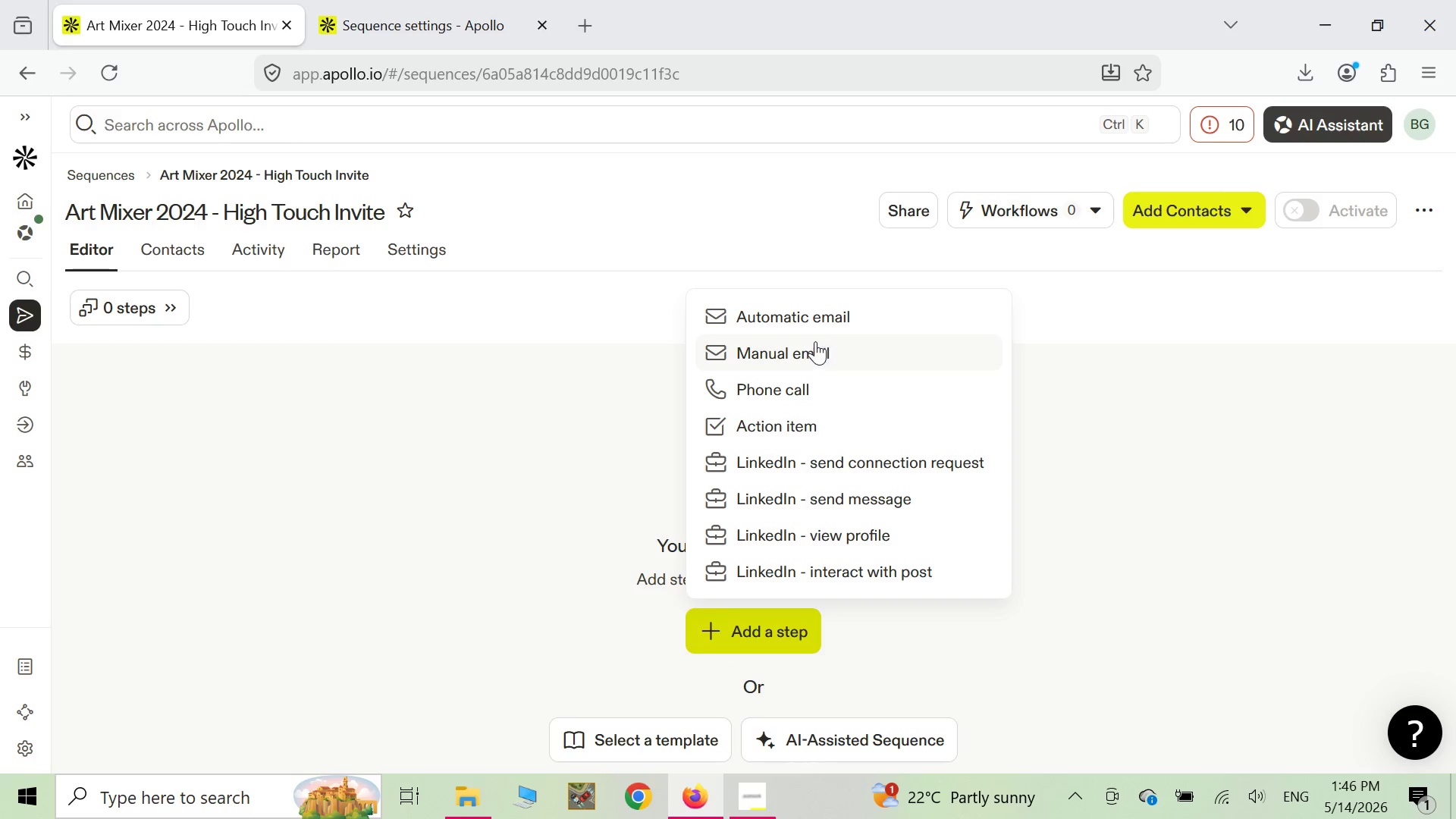 
left_click([830, 325])
 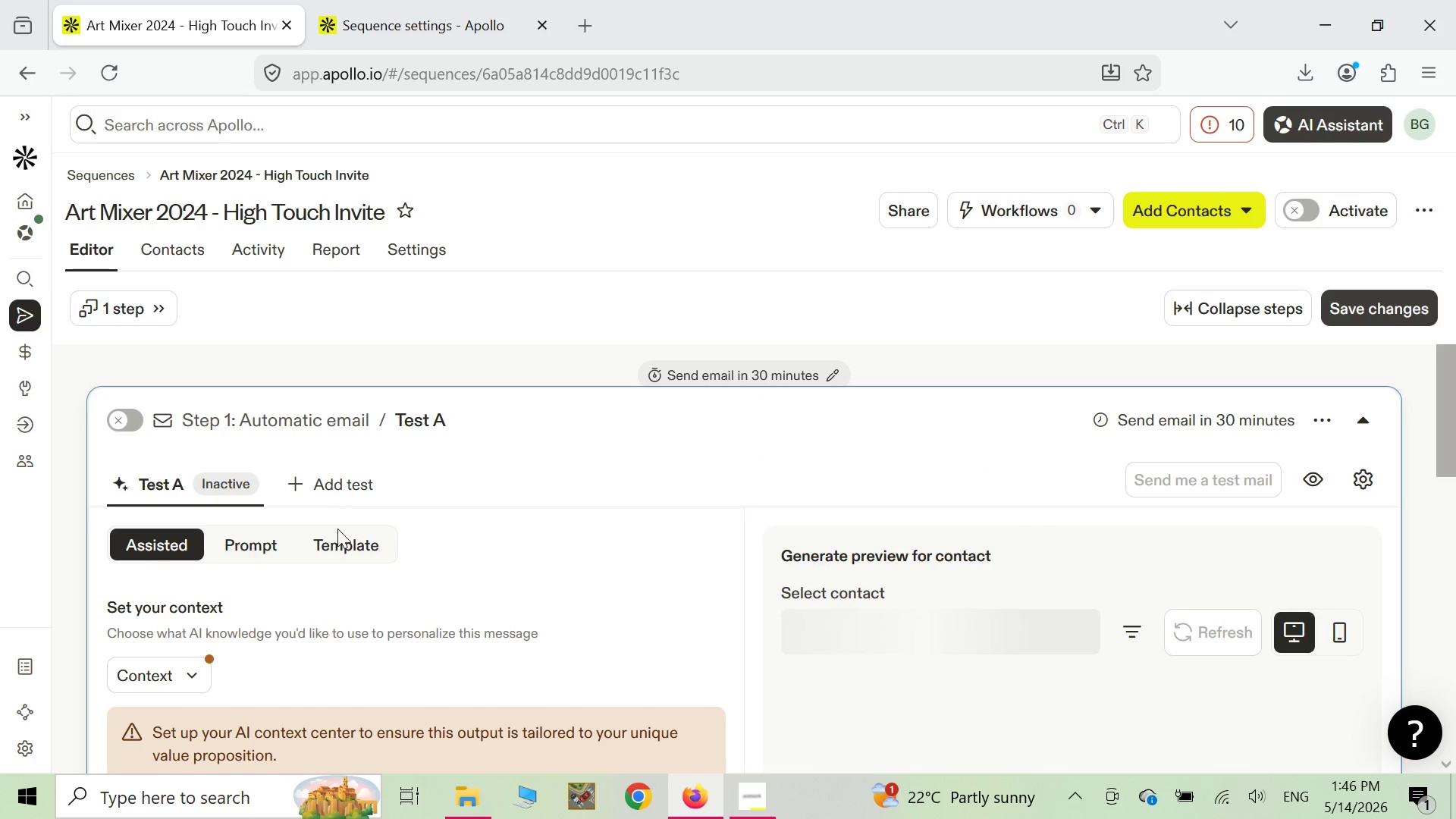 
left_click([337, 546])
 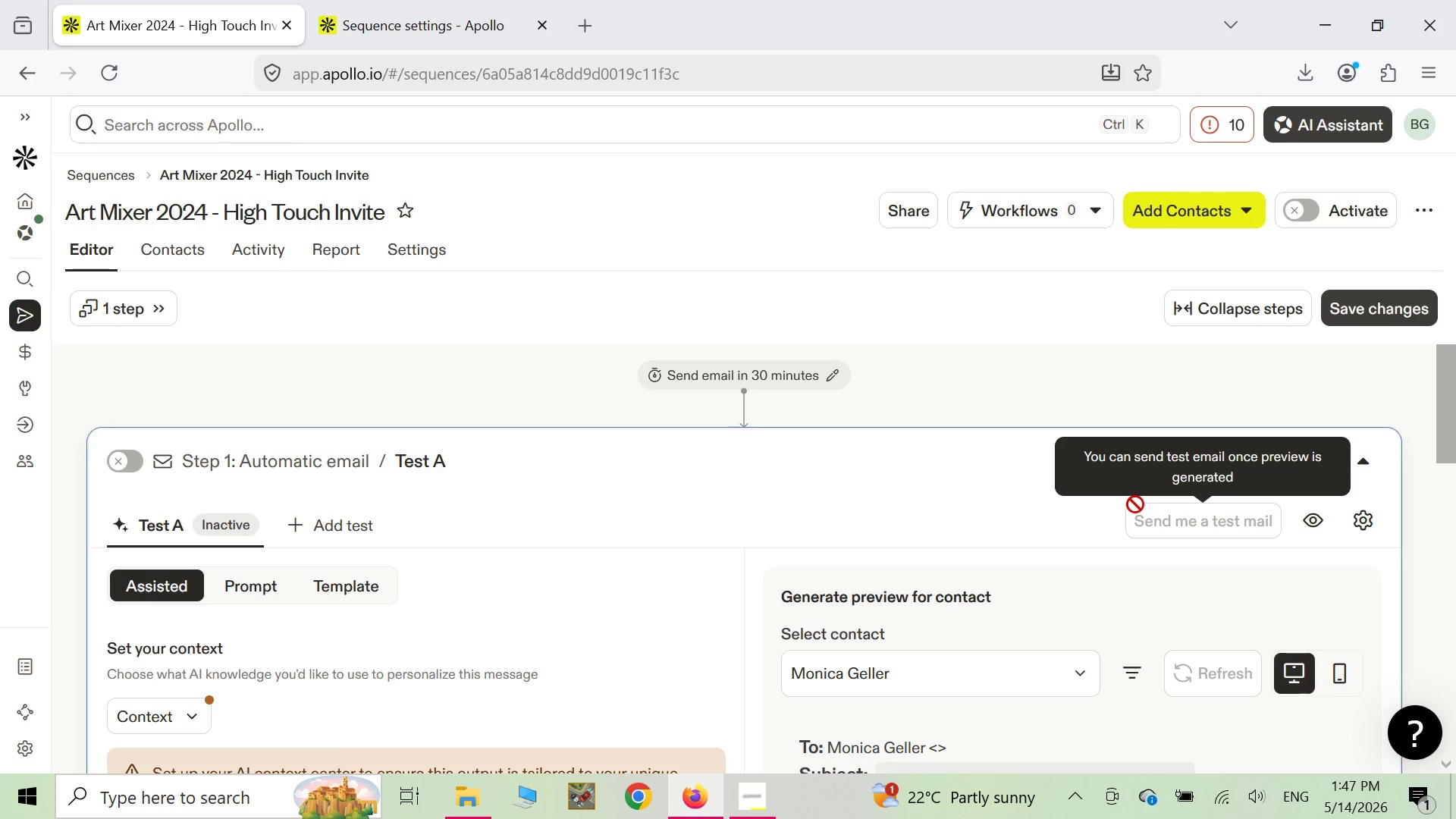 
wait(18.33)
 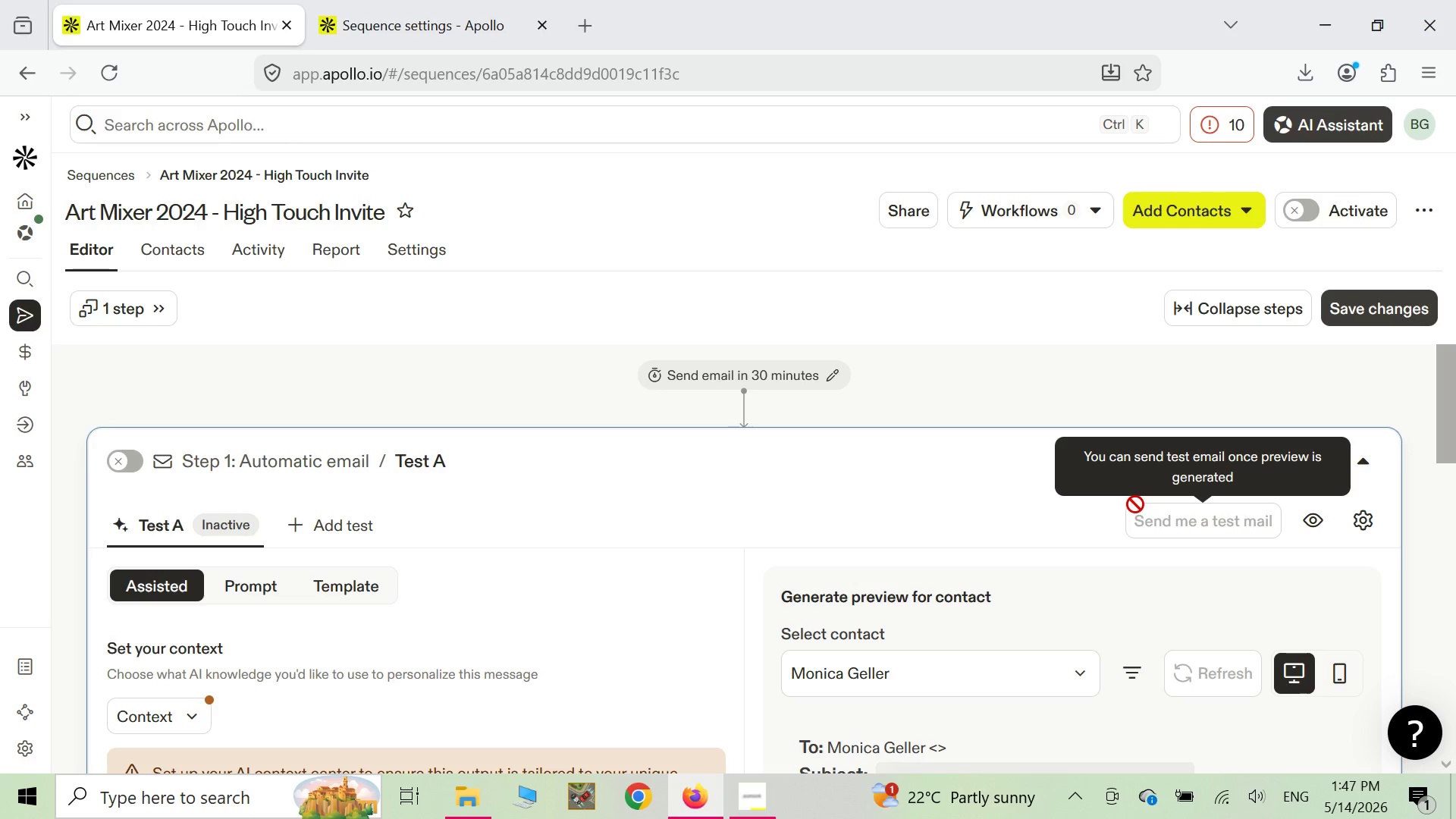 
scroll: coordinate [866, 661], scroll_direction: down, amount: 1.0
 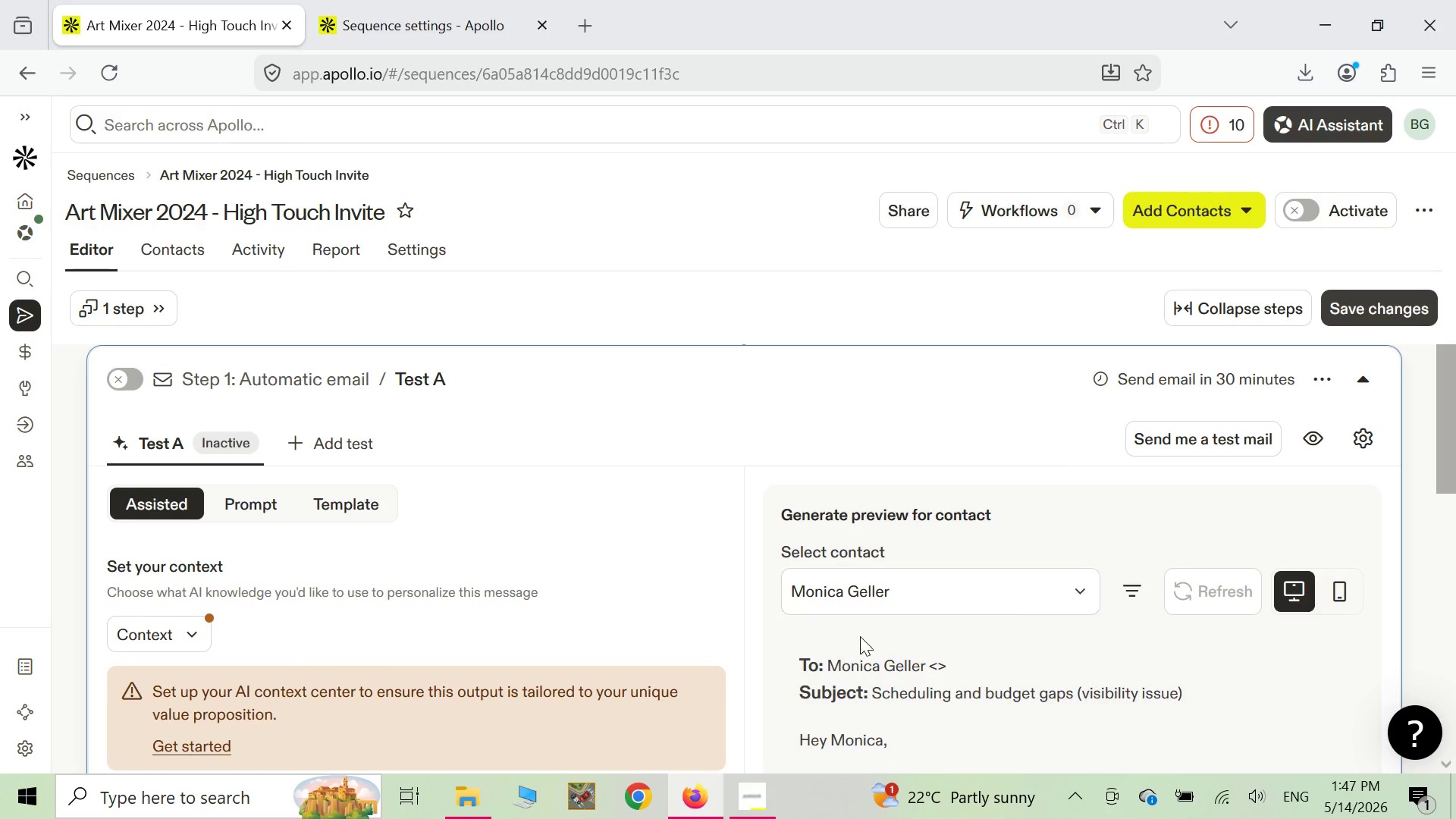 
left_click([338, 510])
 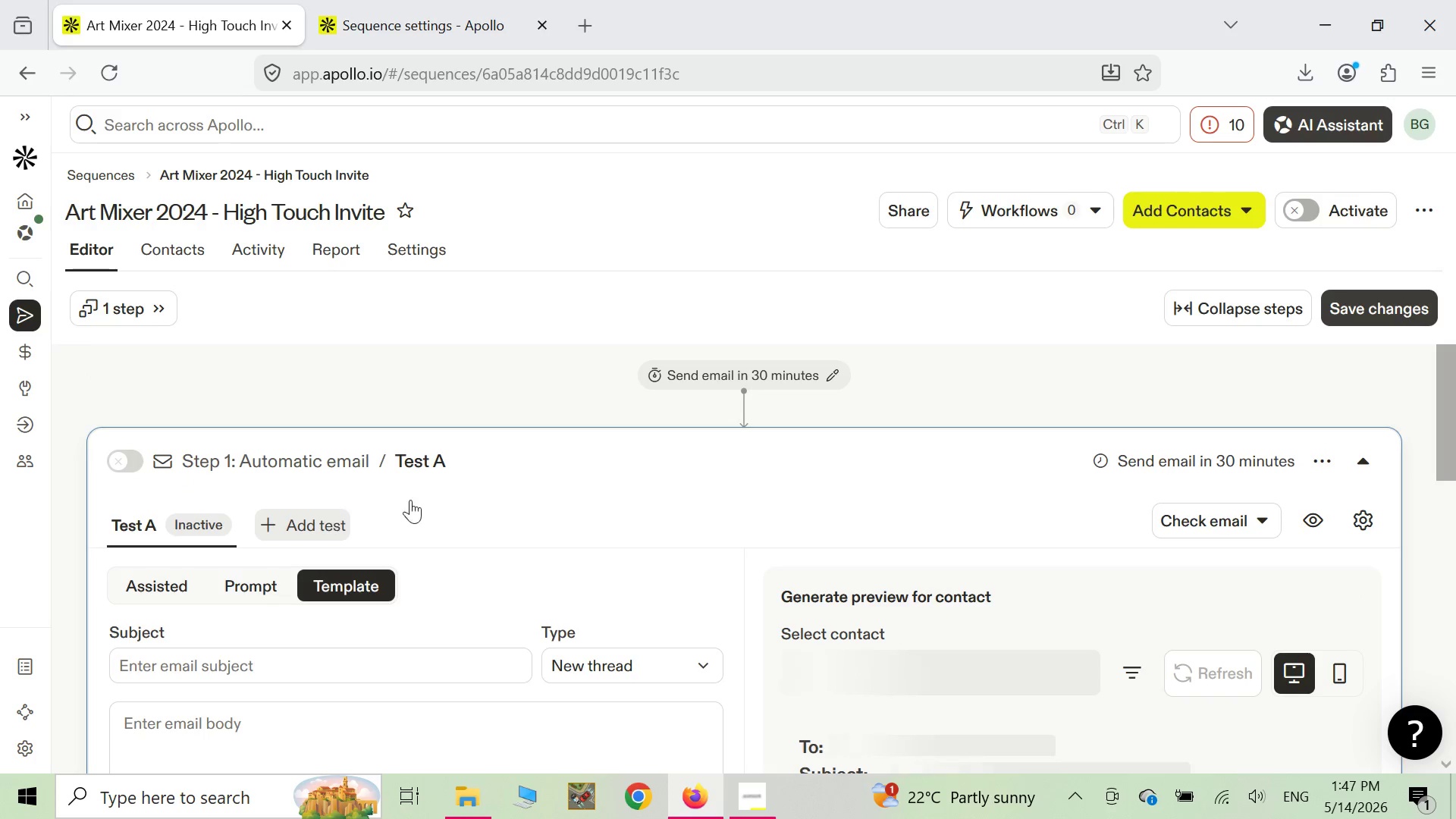 
scroll: coordinate [601, 499], scroll_direction: down, amount: 1.0
 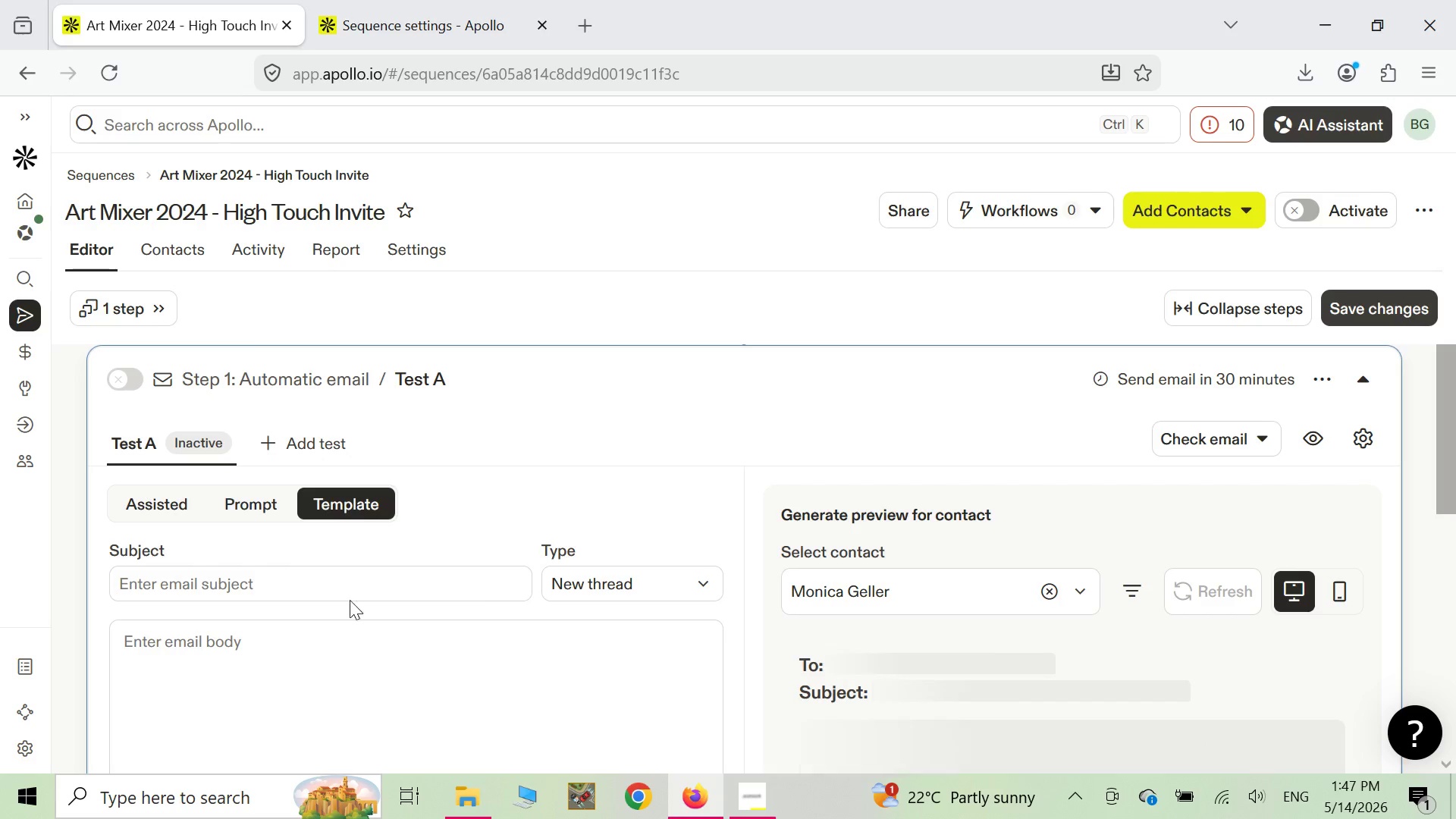 
left_click([313, 581])
 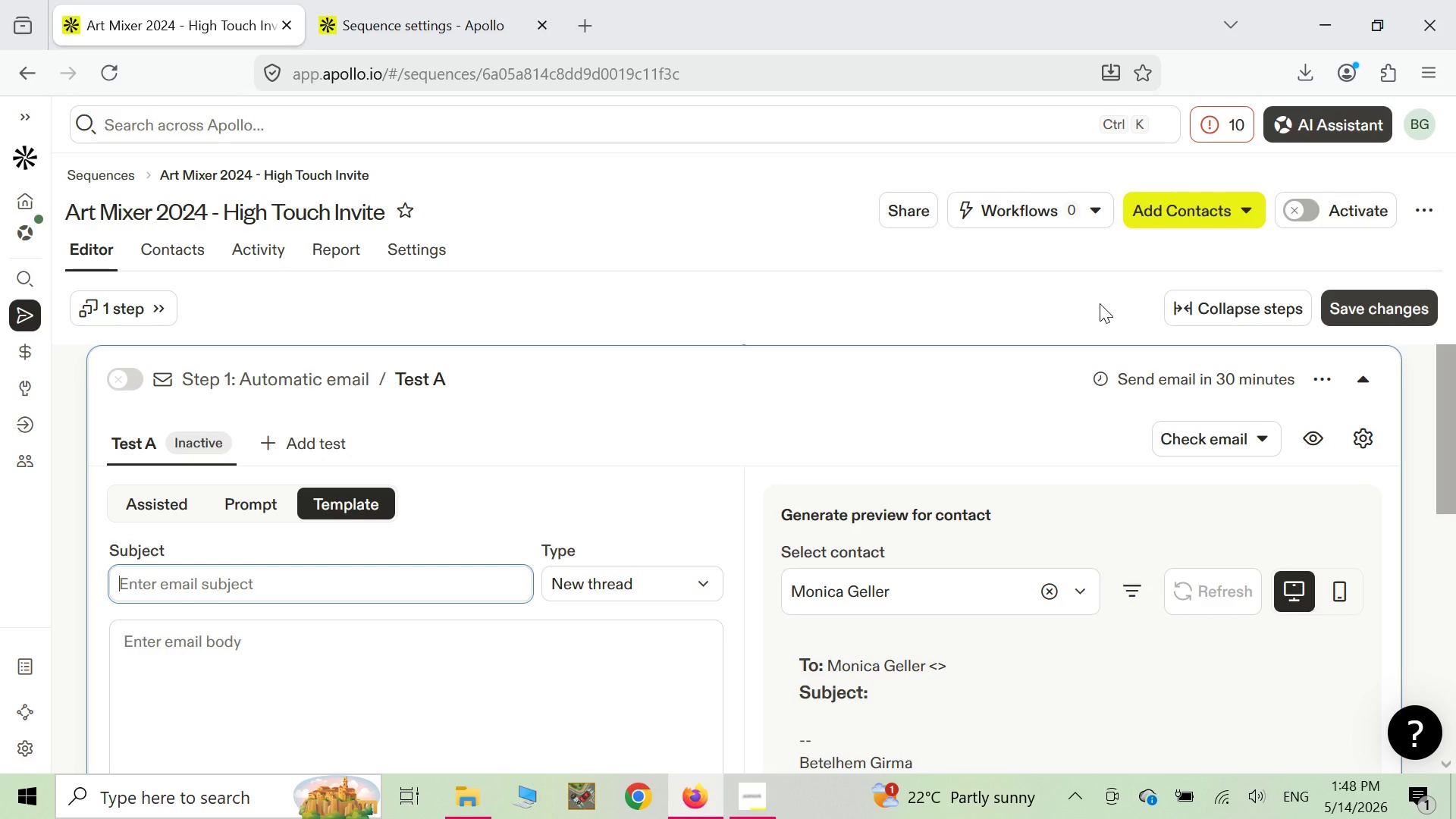 
wait(53.88)
 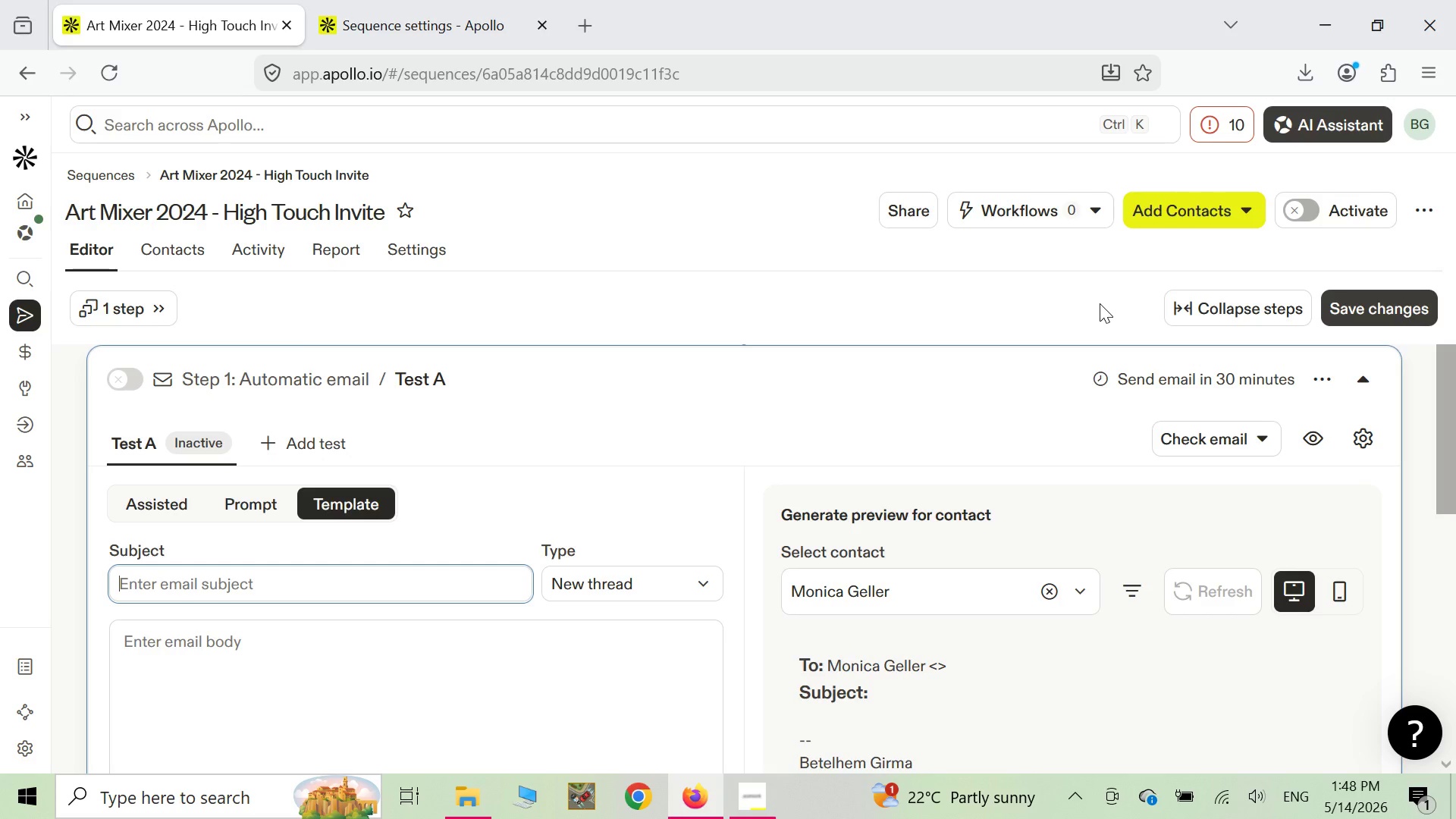 
left_click([1224, 375])
 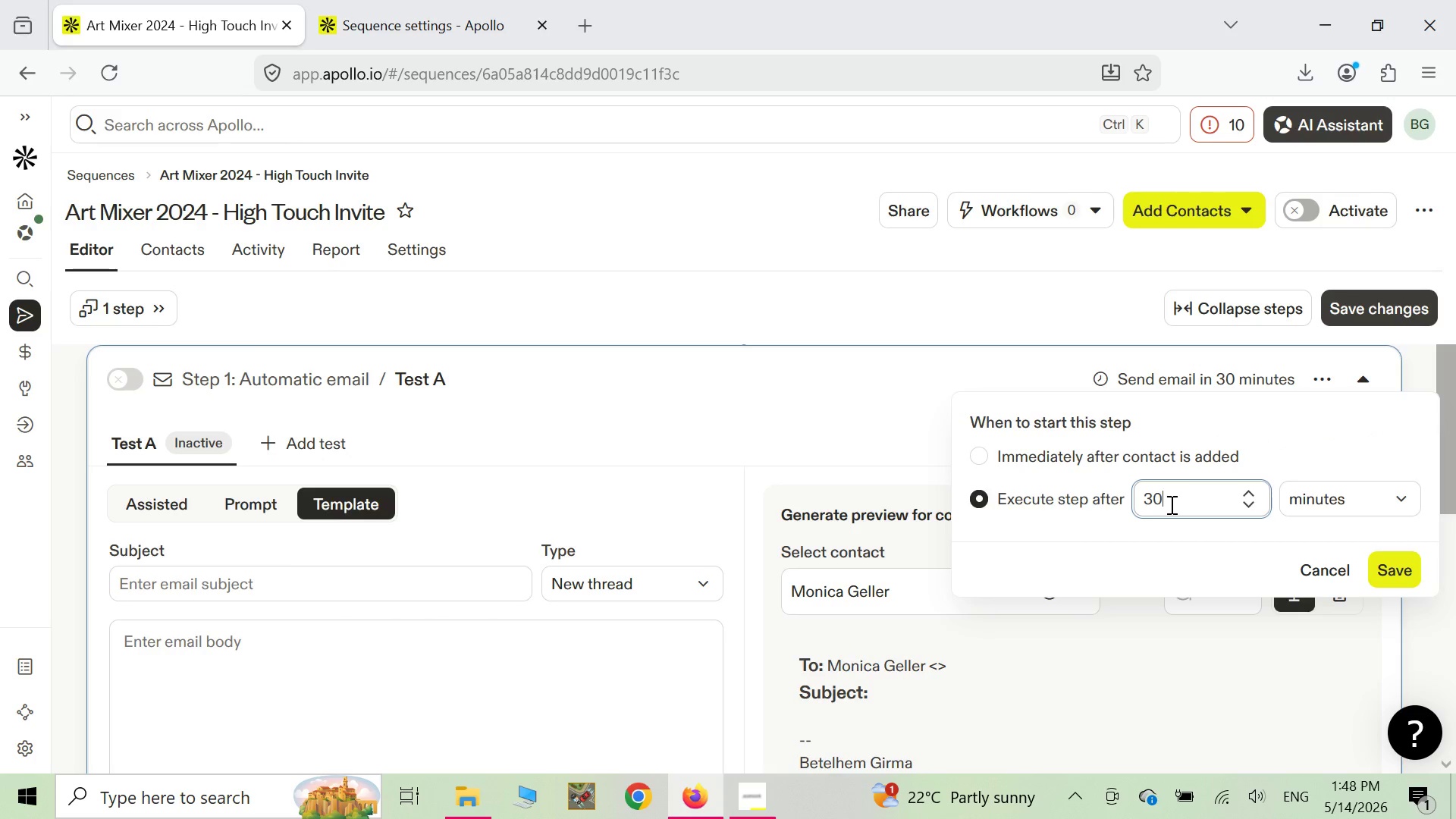 
key(Backspace)
 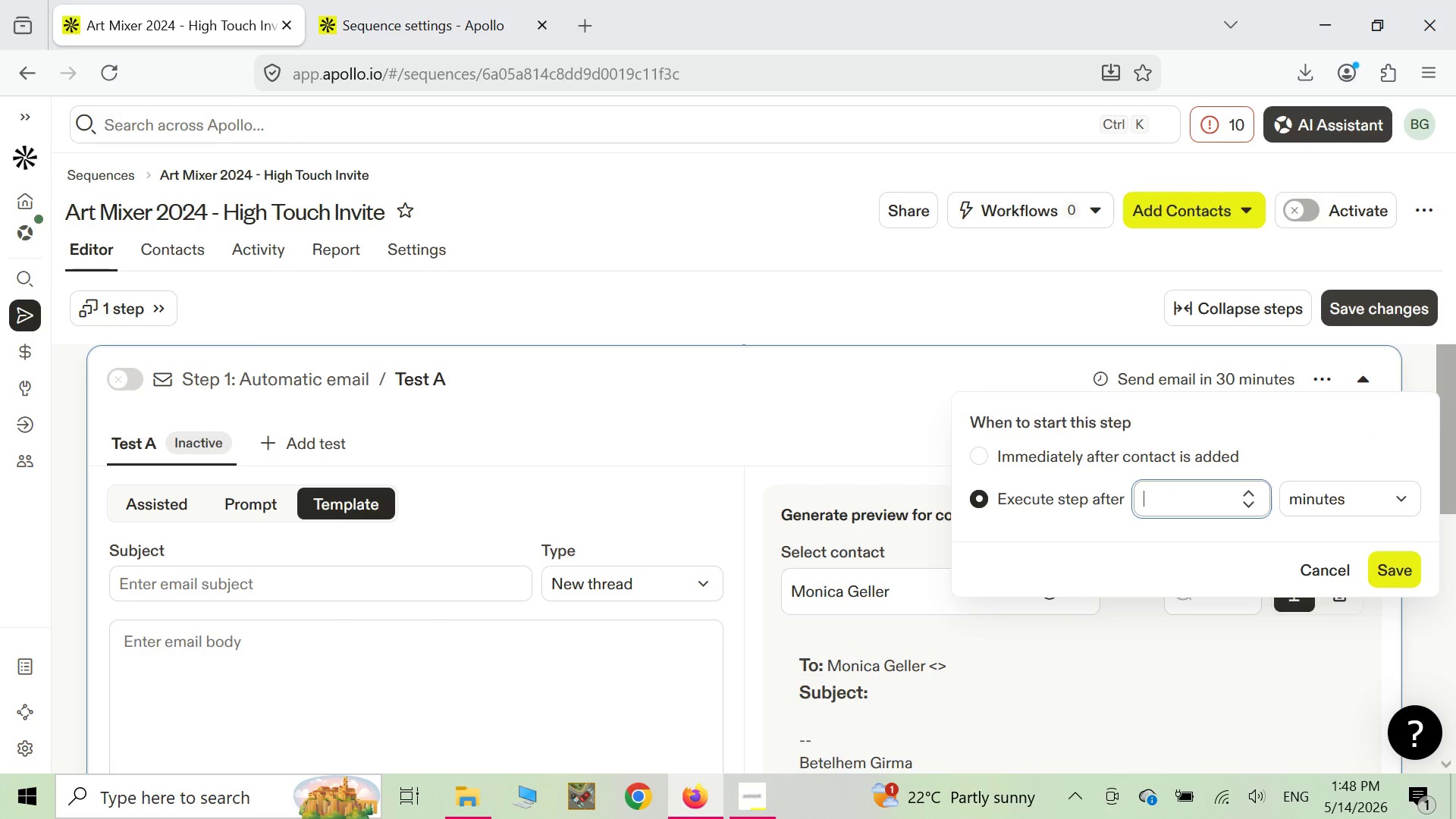 
key(Backspace)
 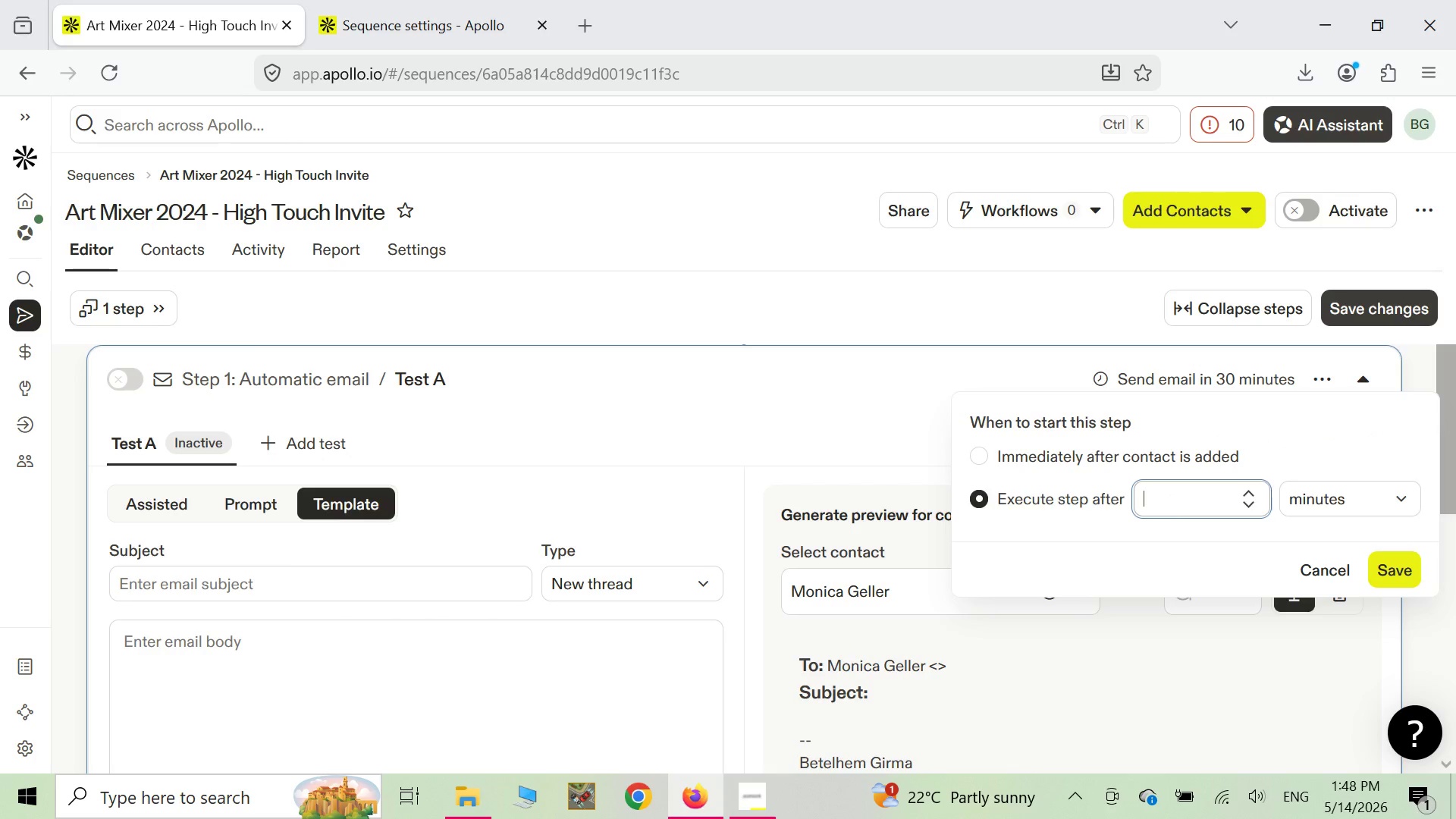 
key(Backspace)
 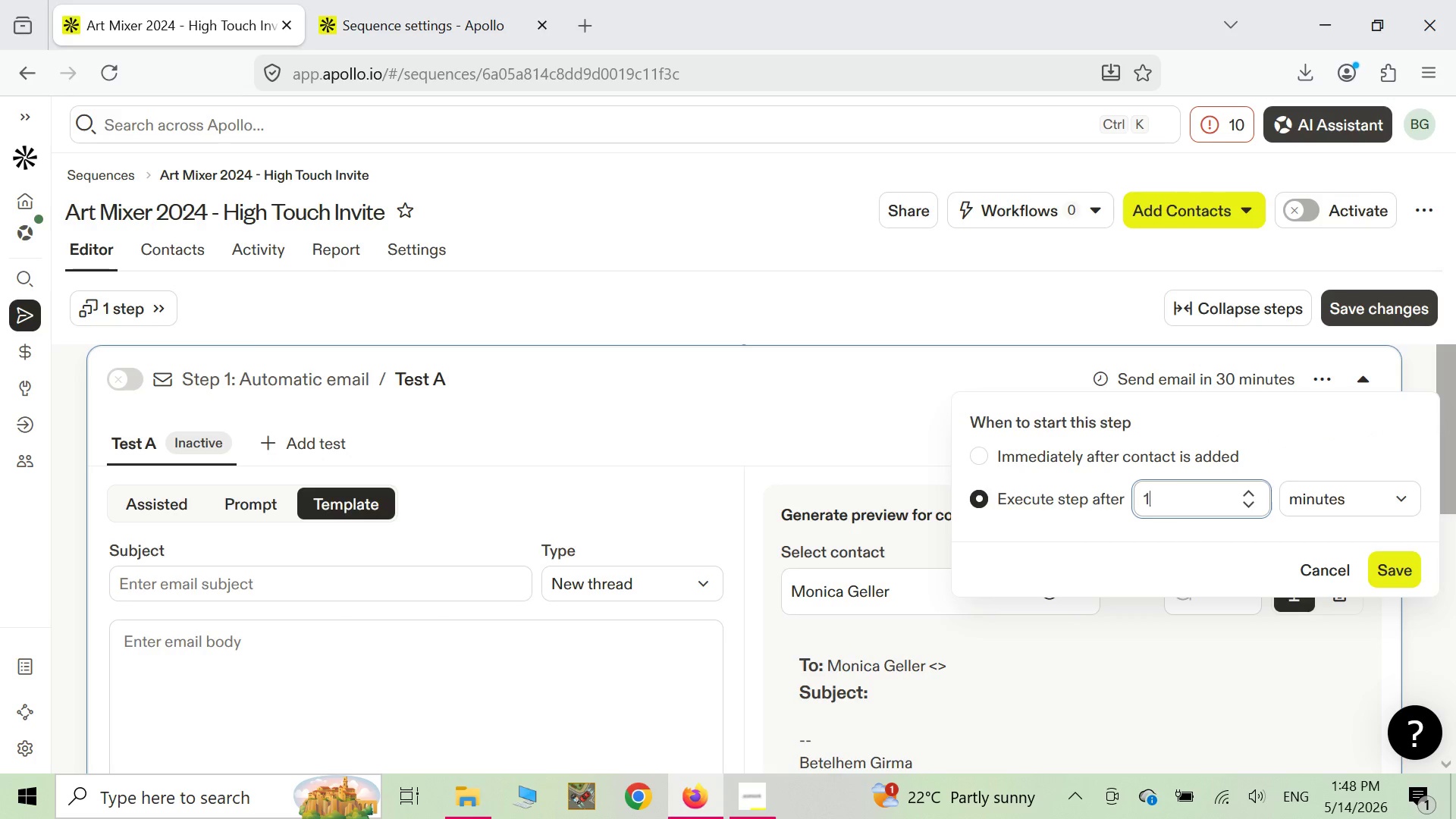 
key(1)
 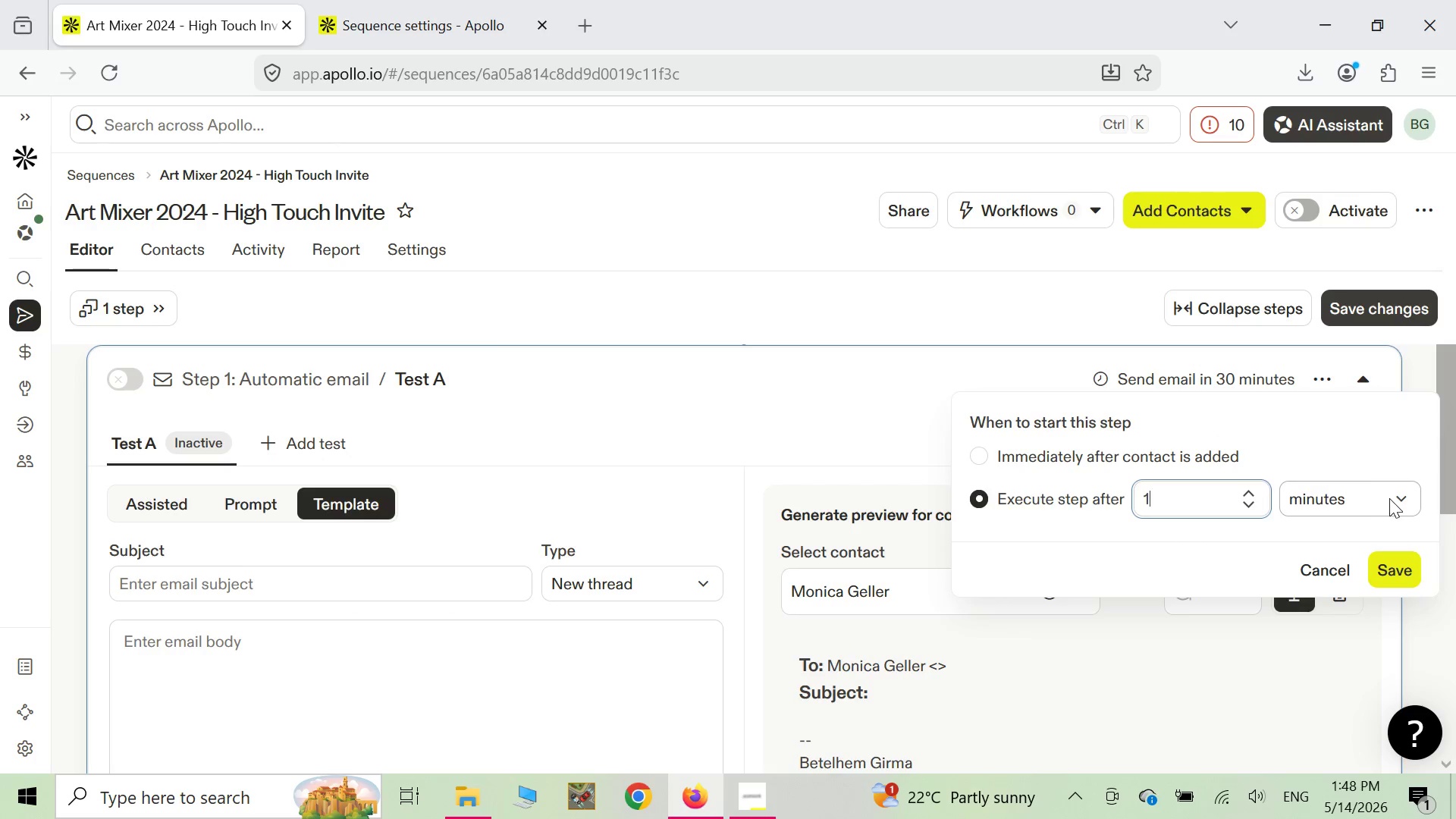 
left_click([1398, 499])
 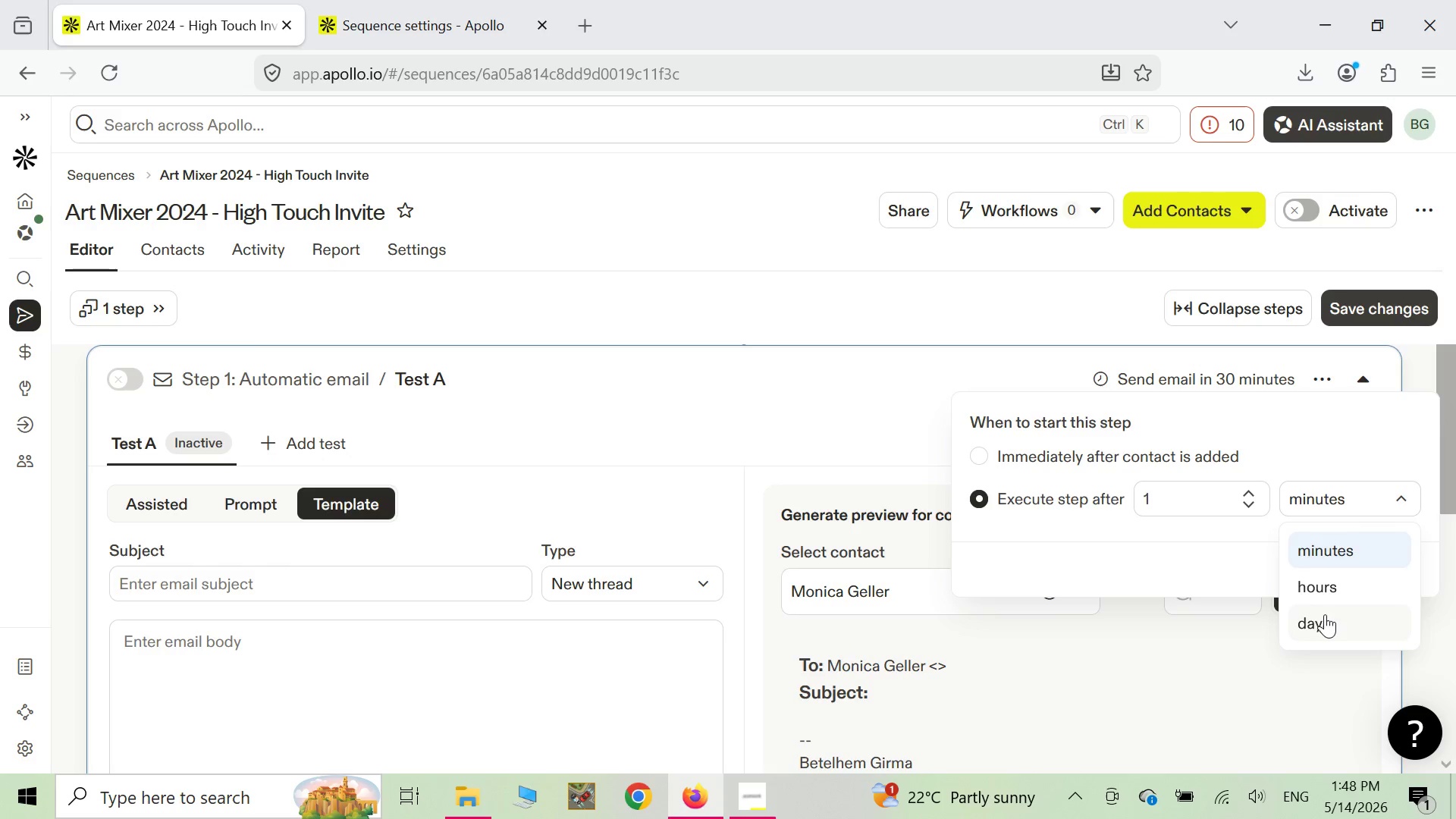 
left_click([1322, 622])
 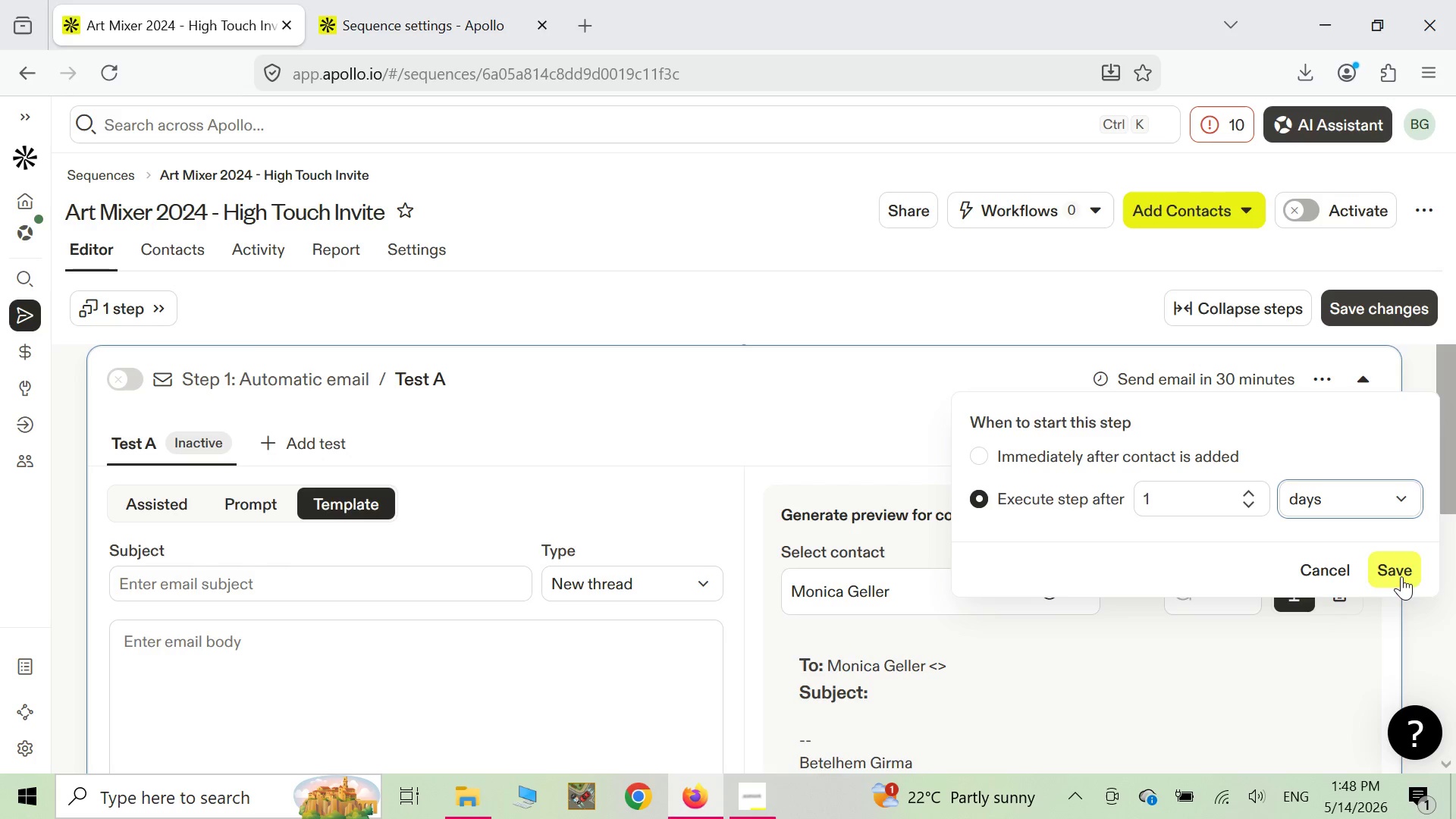 
left_click([1401, 573])
 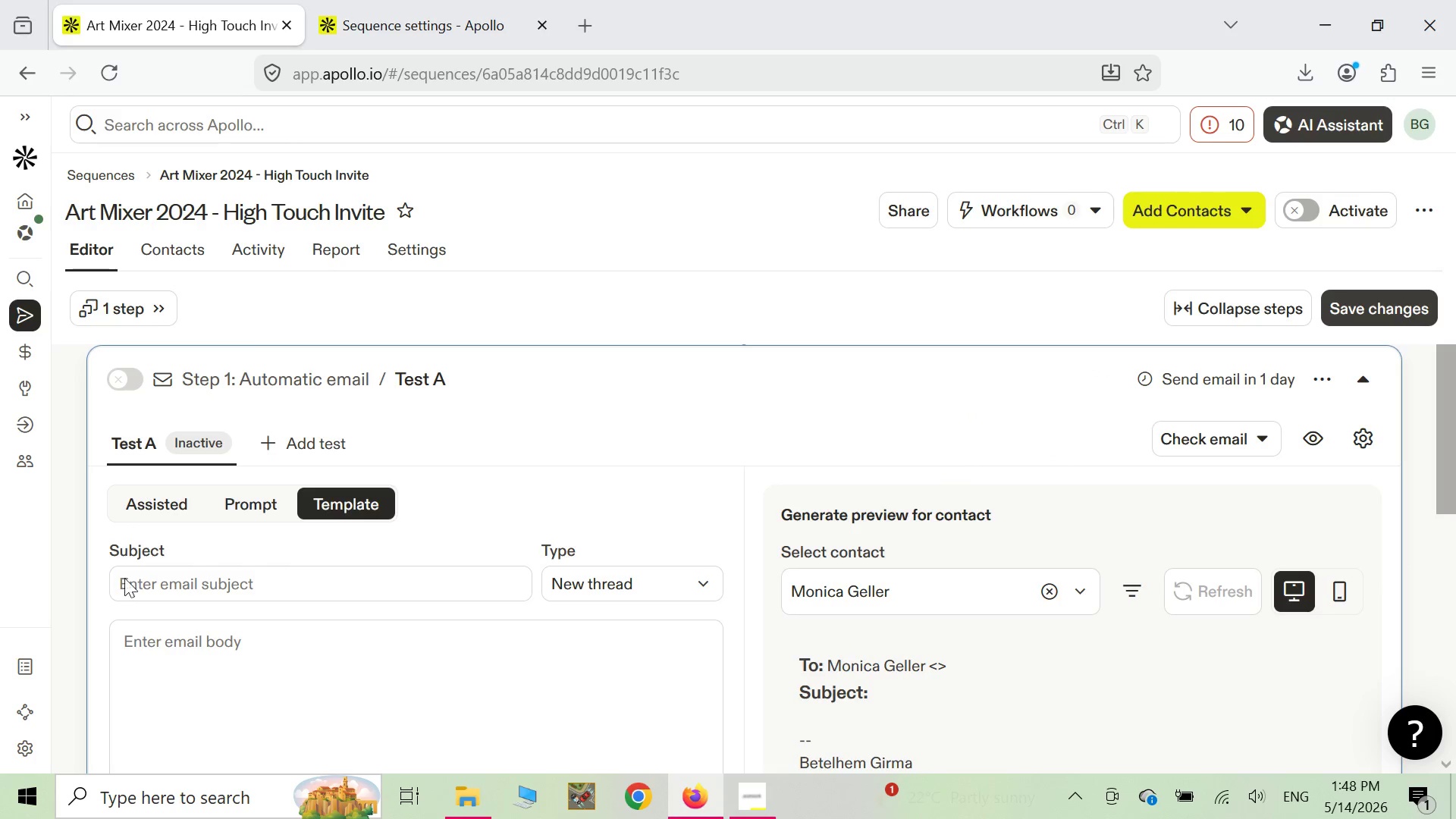 
left_click([185, 581])
 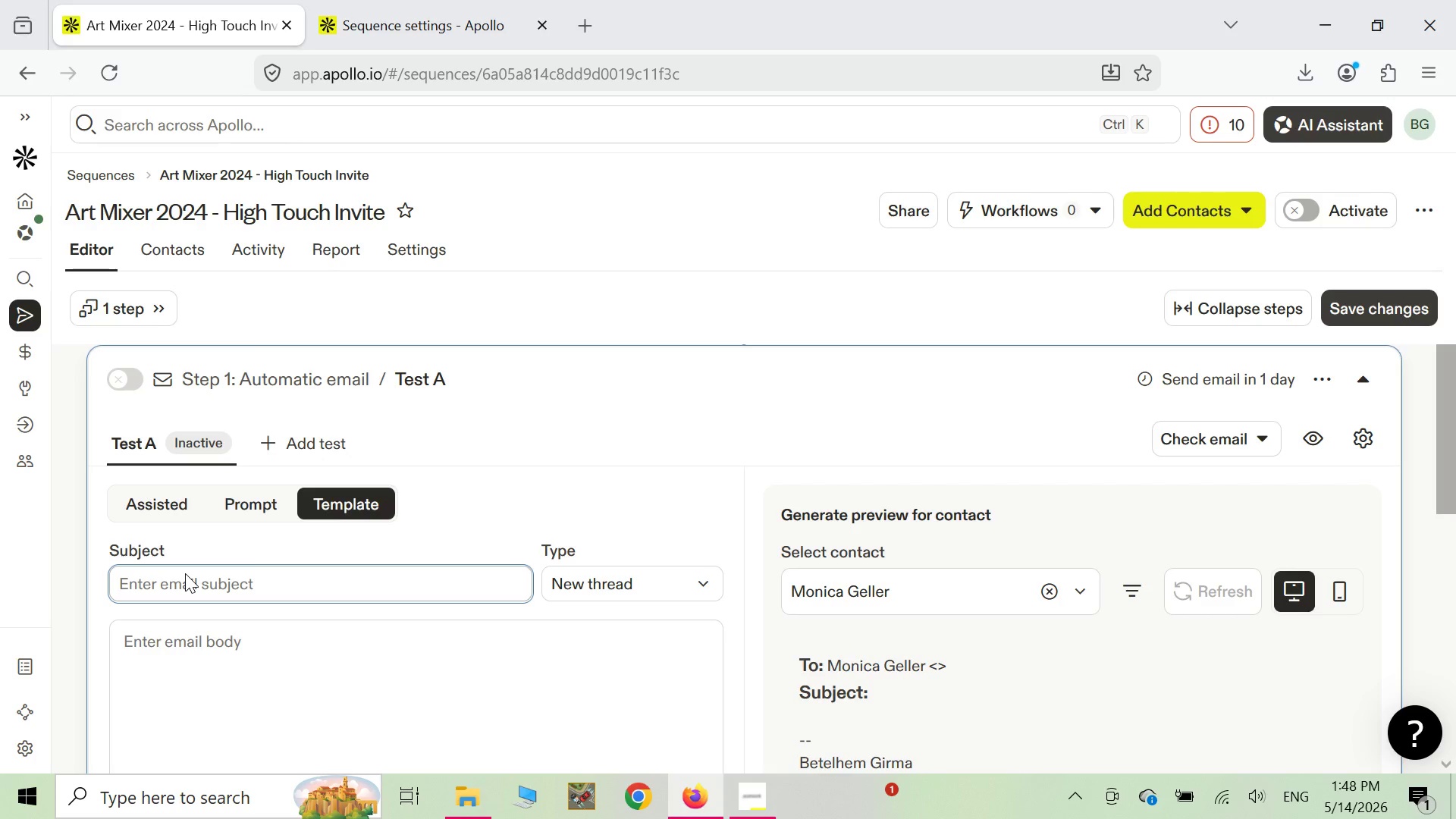 
type([[)
key(Backspace)
key(Backspace)
type({{first name )
key(Backspace)
type(}})
 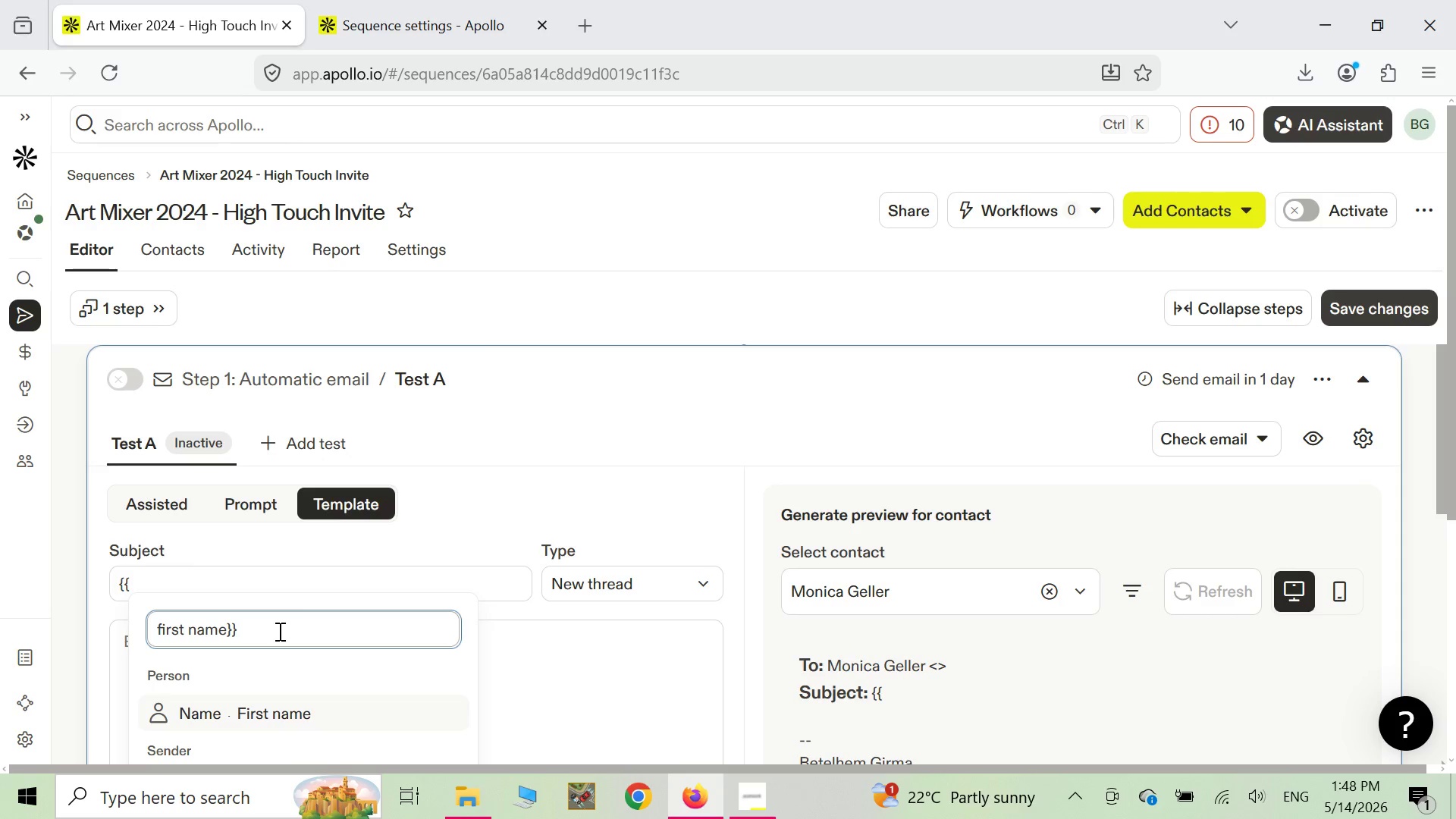 
wait(6.88)
 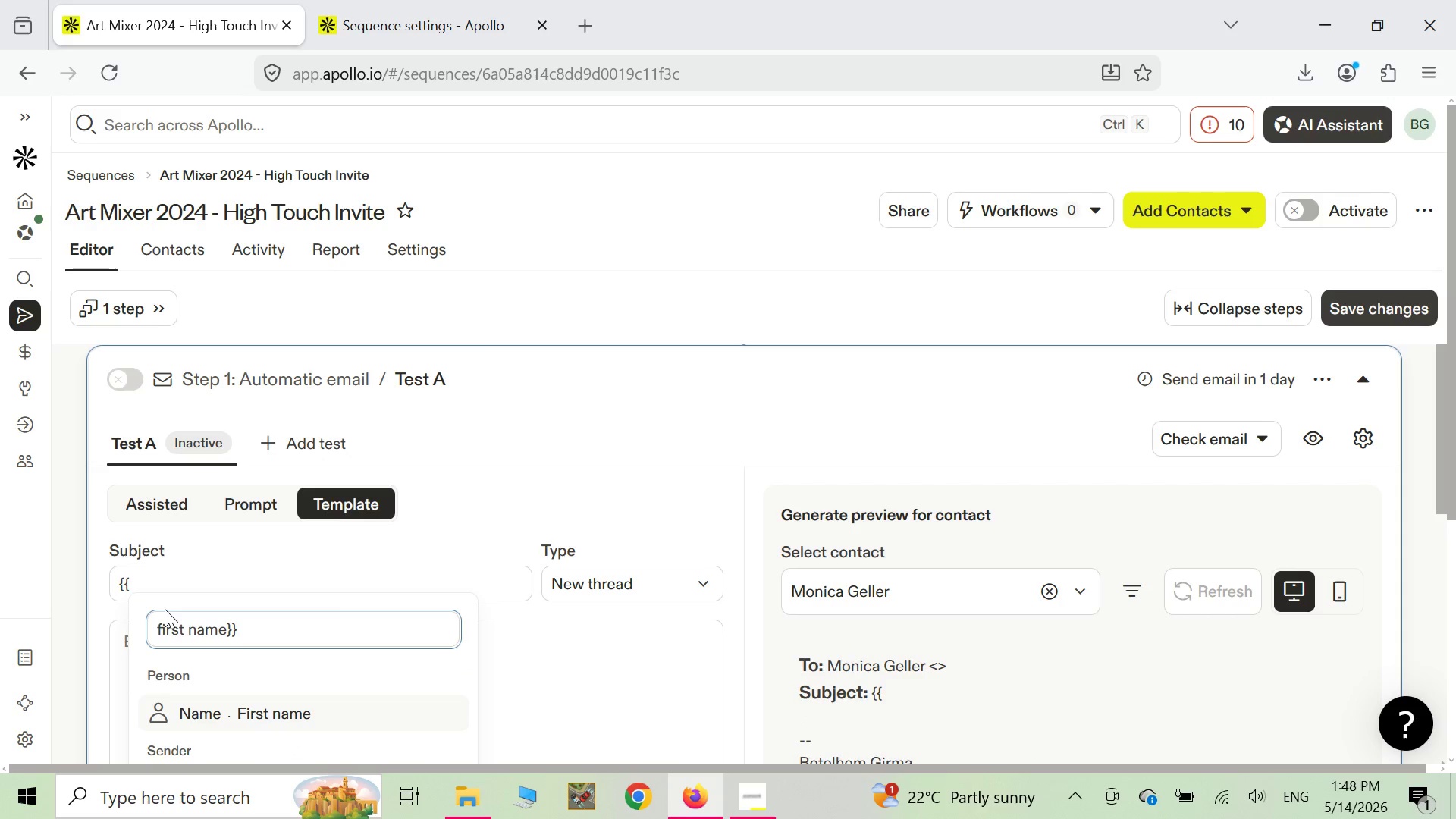 
left_click_drag(start_coordinate=[246, 628], to_coordinate=[154, 643])
 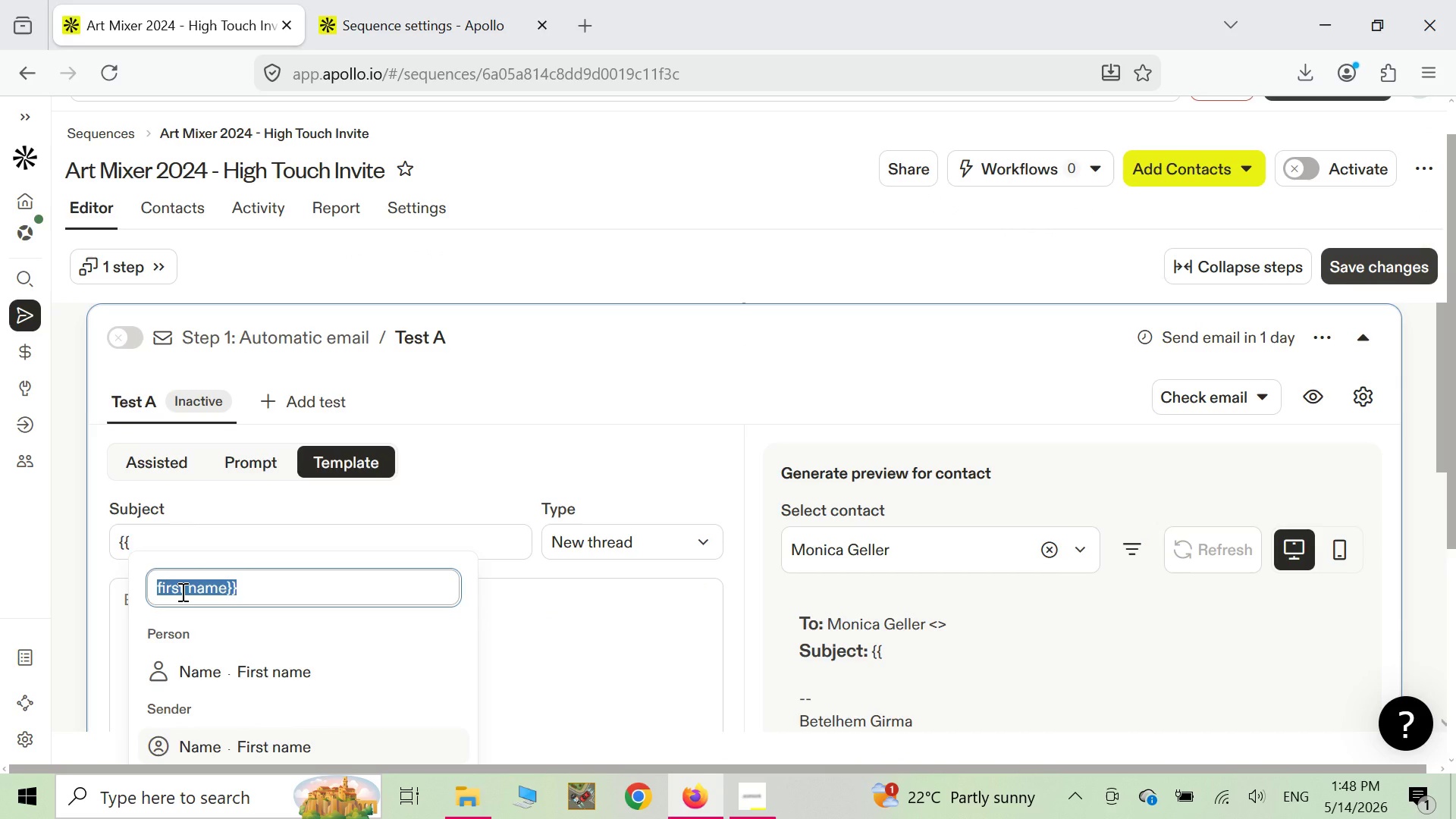 
right_click([181, 592])
 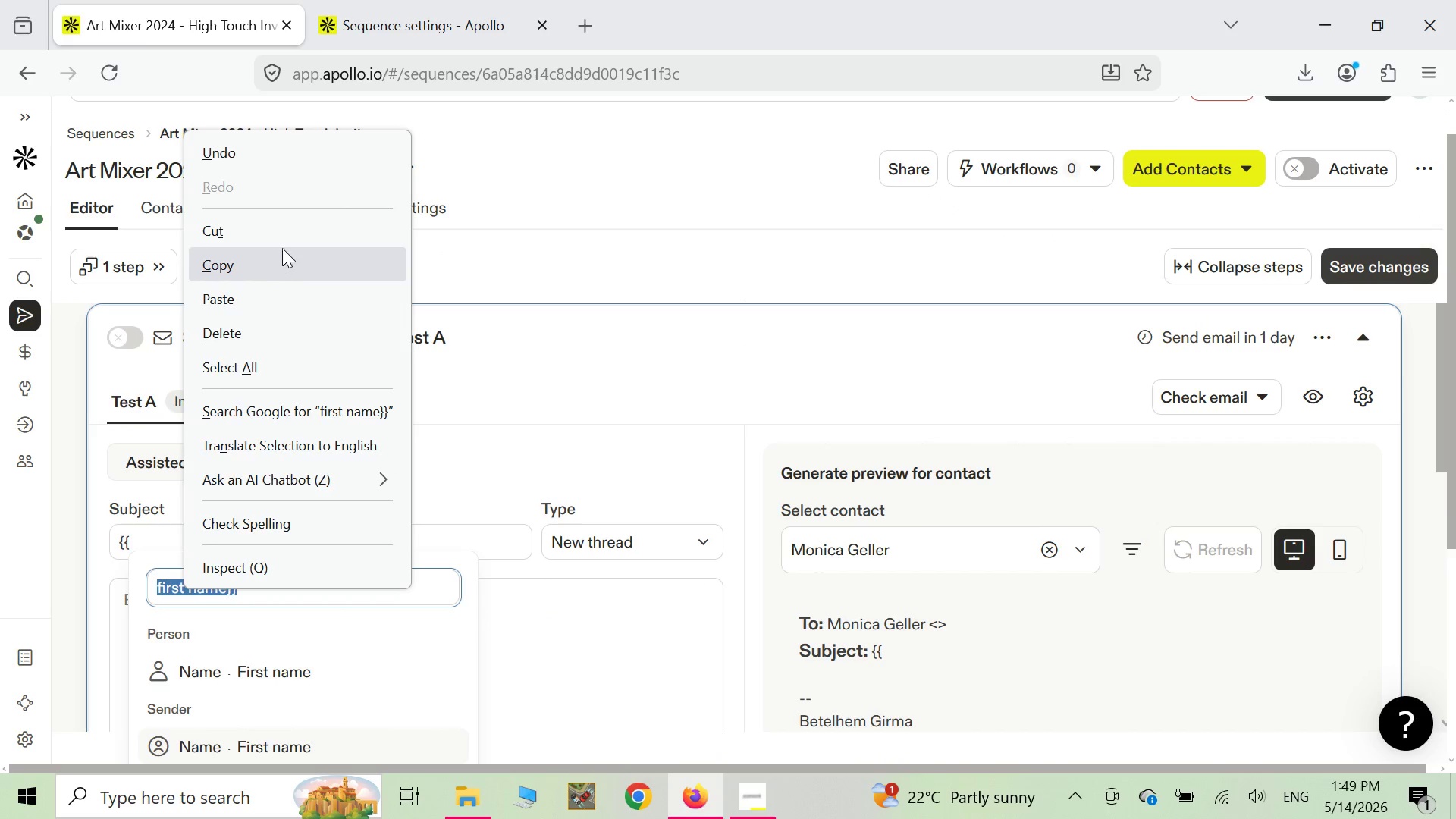 
left_click([285, 243])
 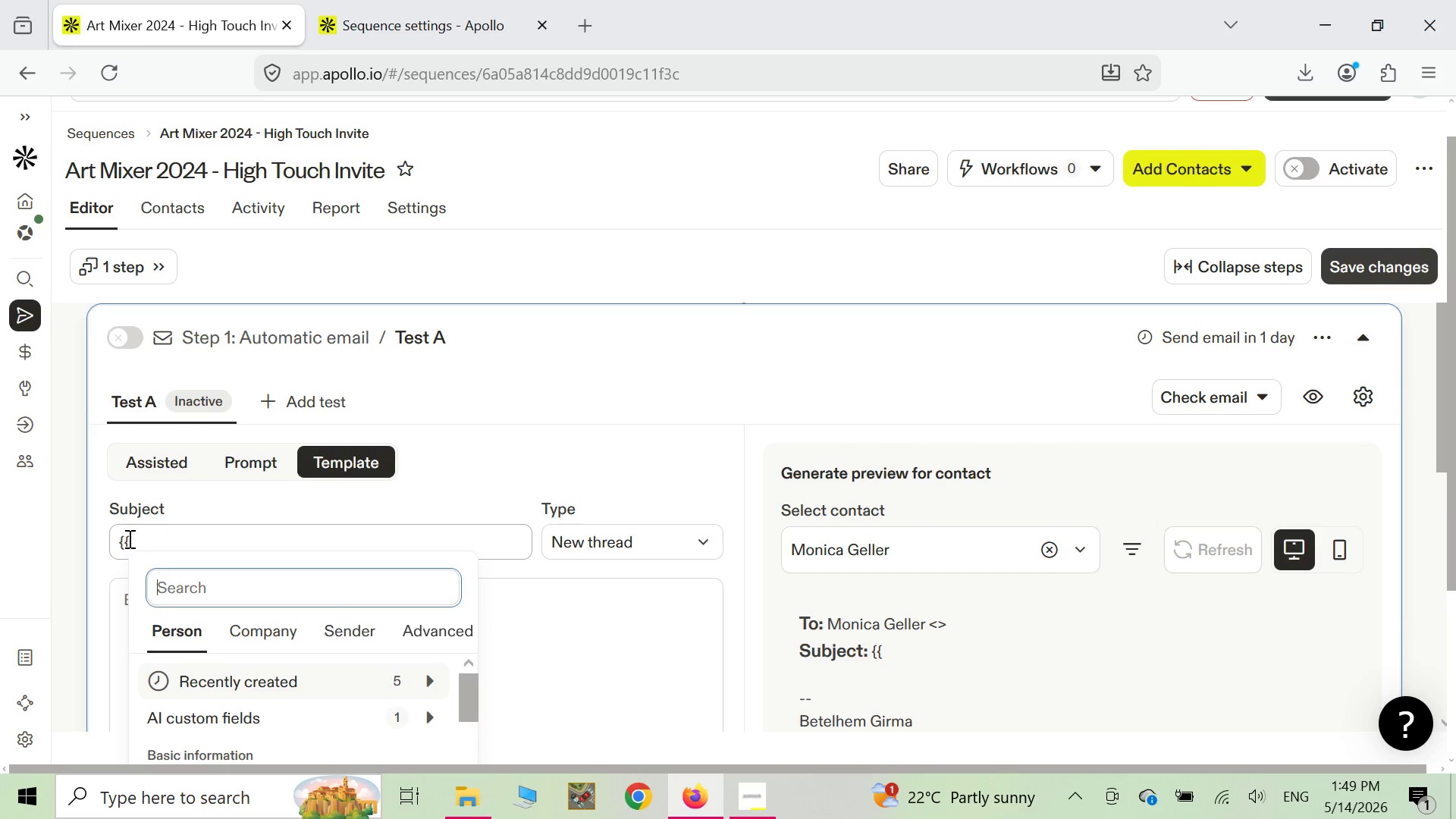 
left_click([128, 538])
 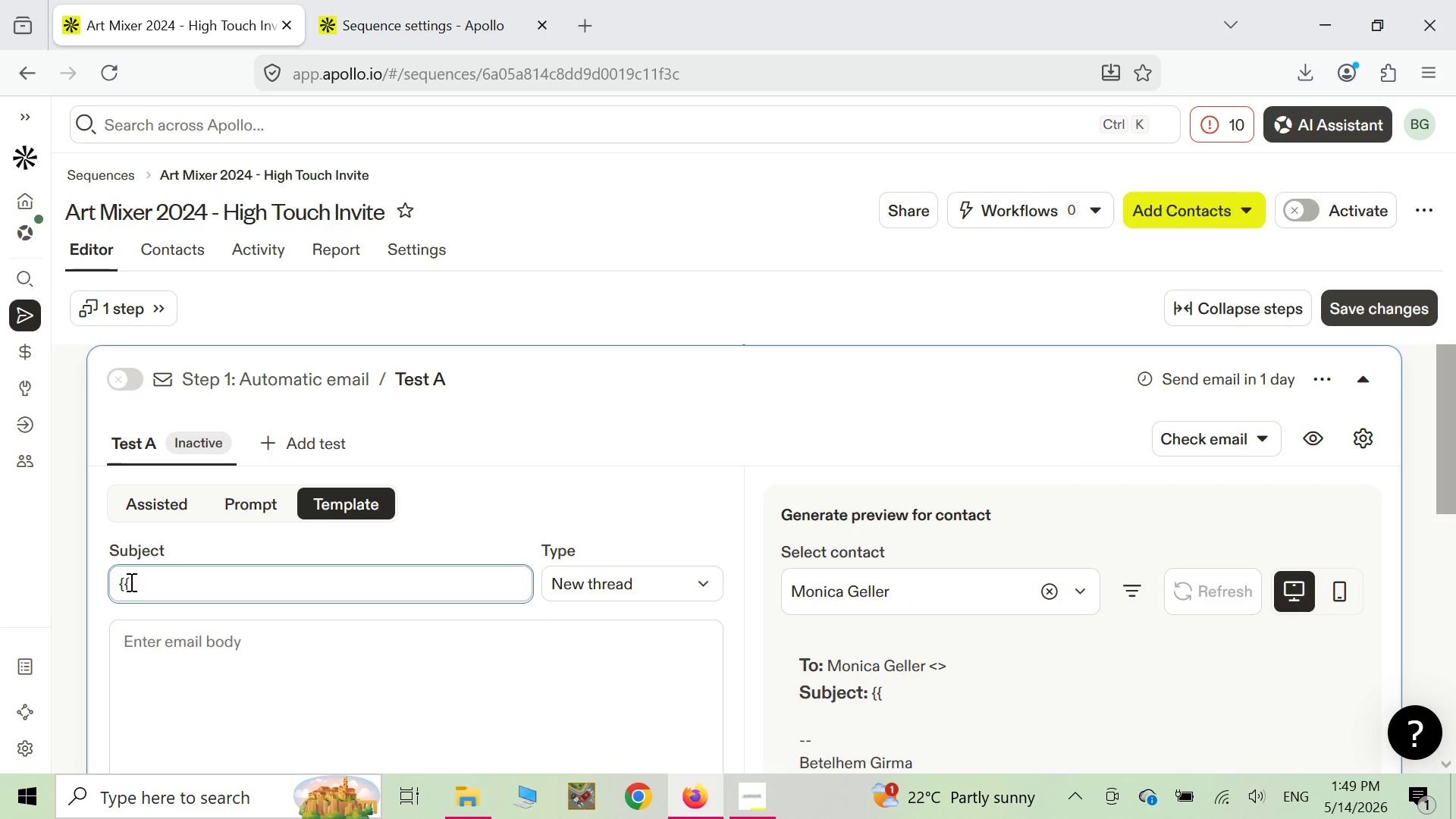 
right_click([129, 582])
 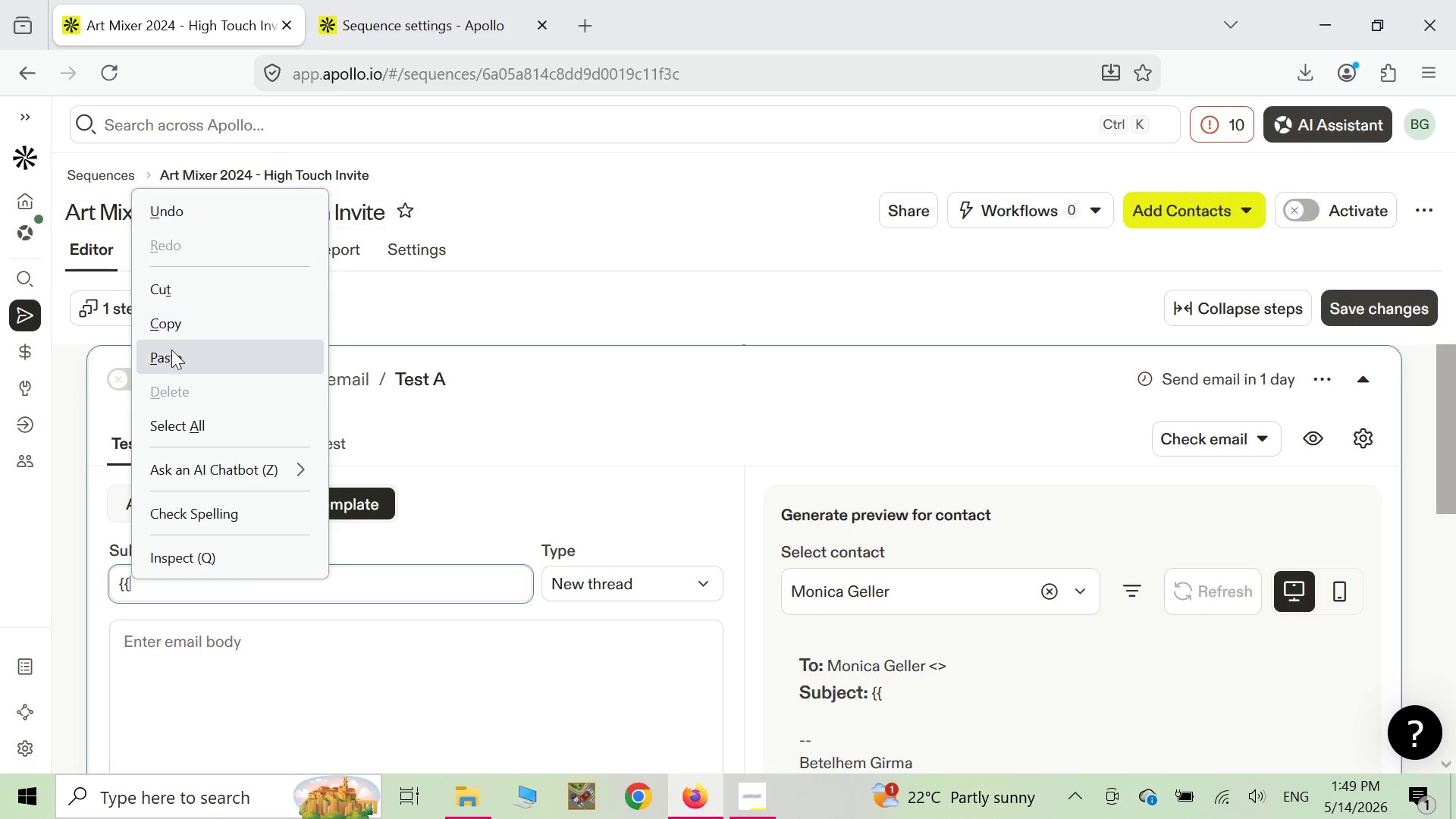 
left_click([173, 357])
 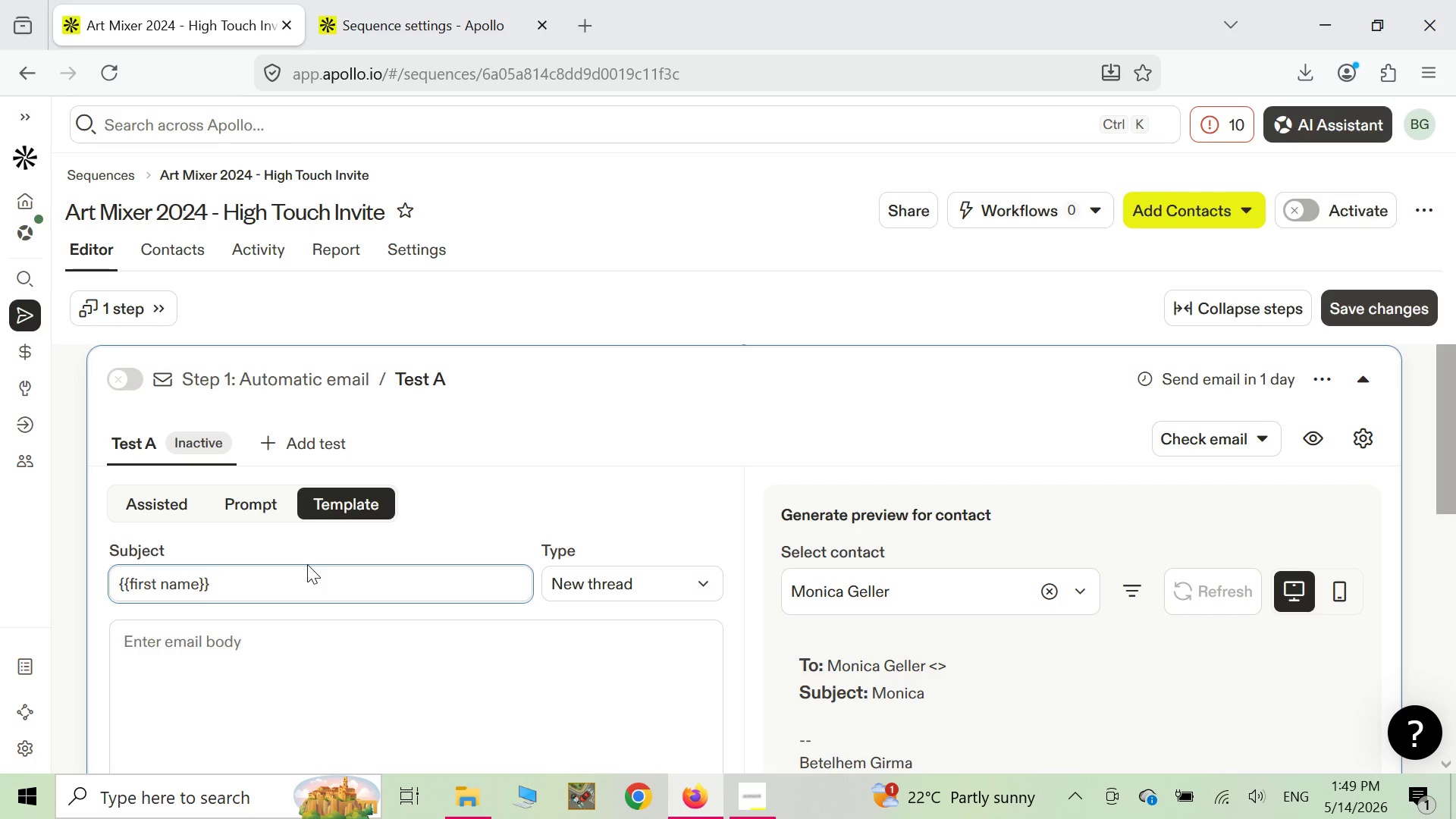 
wait(9.95)
 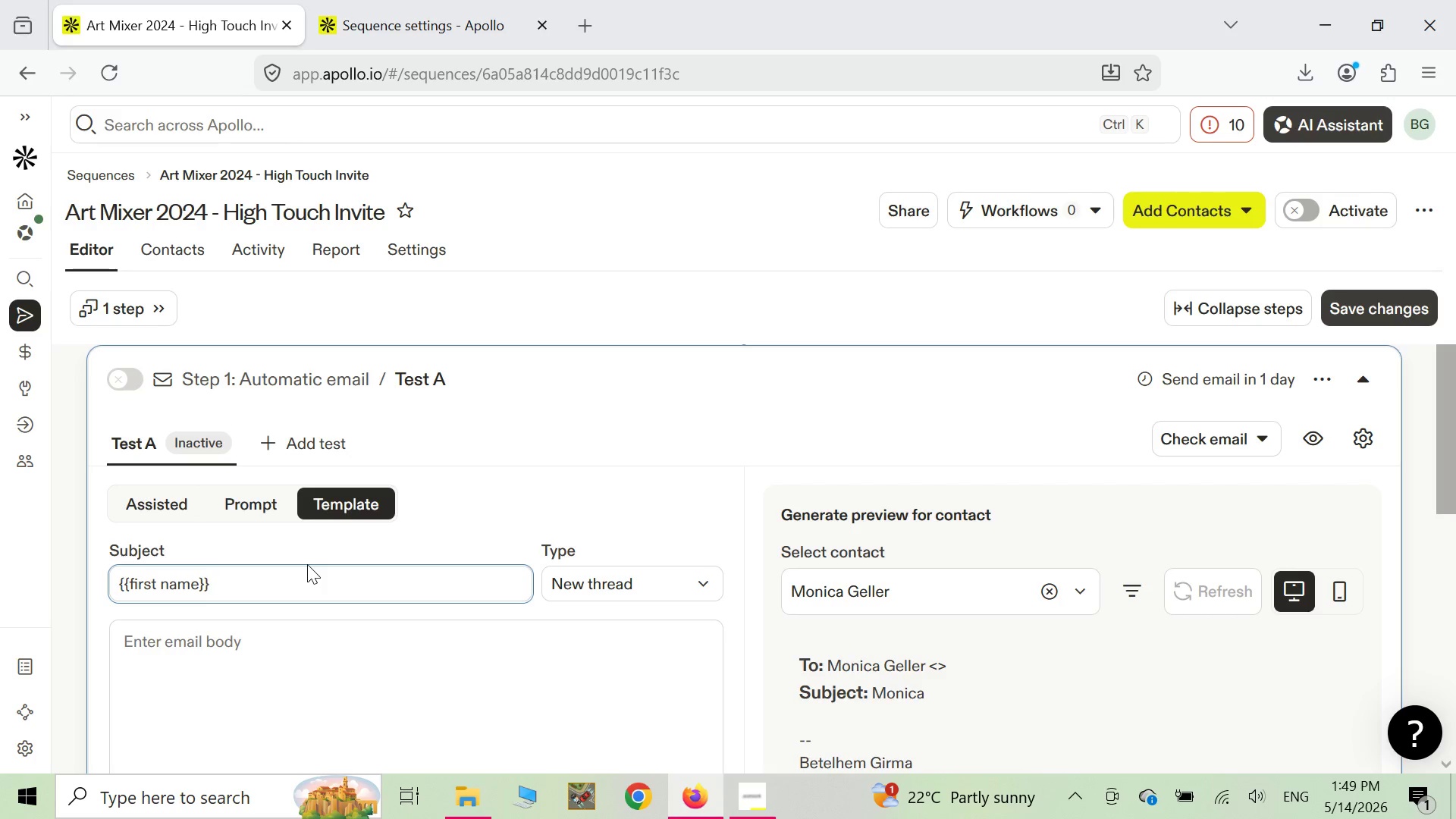 
key(Comma)
 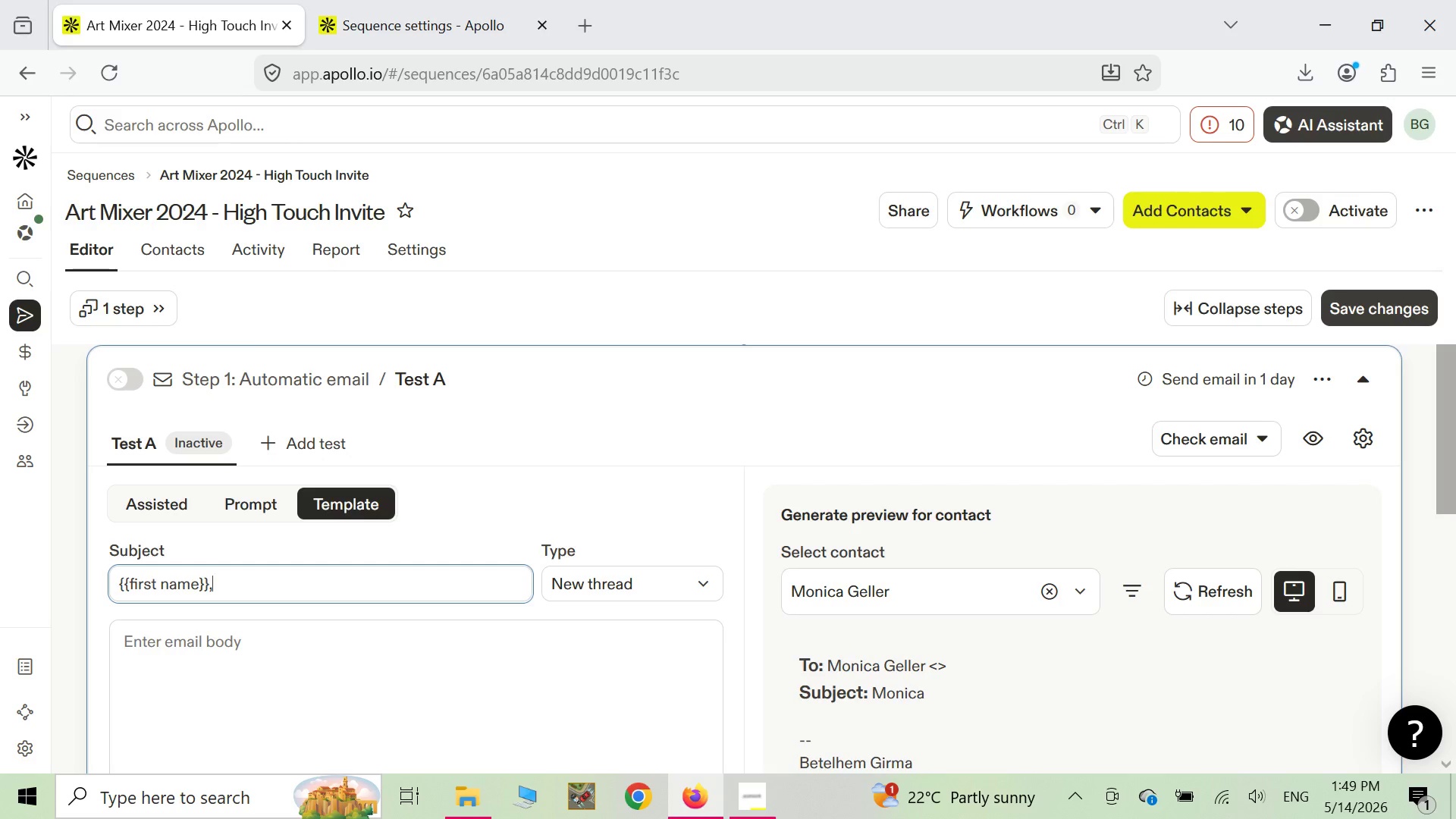 
key(Space)
 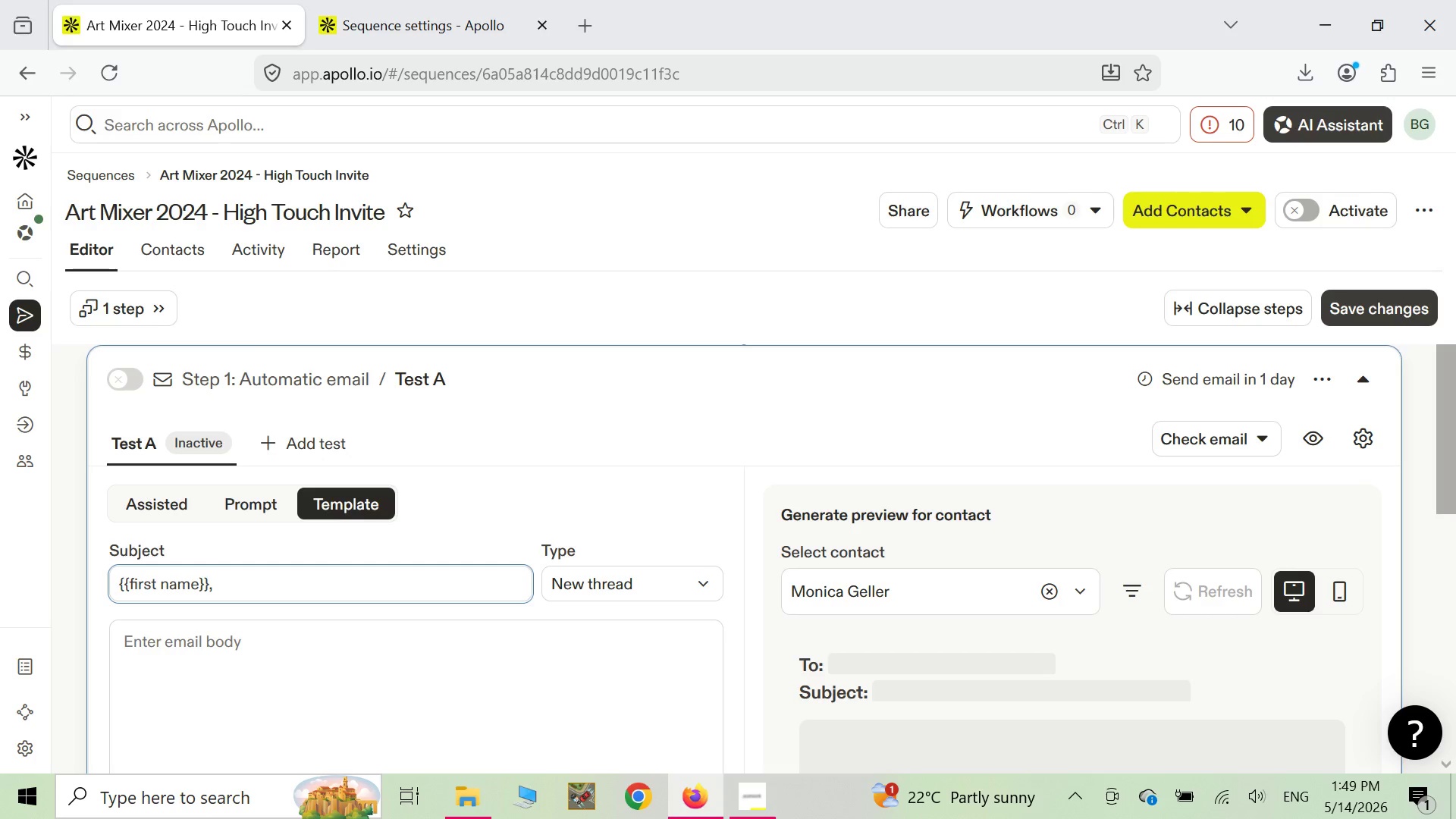 
type(help bring art to Seattle's alley)
 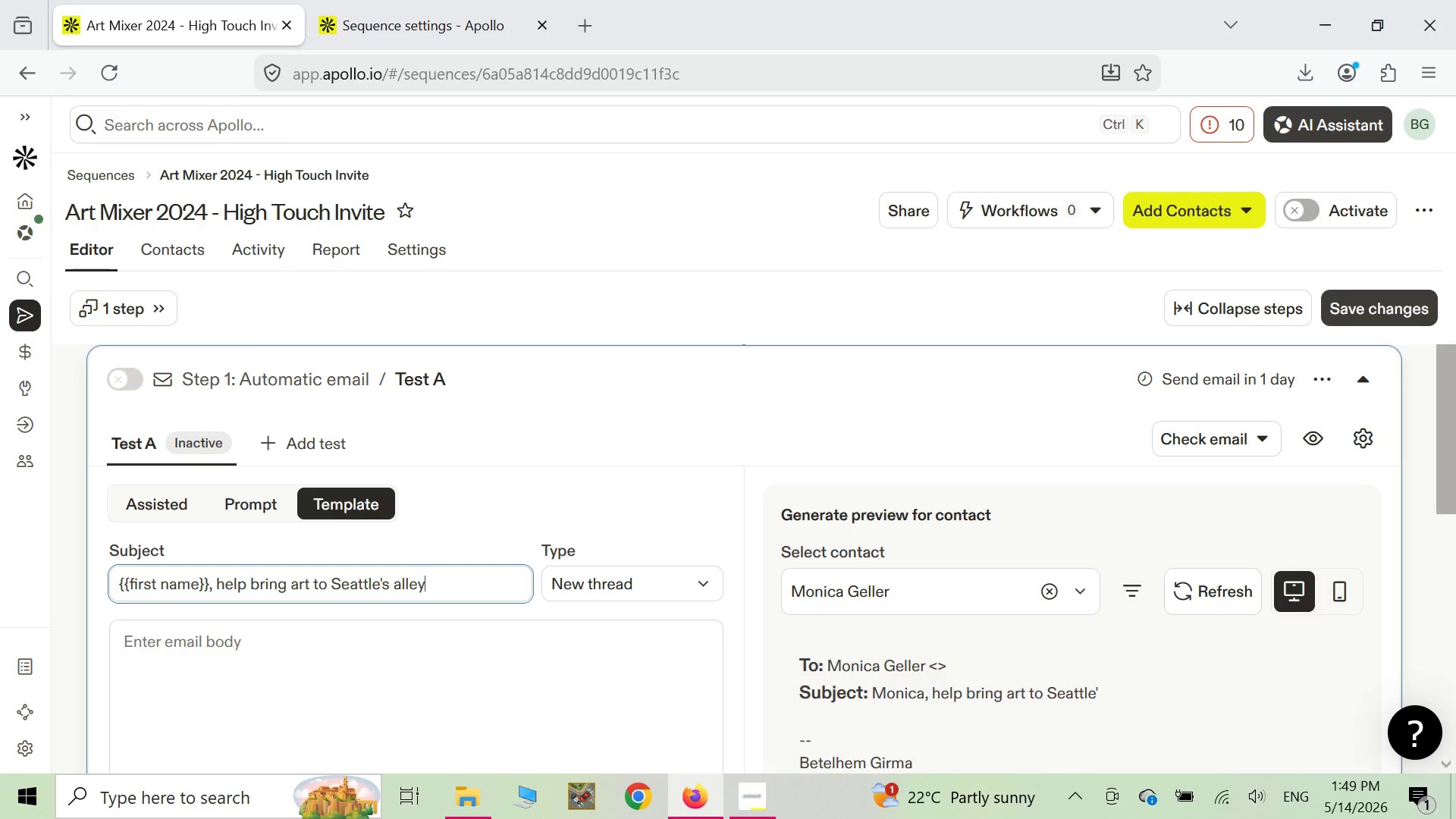 
scroll: coordinate [307, 564], scroll_direction: down, amount: 2.0
 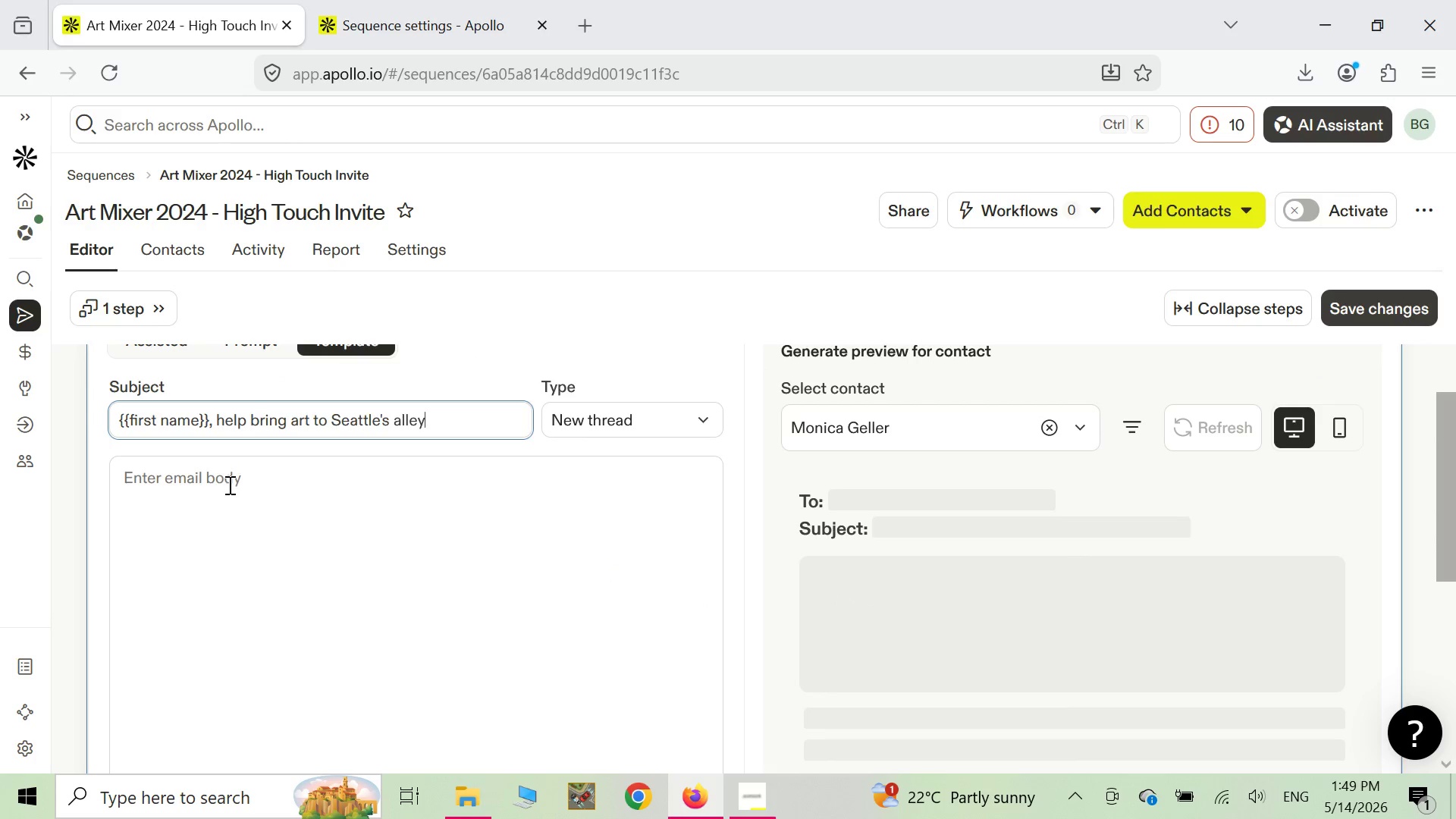 
left_click([233, 485])
 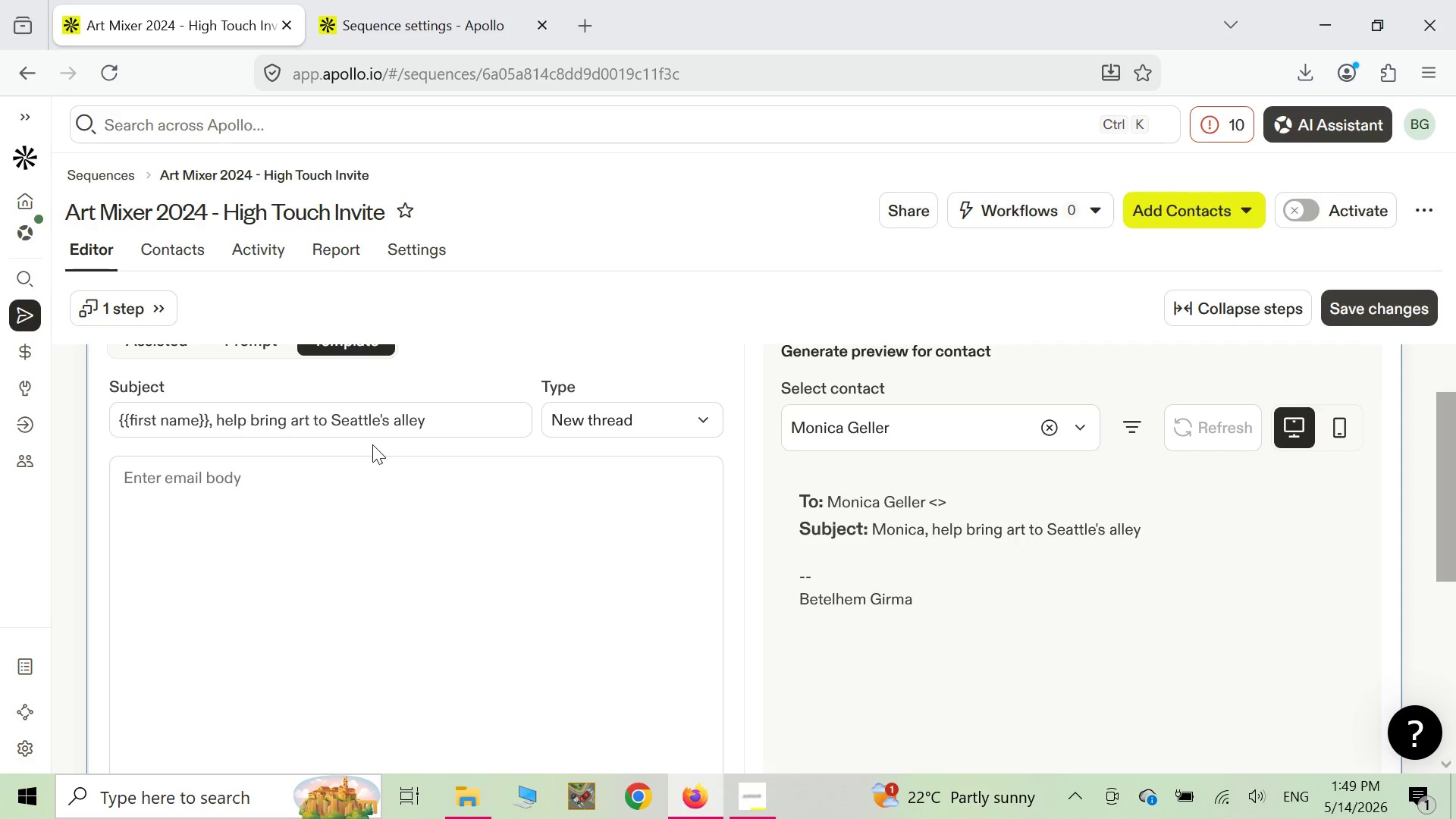 
key(CapsLock)
 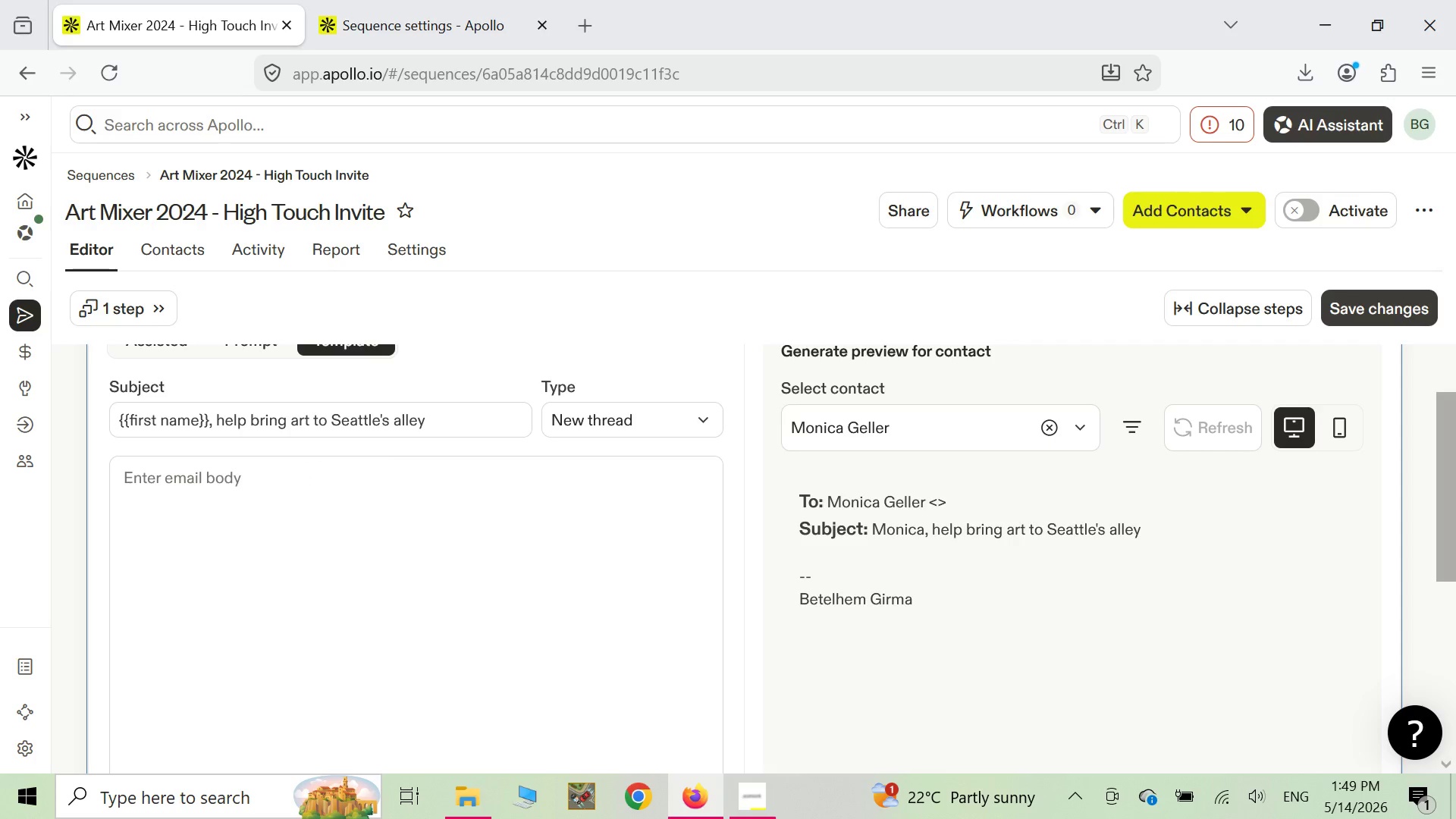 
key(H)
 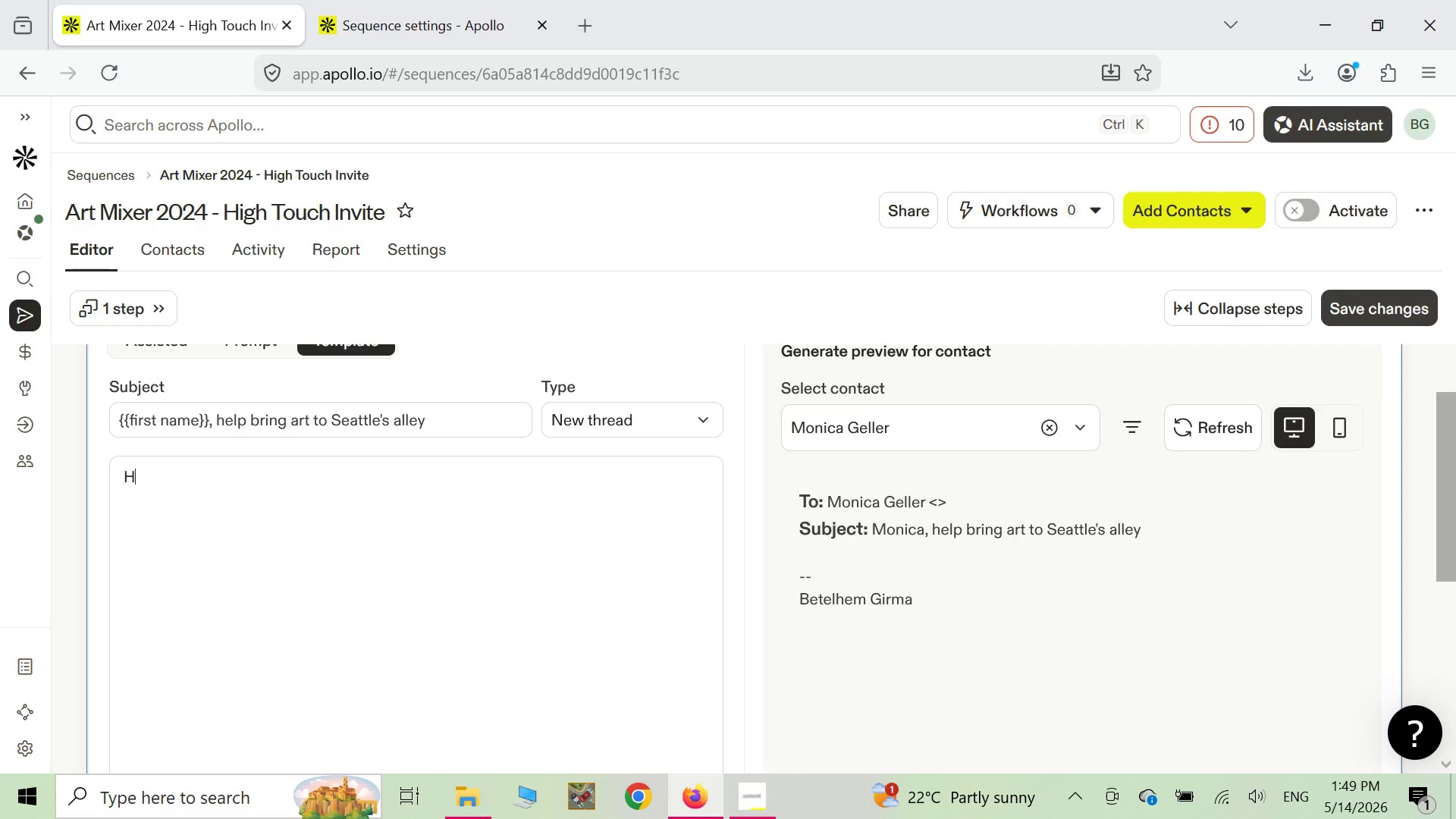 
key(CapsLock)
 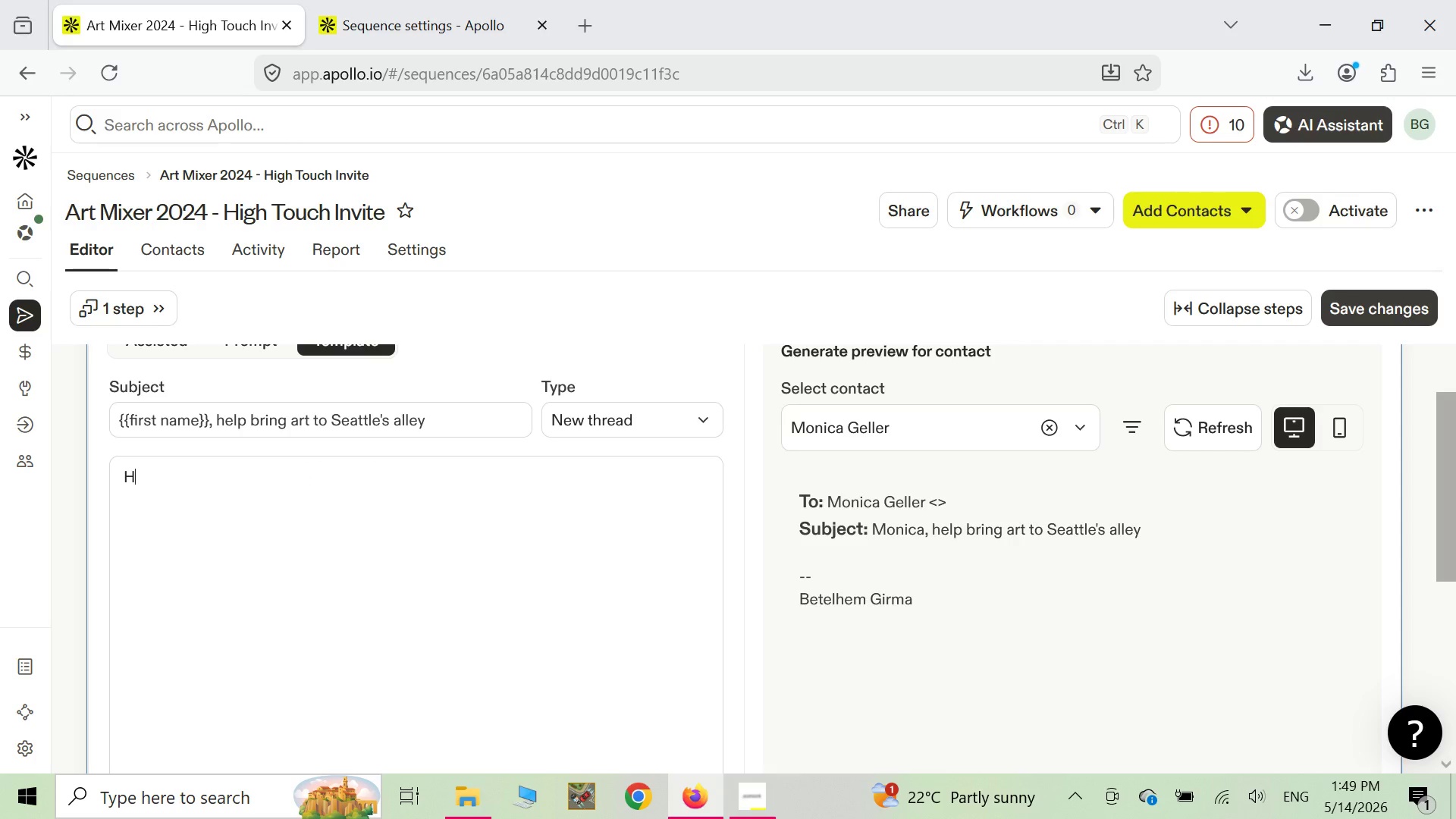 
key(I)
 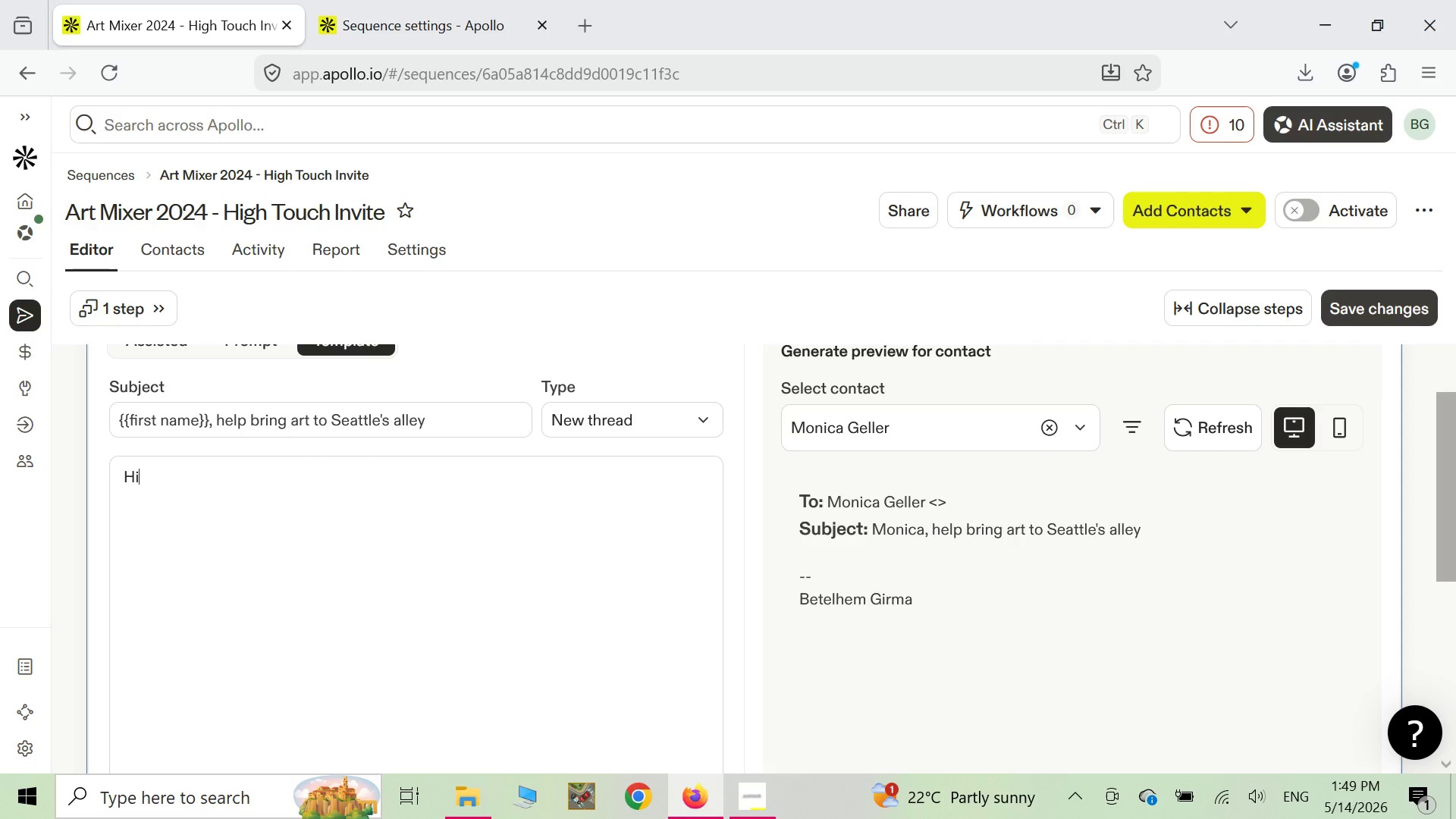 
key(Space)
 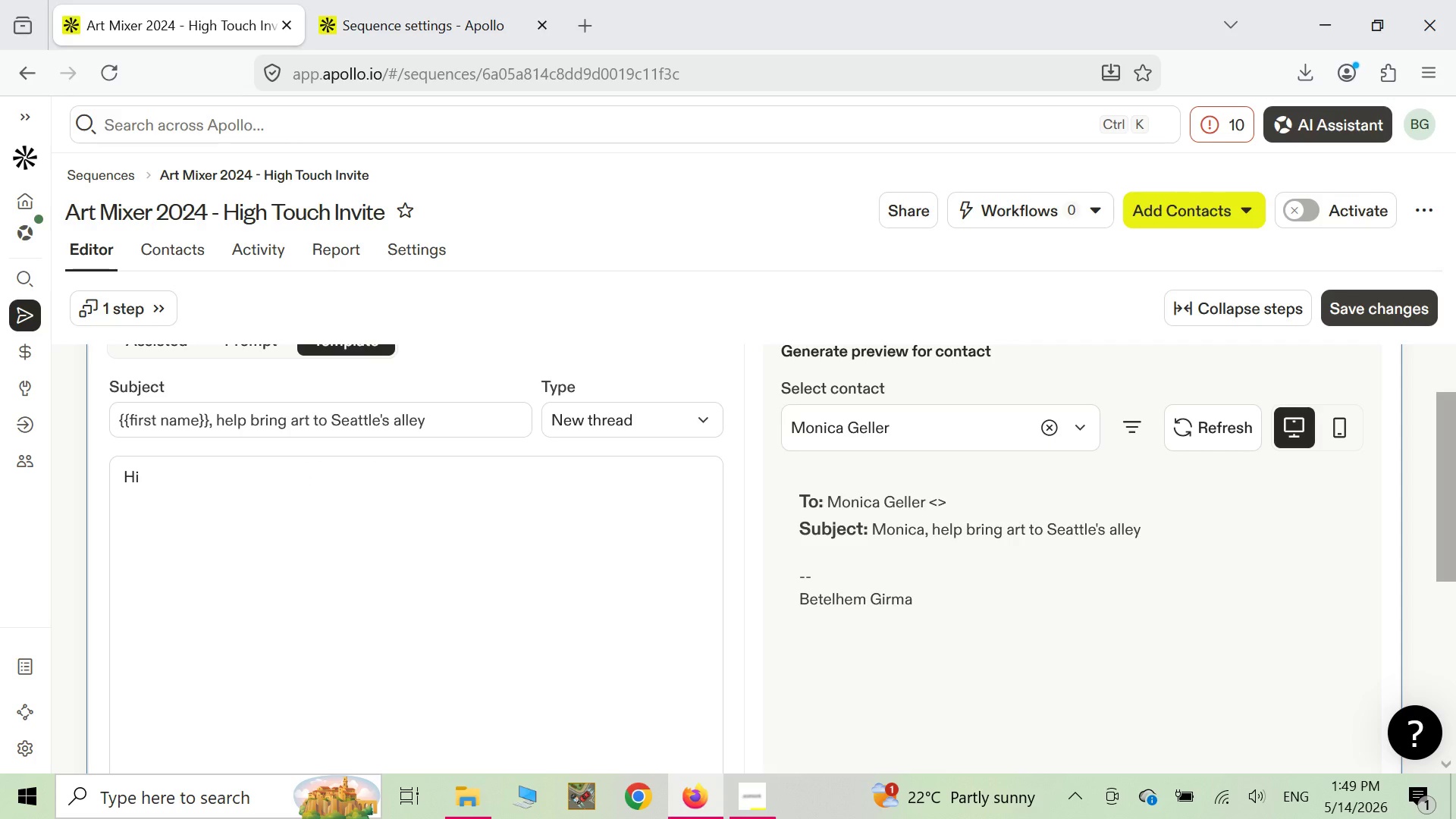 
key(Backspace)
 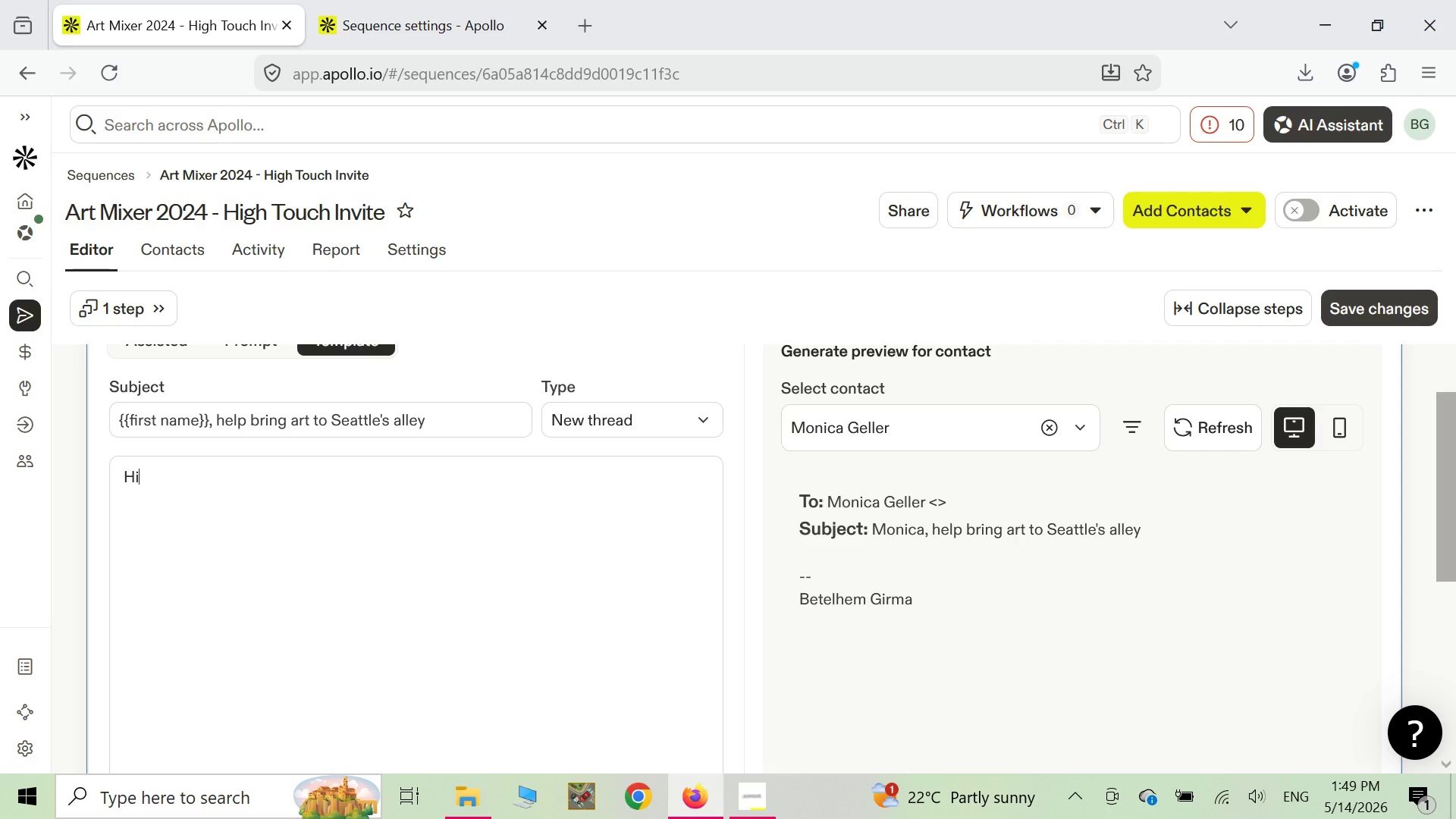 
key(Space)
 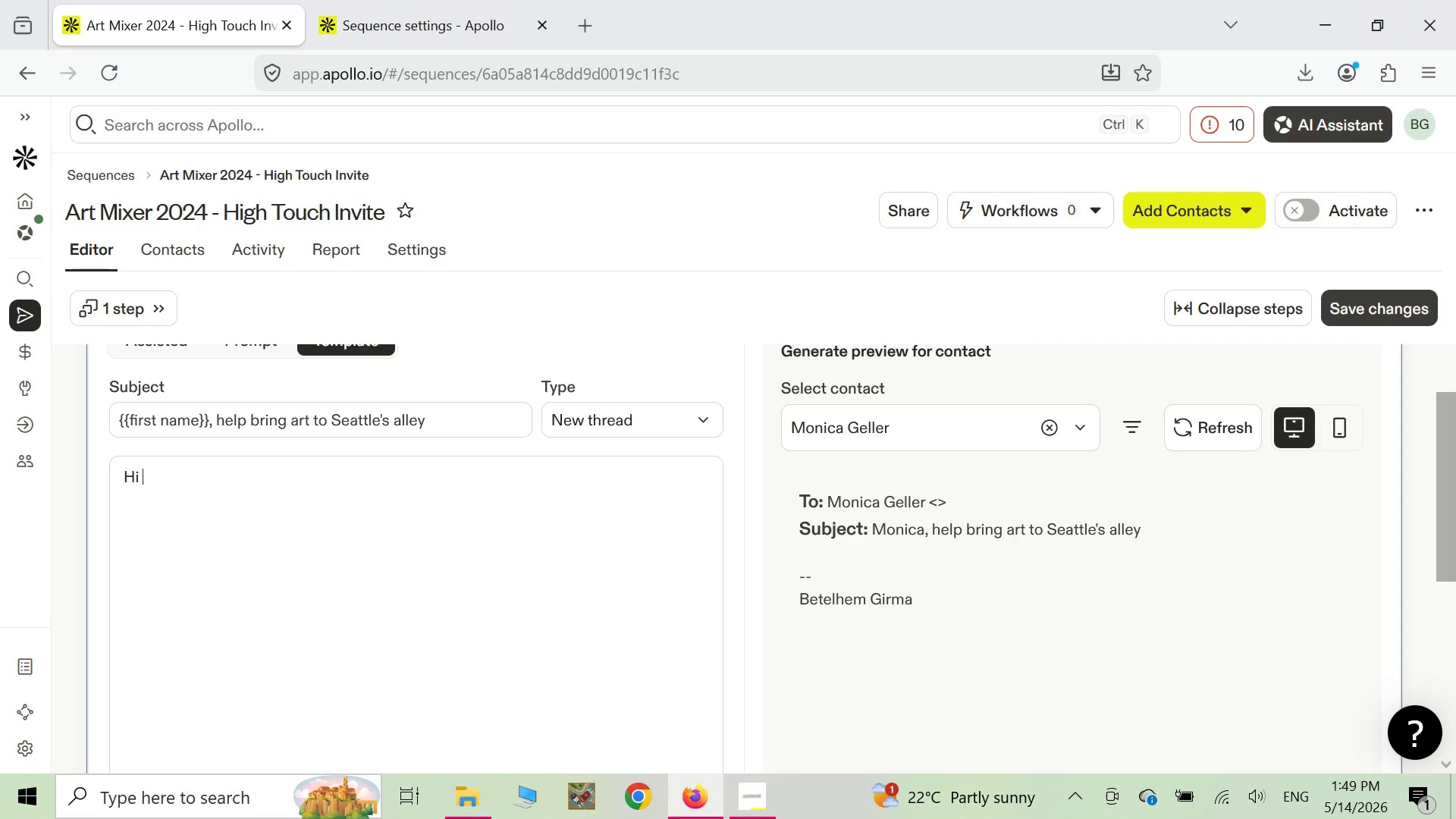 
key(Shift+ShiftLeft)
 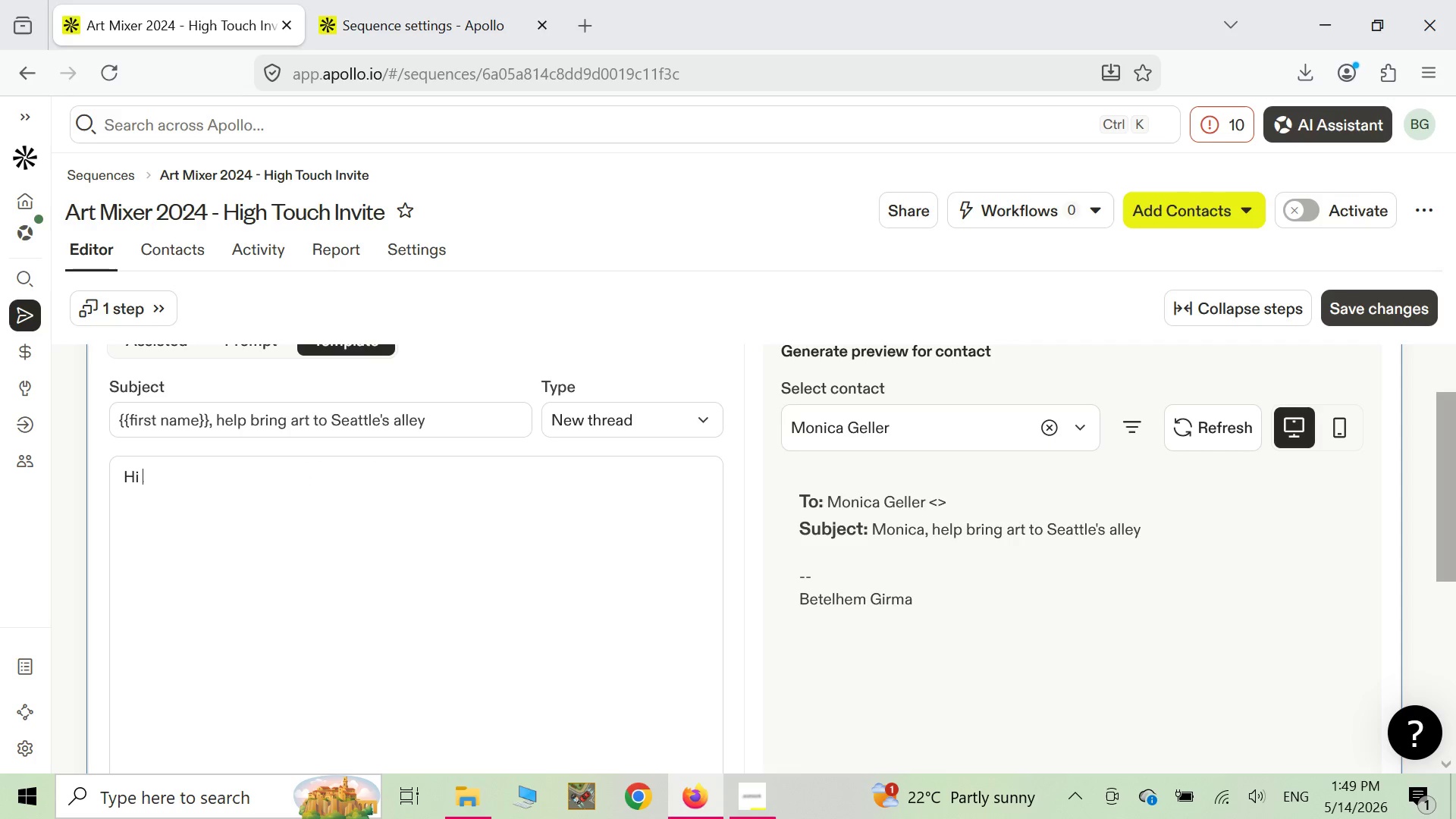 
key(Shift+BracketLeft)
 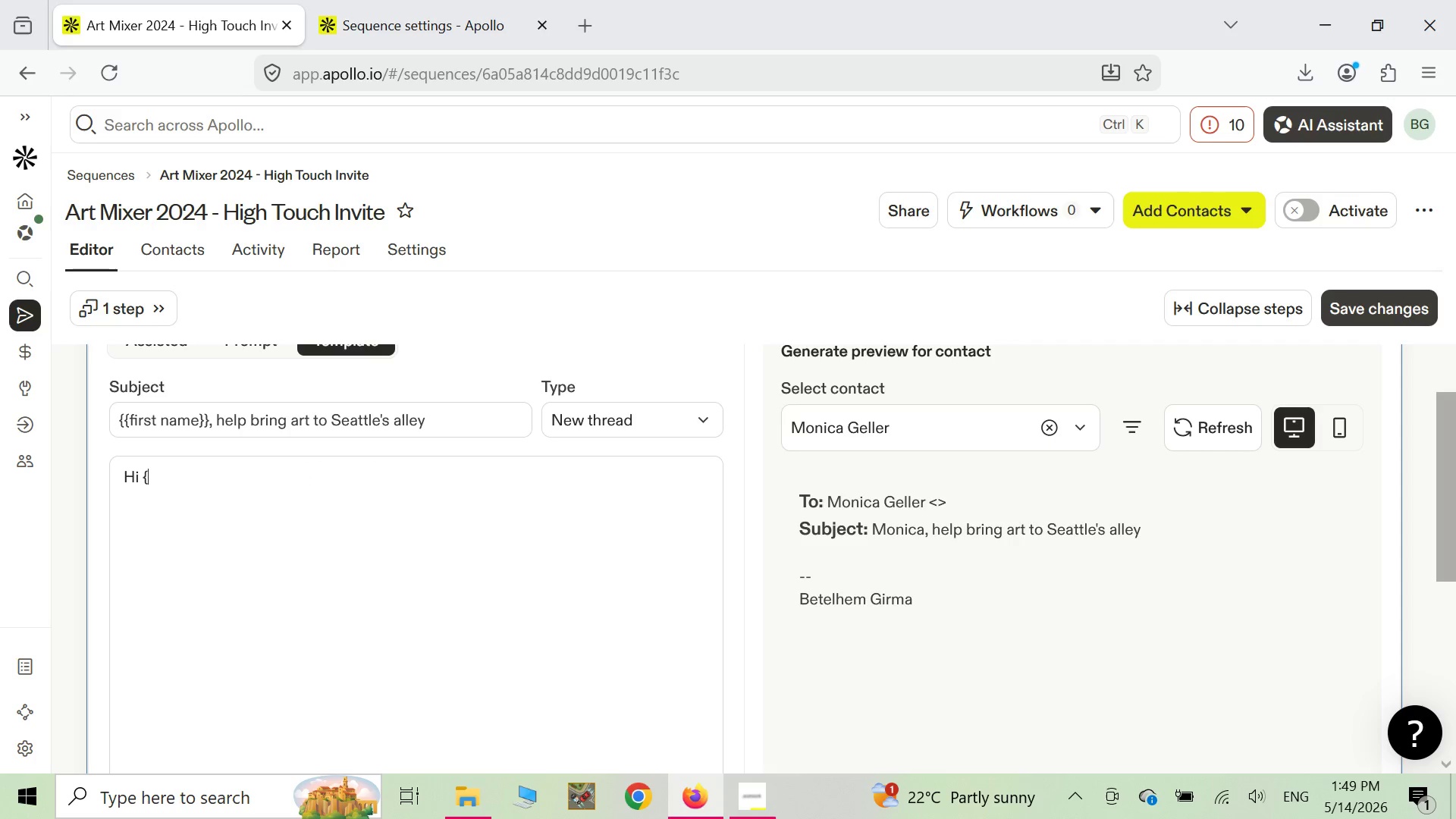 
key(Shift+ShiftLeft)
 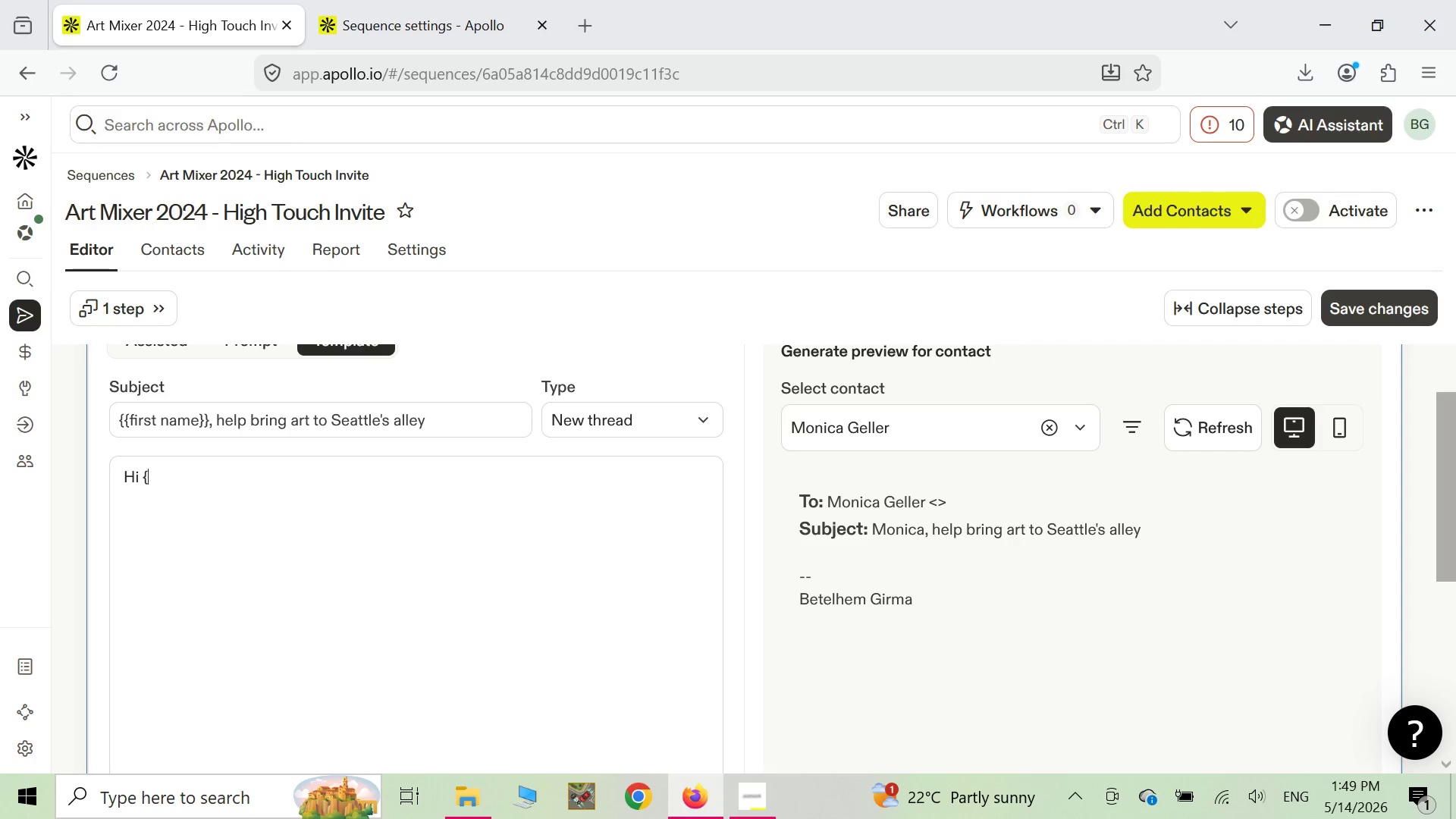 
key(Shift+BracketLeft)
 